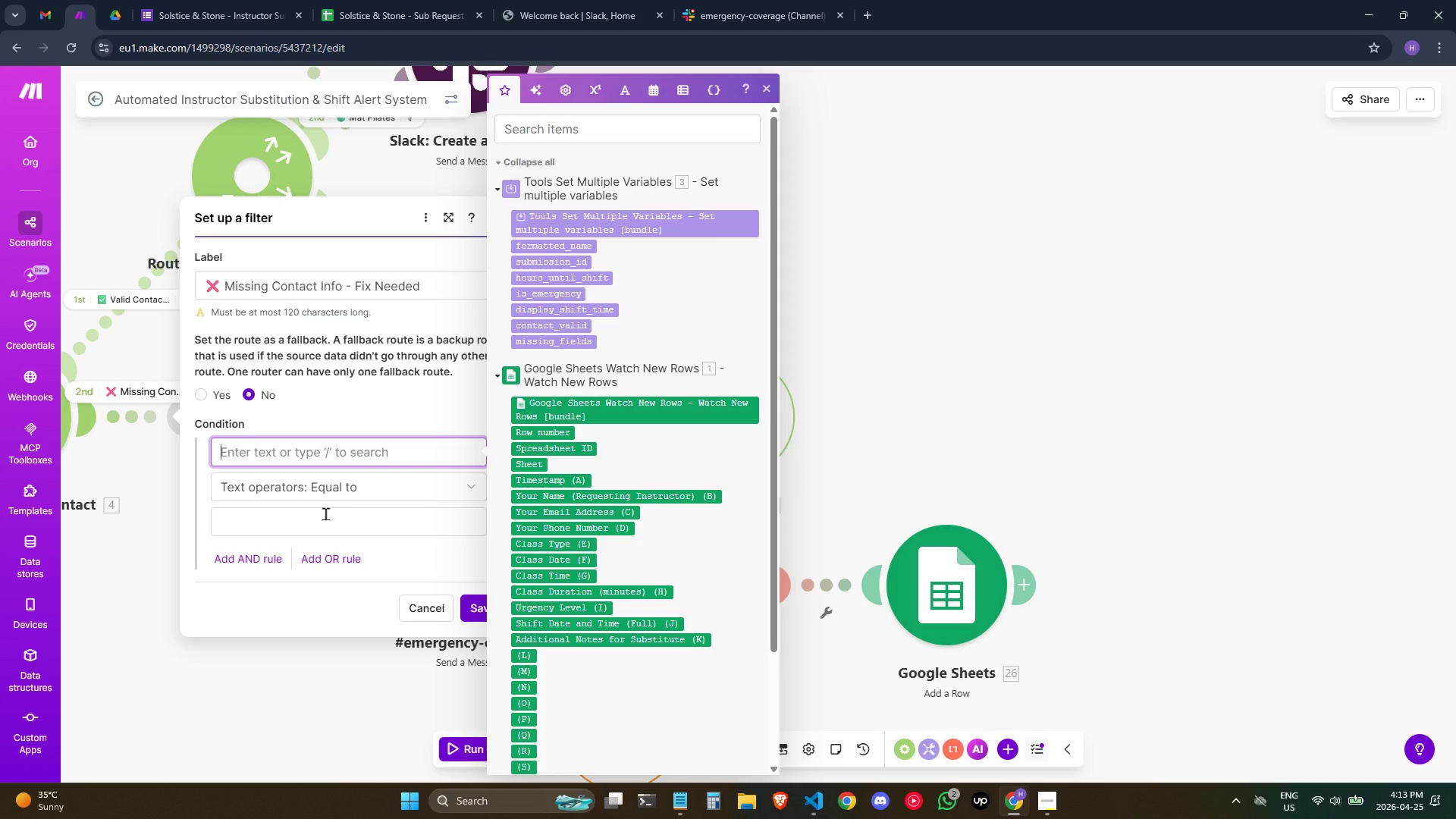 
wait(22.36)
 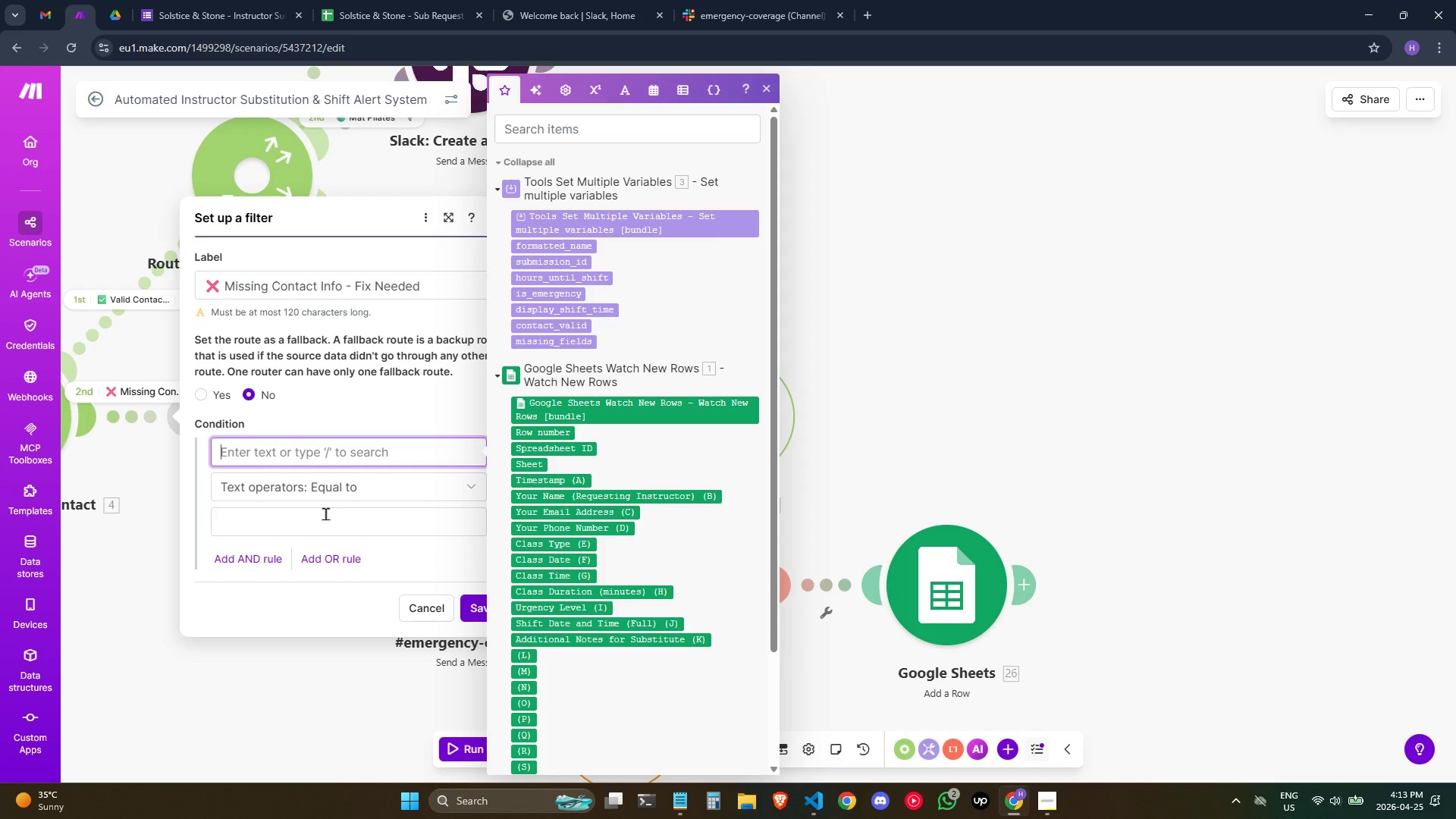 
left_click([124, 573])
 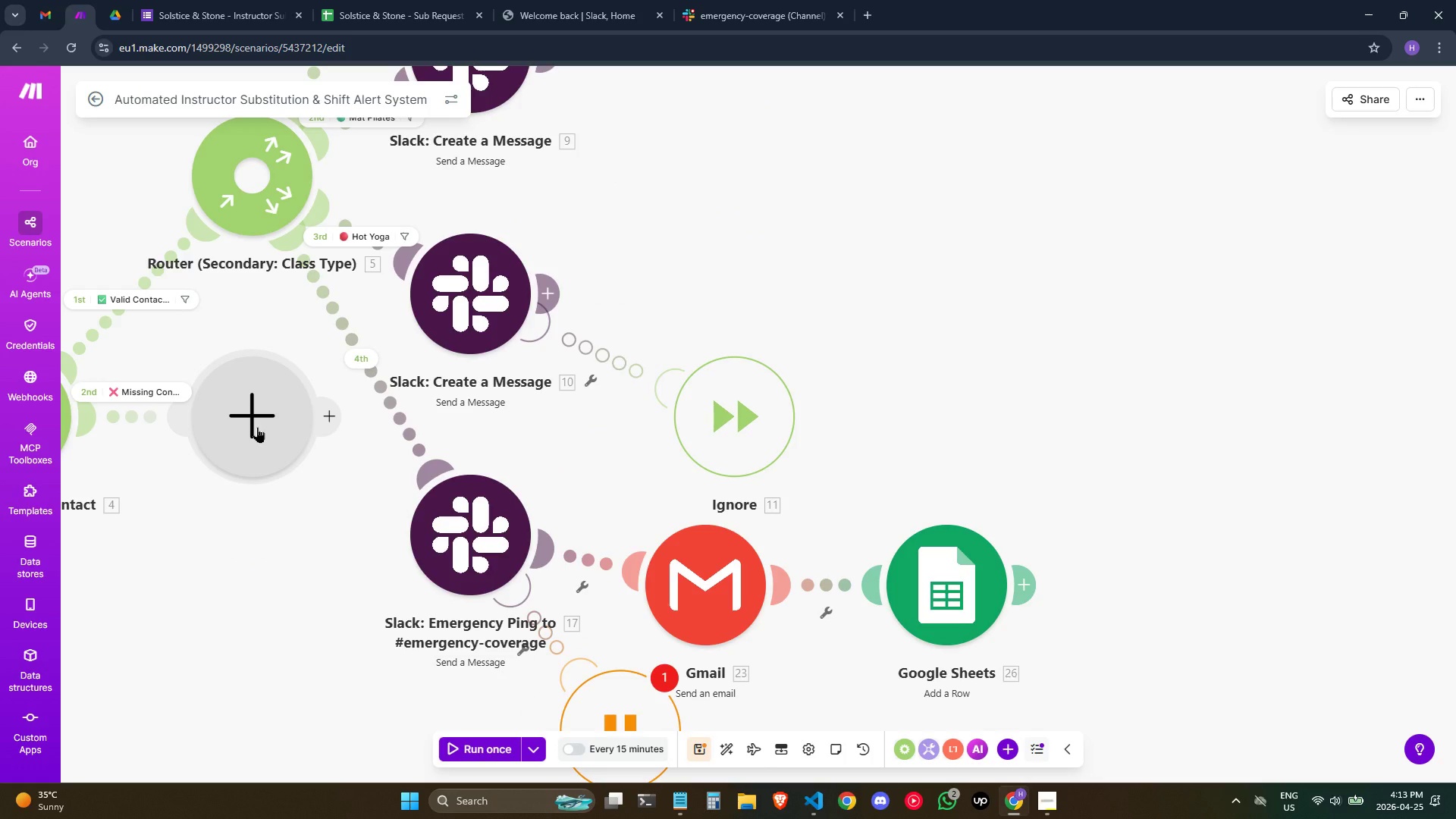 
left_click([257, 427])
 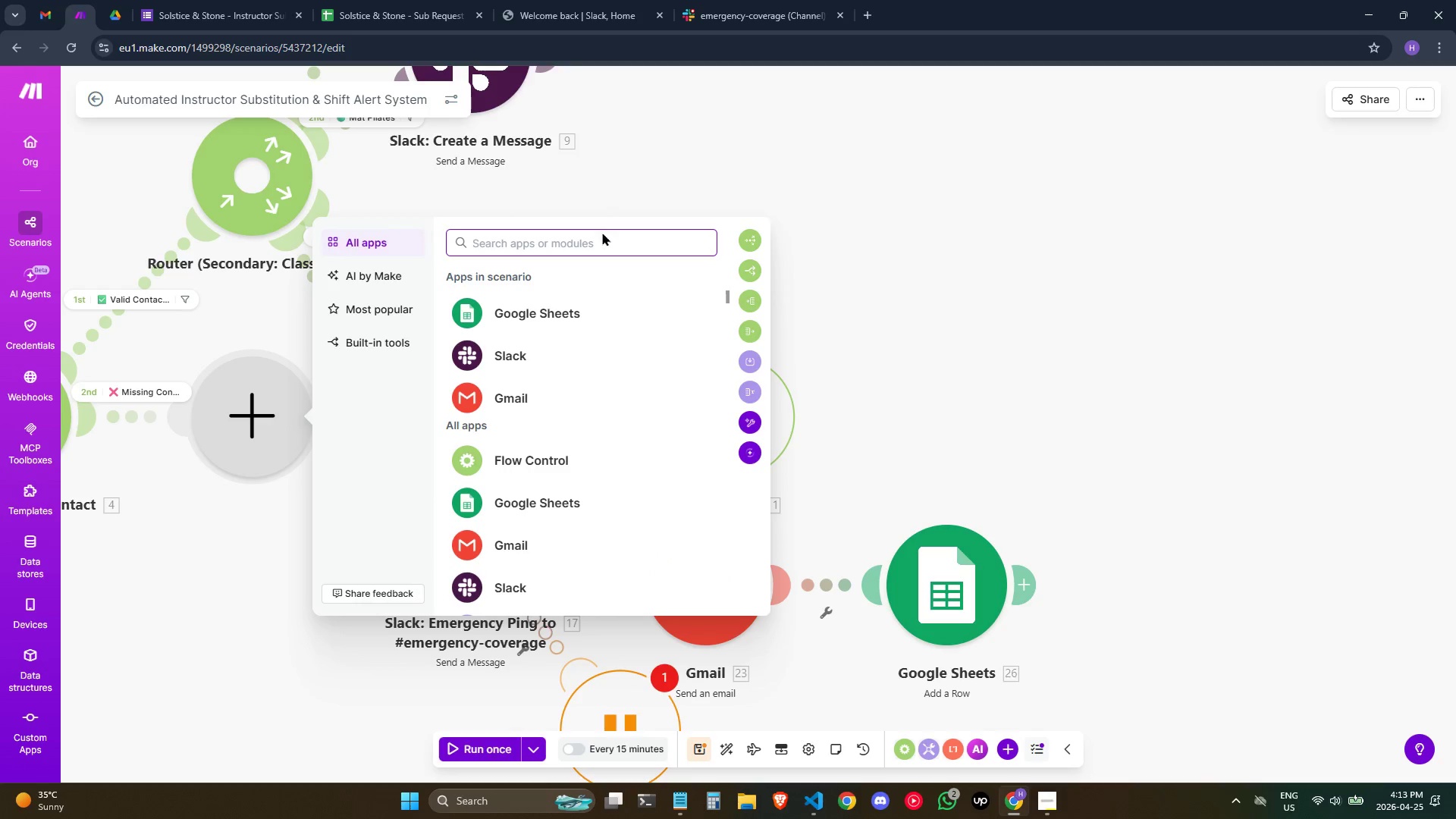 
left_click([284, 554])
 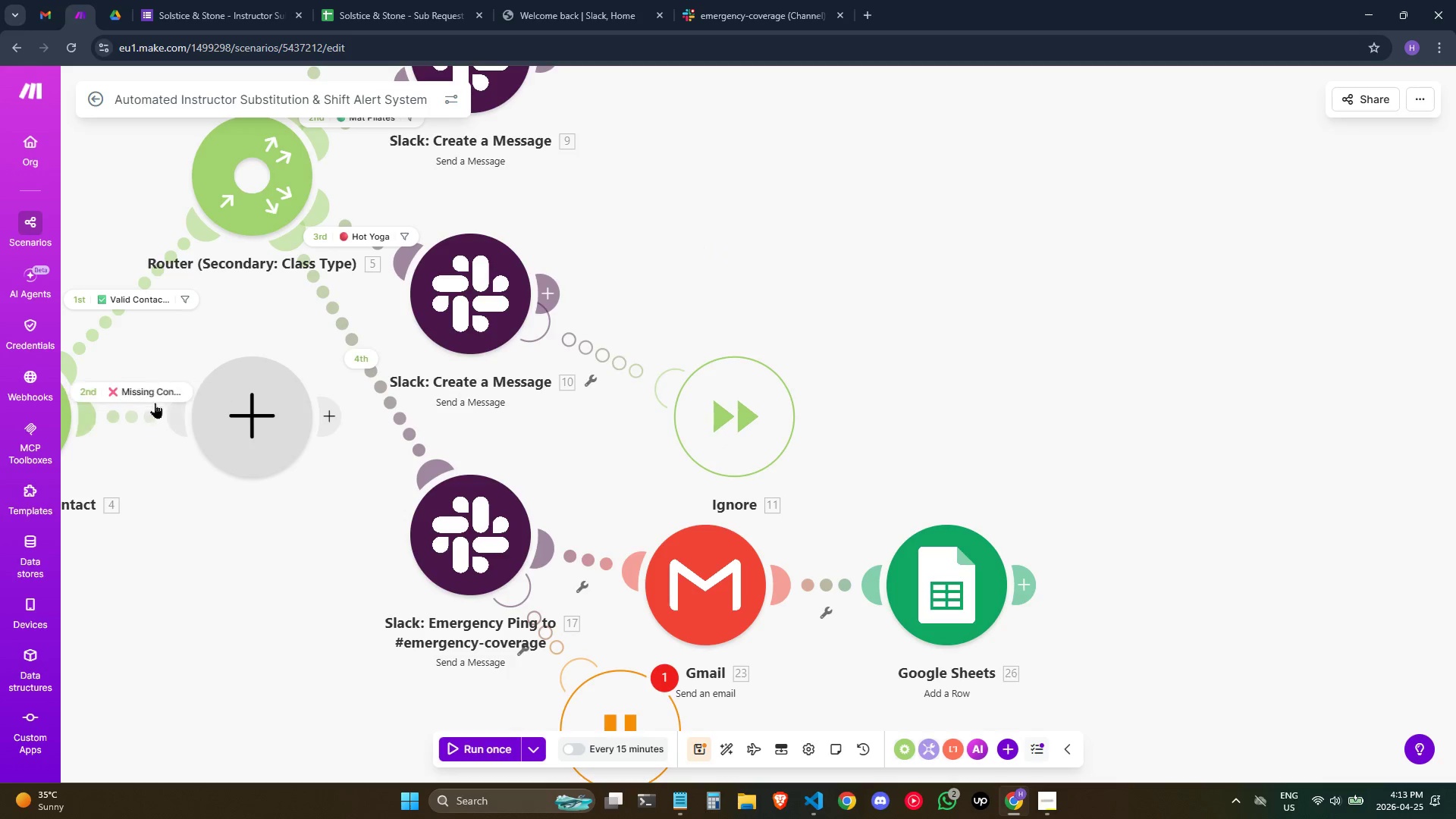 
left_click([154, 403])
 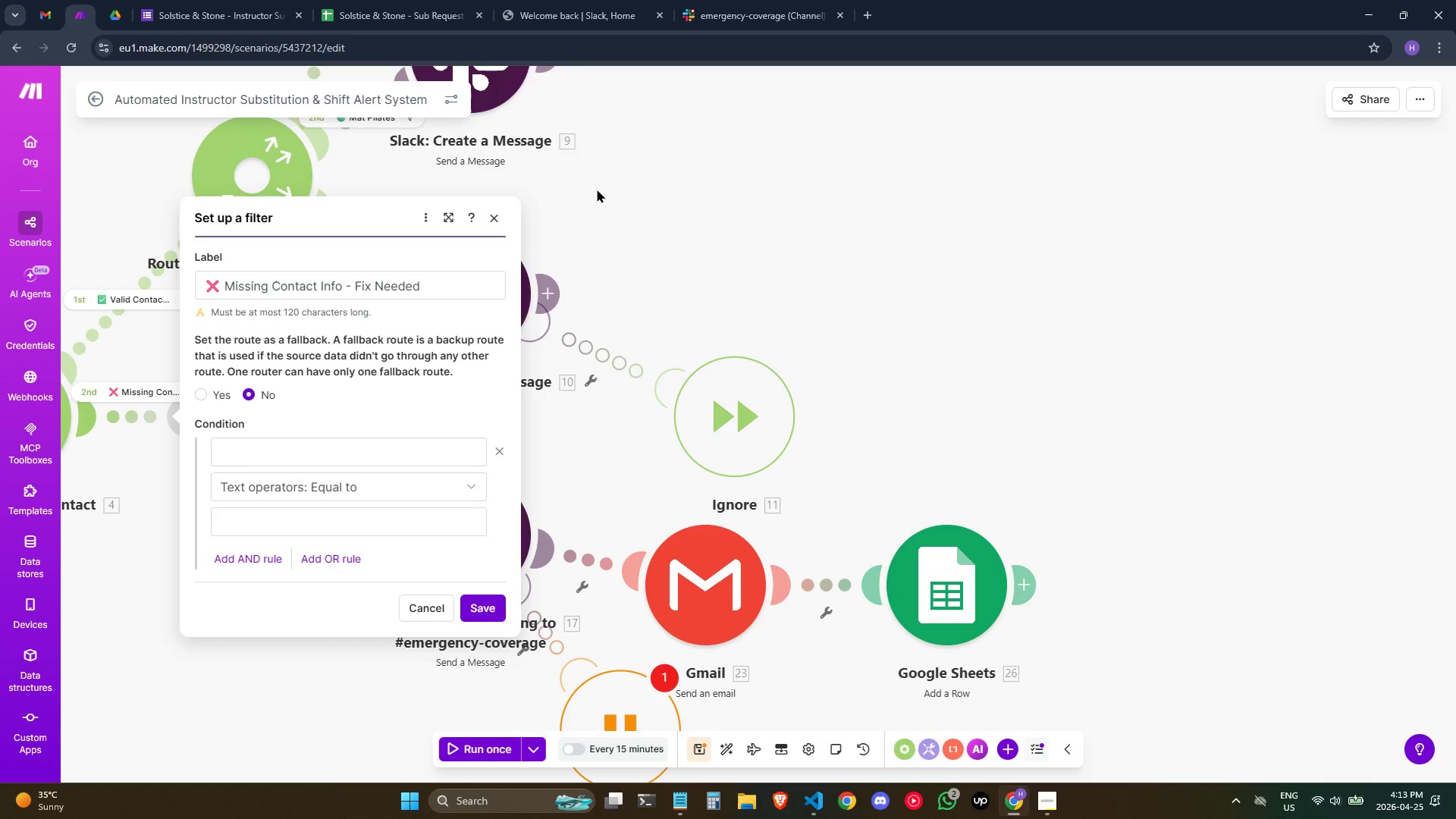 
wait(15.69)
 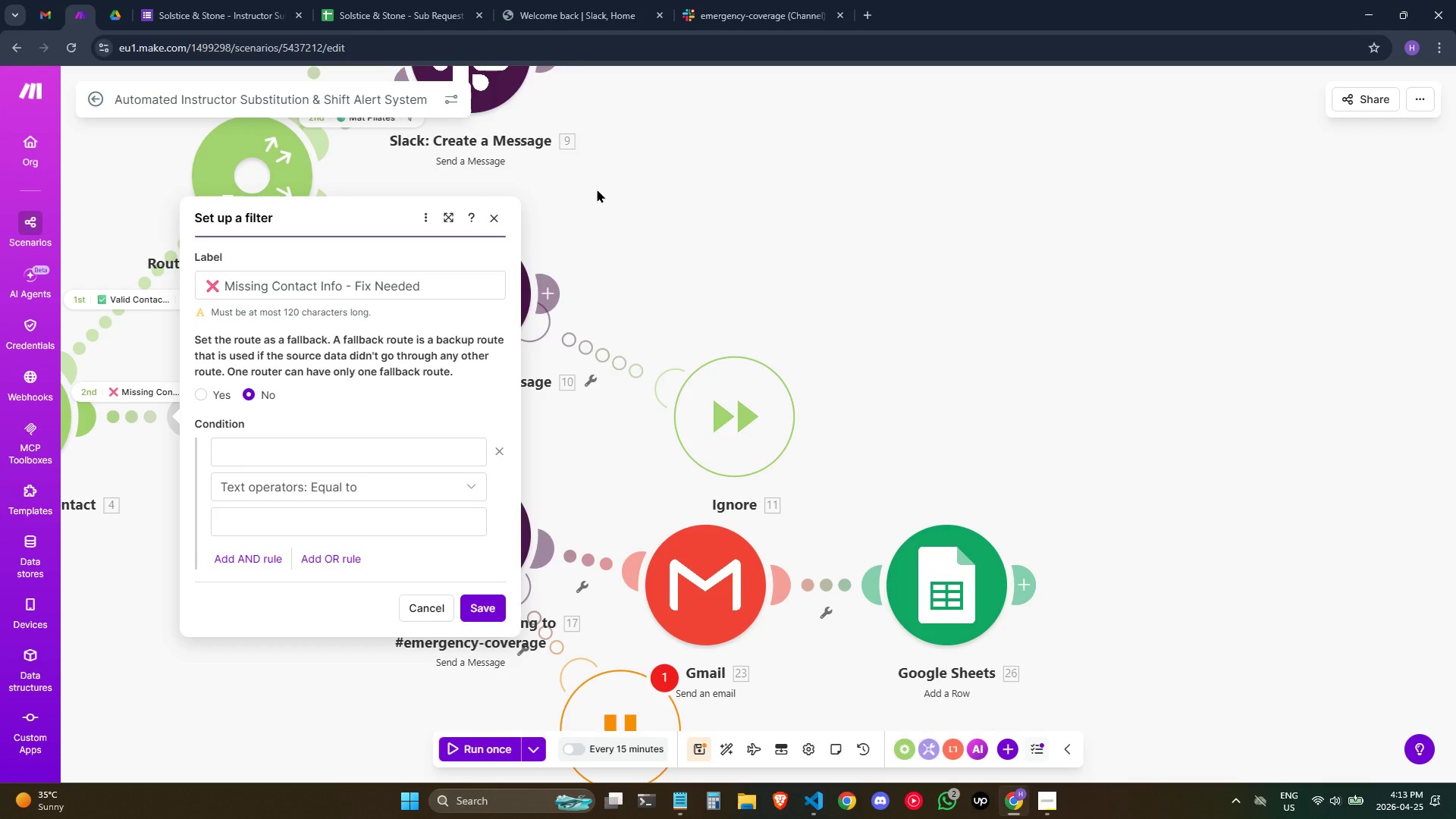 
left_click([409, 448])
 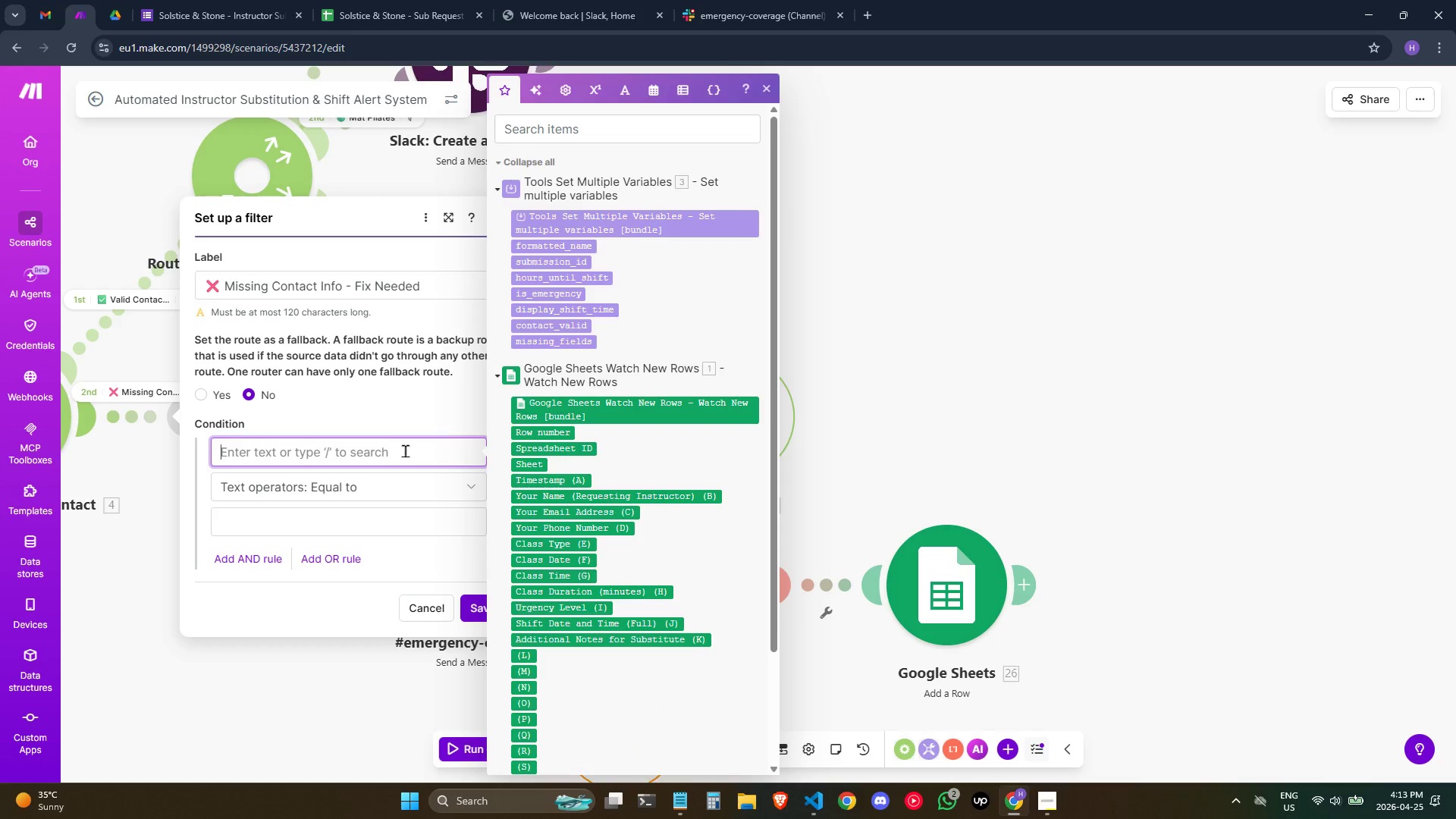 
wait(8.41)
 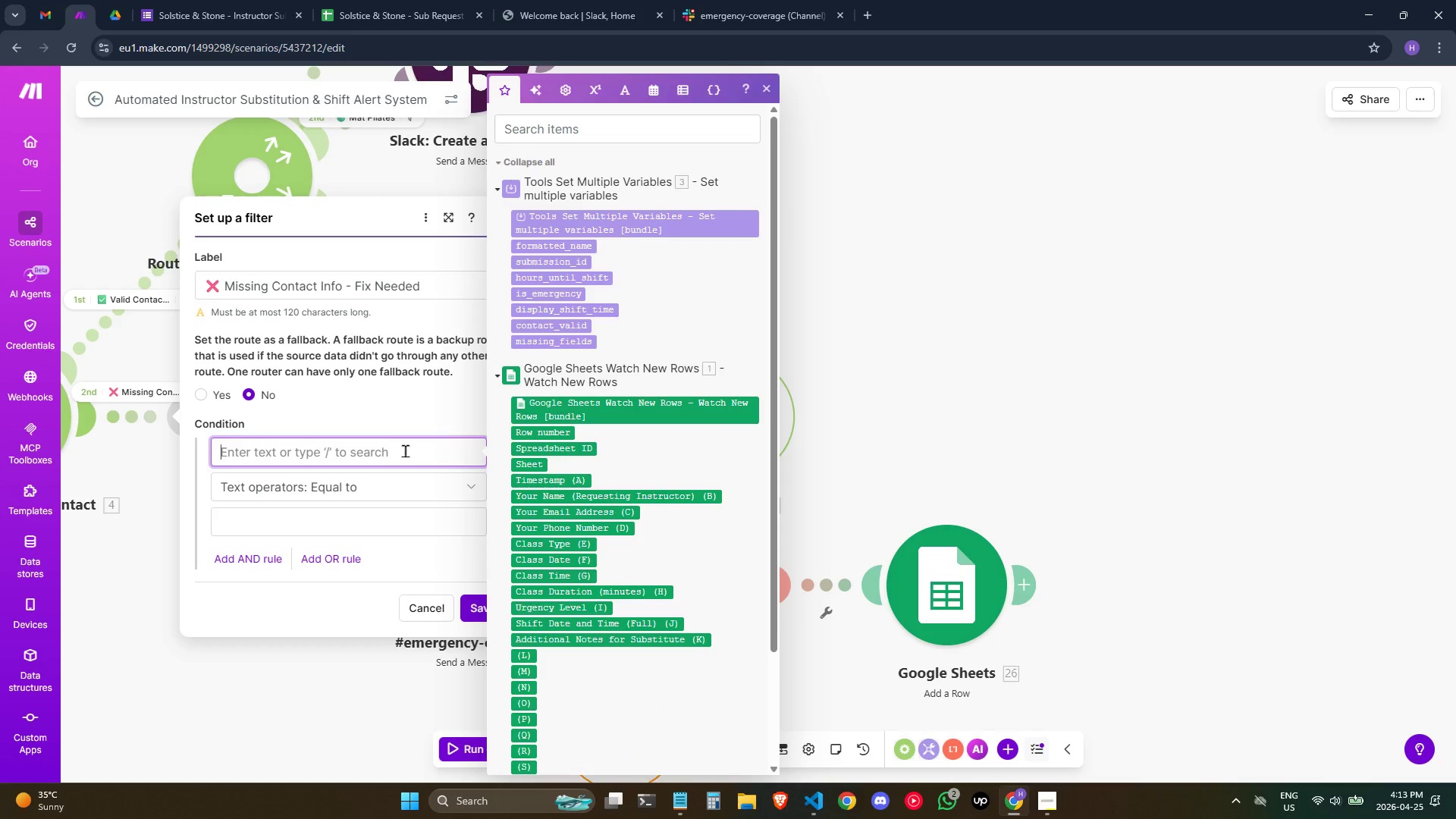 
scroll: coordinate [677, 356], scroll_direction: up, amount: 1.0
 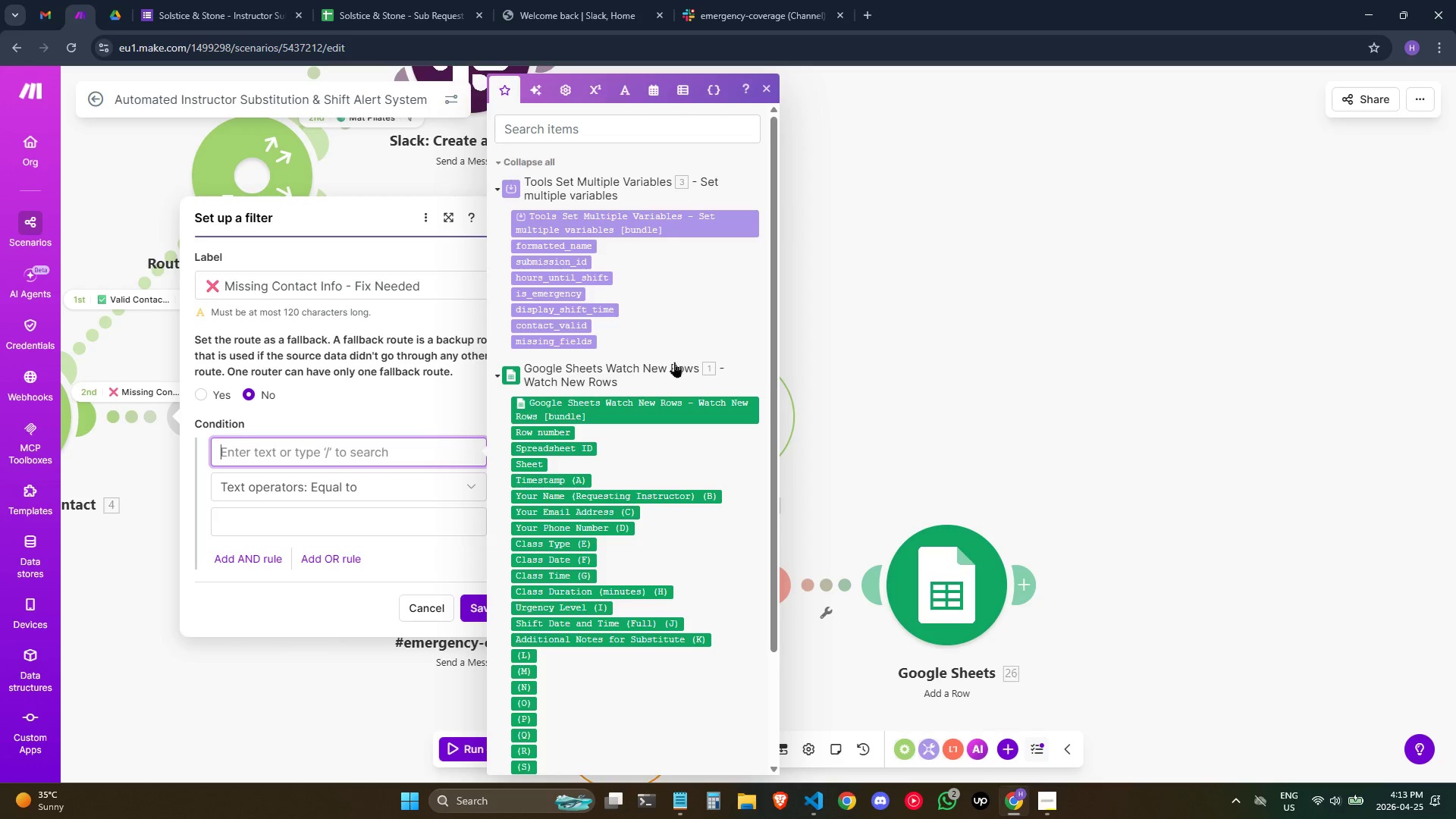 
scroll: coordinate [674, 363], scroll_direction: down, amount: 1.0
 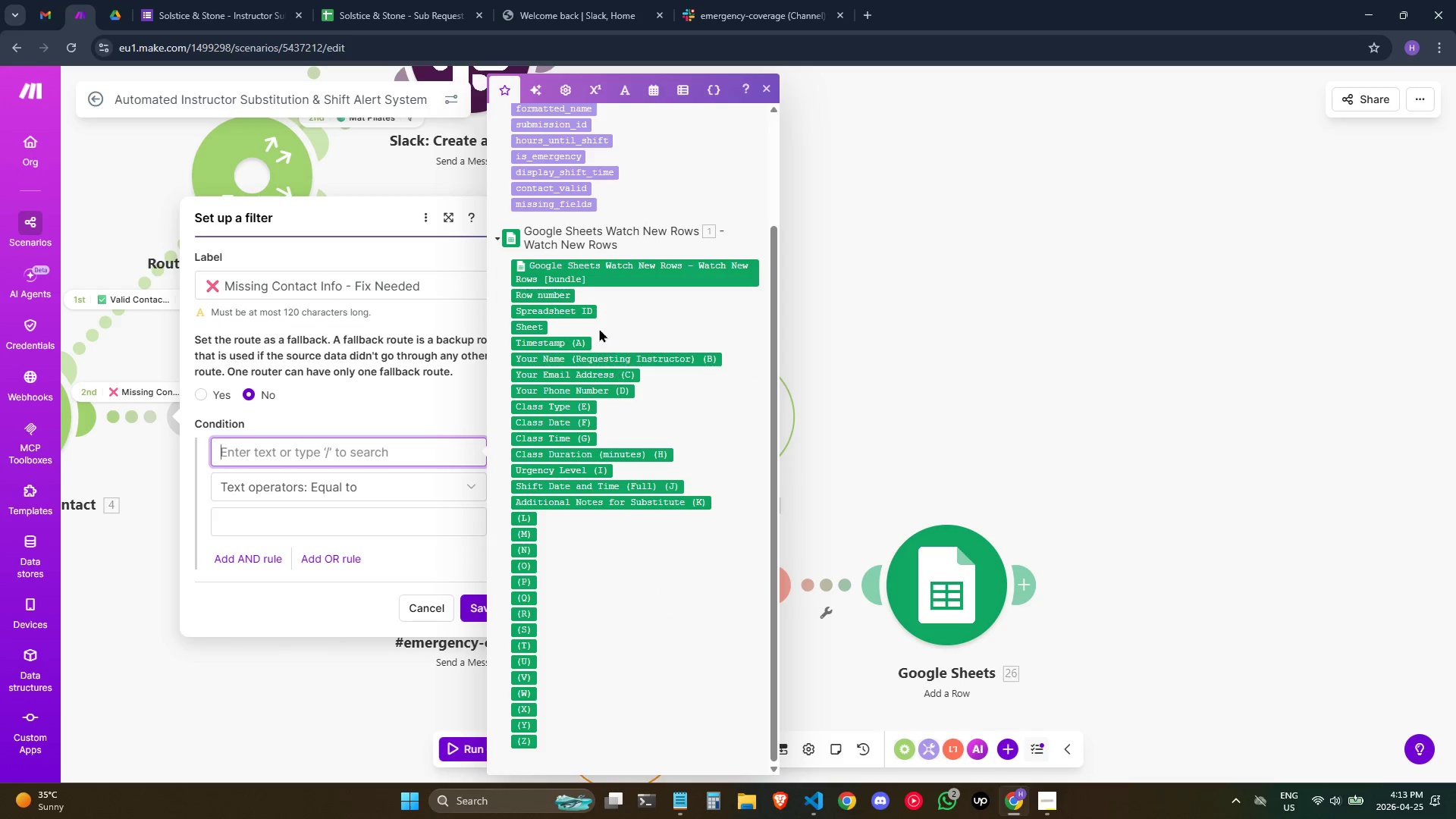 
left_click([568, 186])
 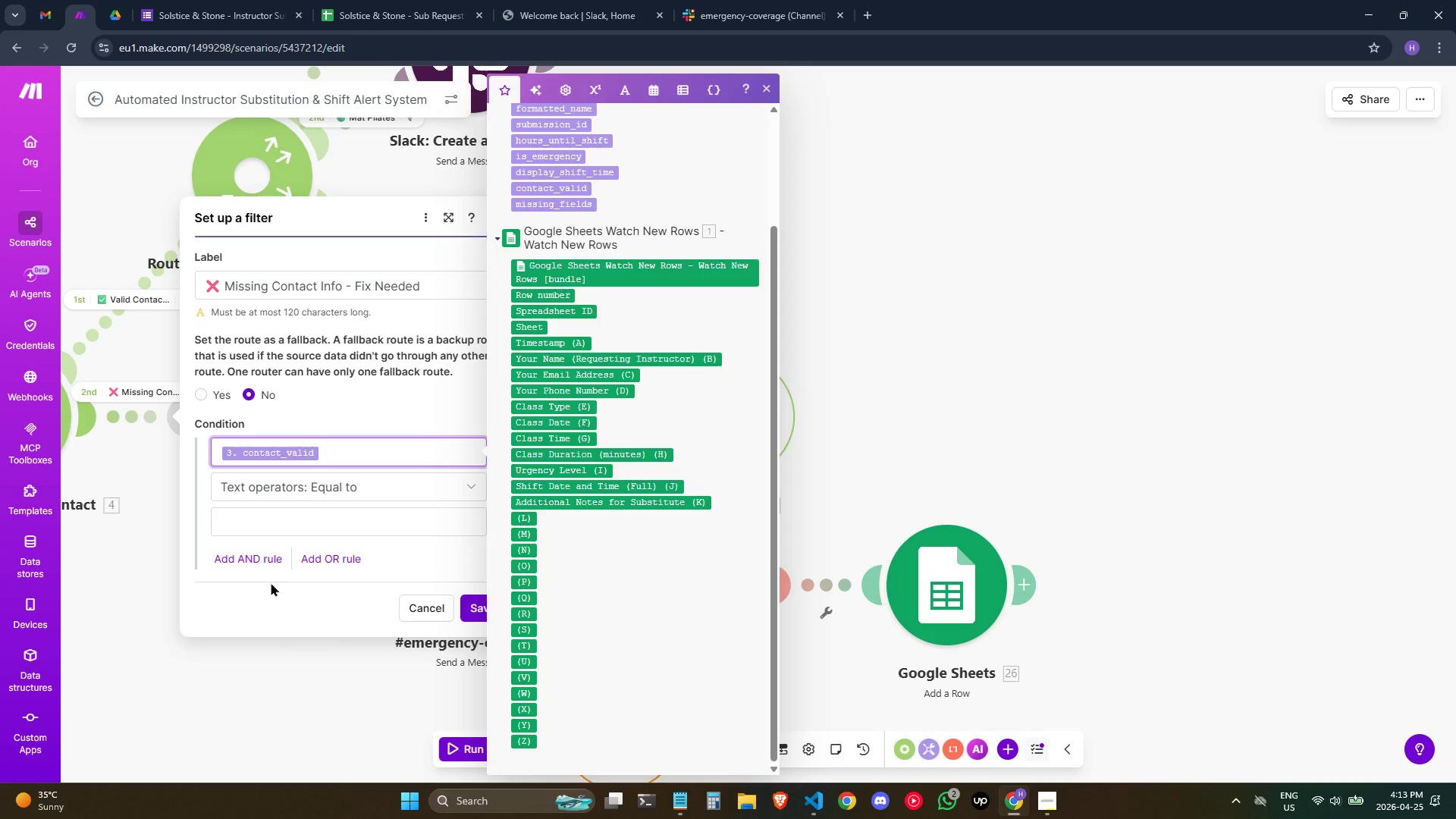 
left_click([333, 496])
 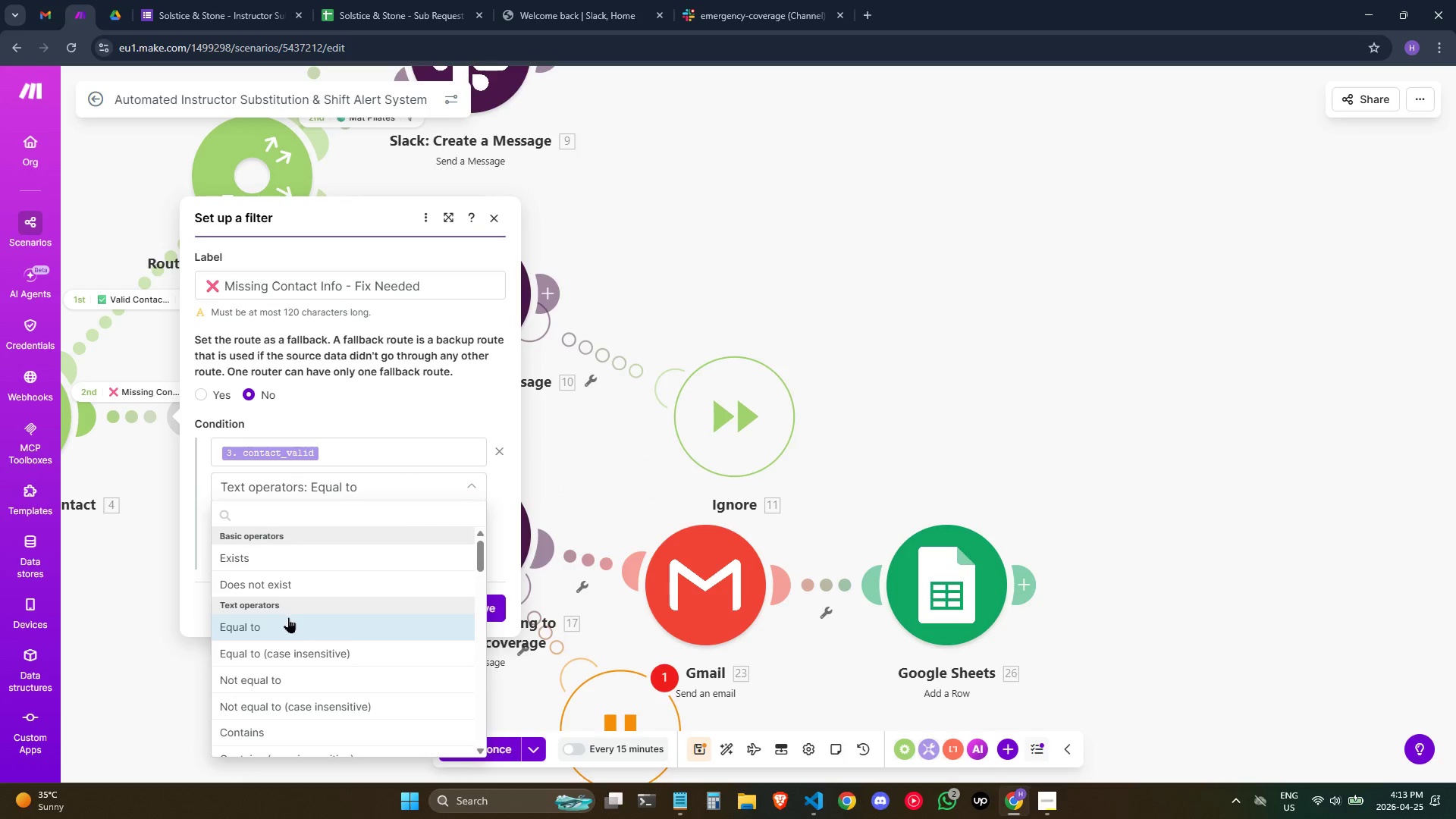 
left_click([284, 620])
 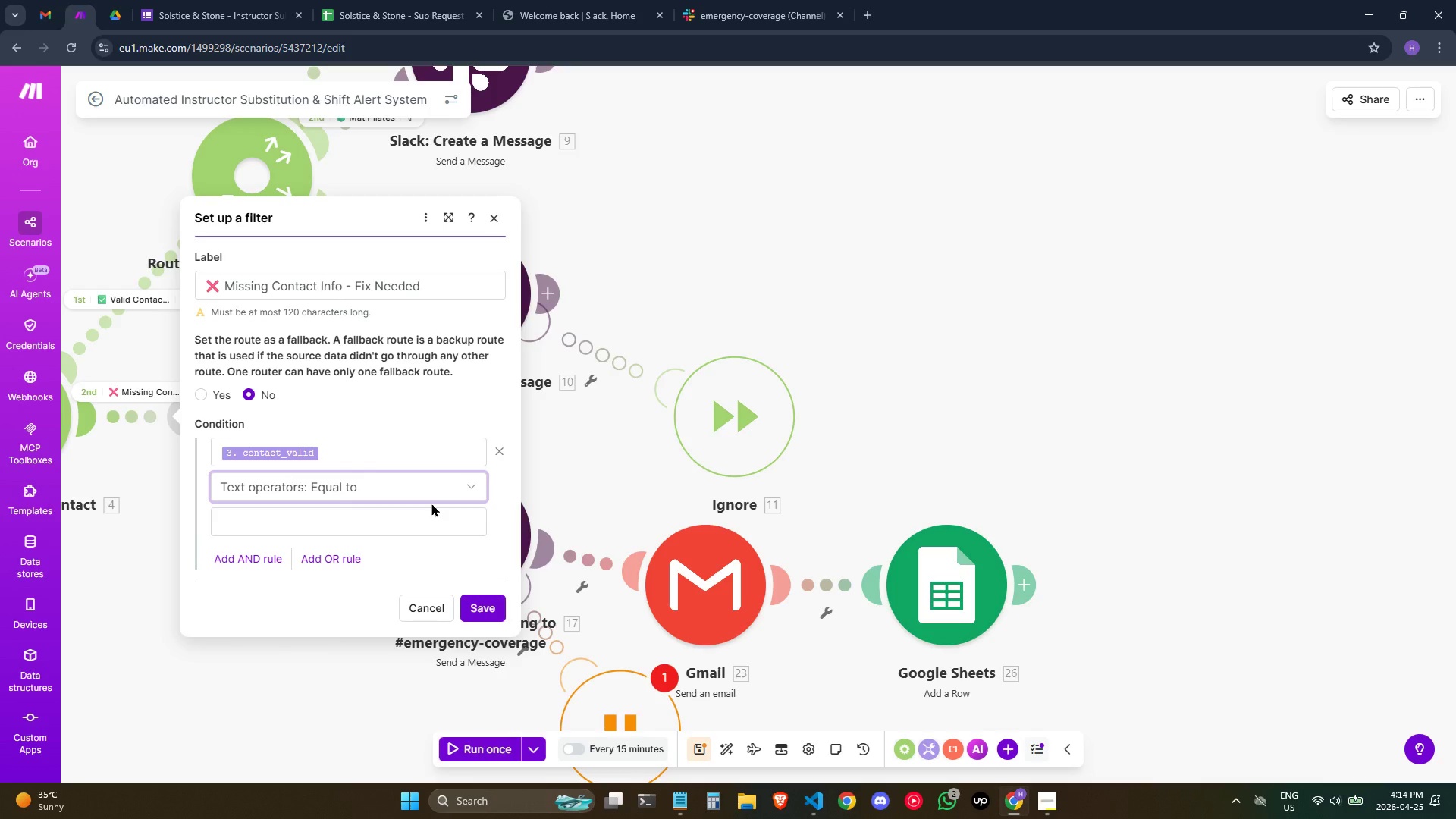 
wait(15.39)
 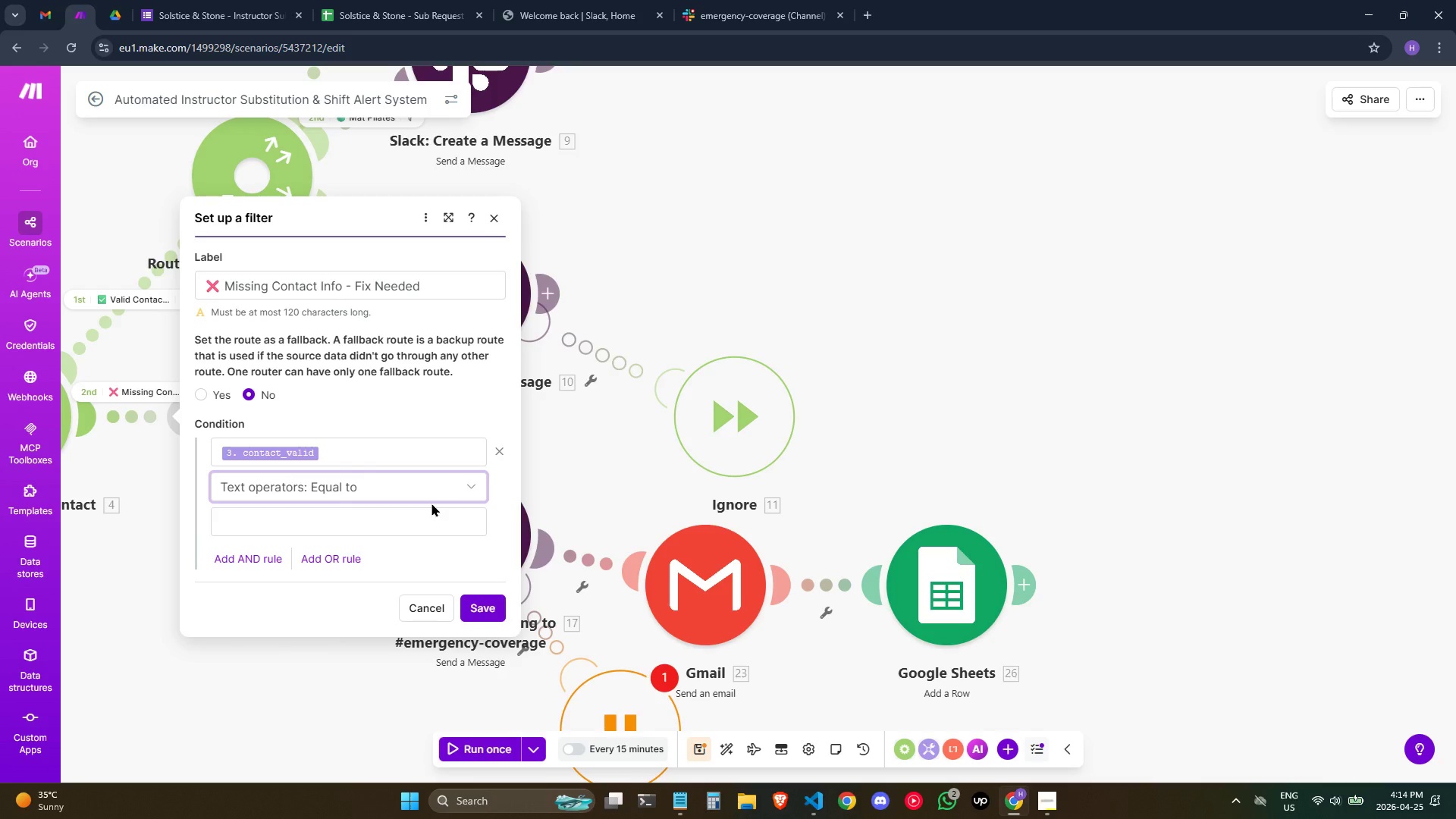 
left_click([354, 533])
 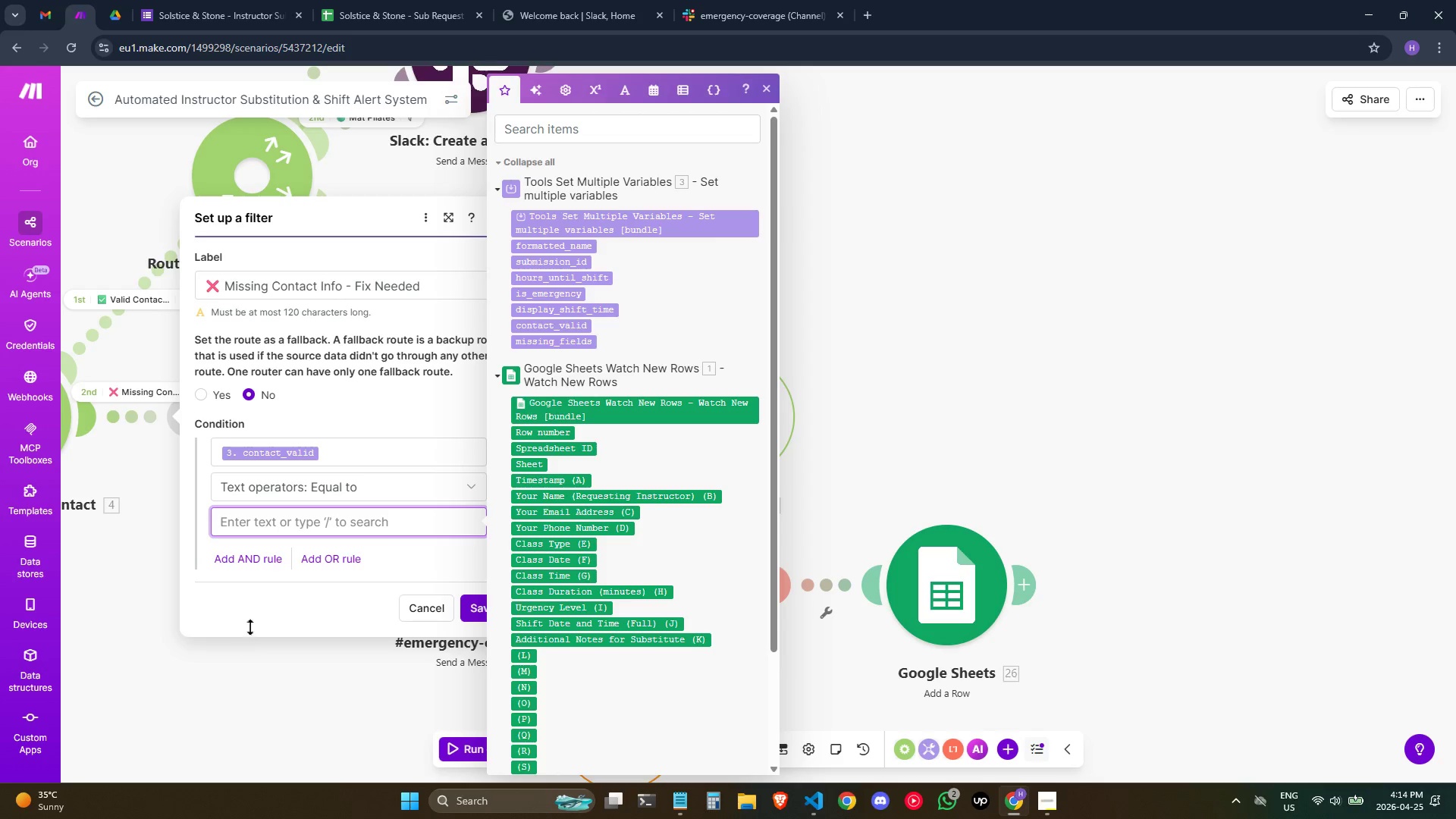 
wait(7.91)
 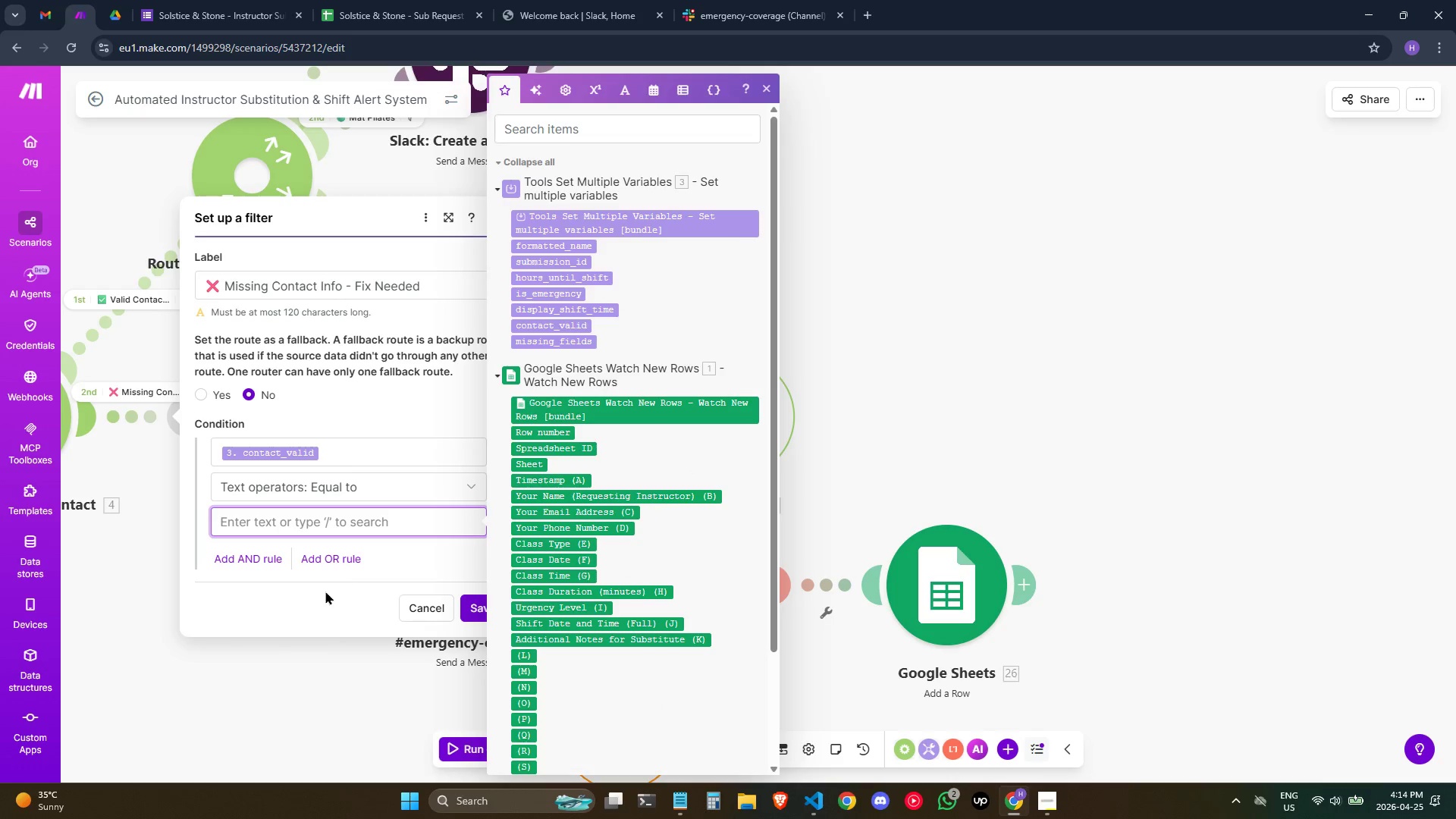 
left_click([344, 519])
 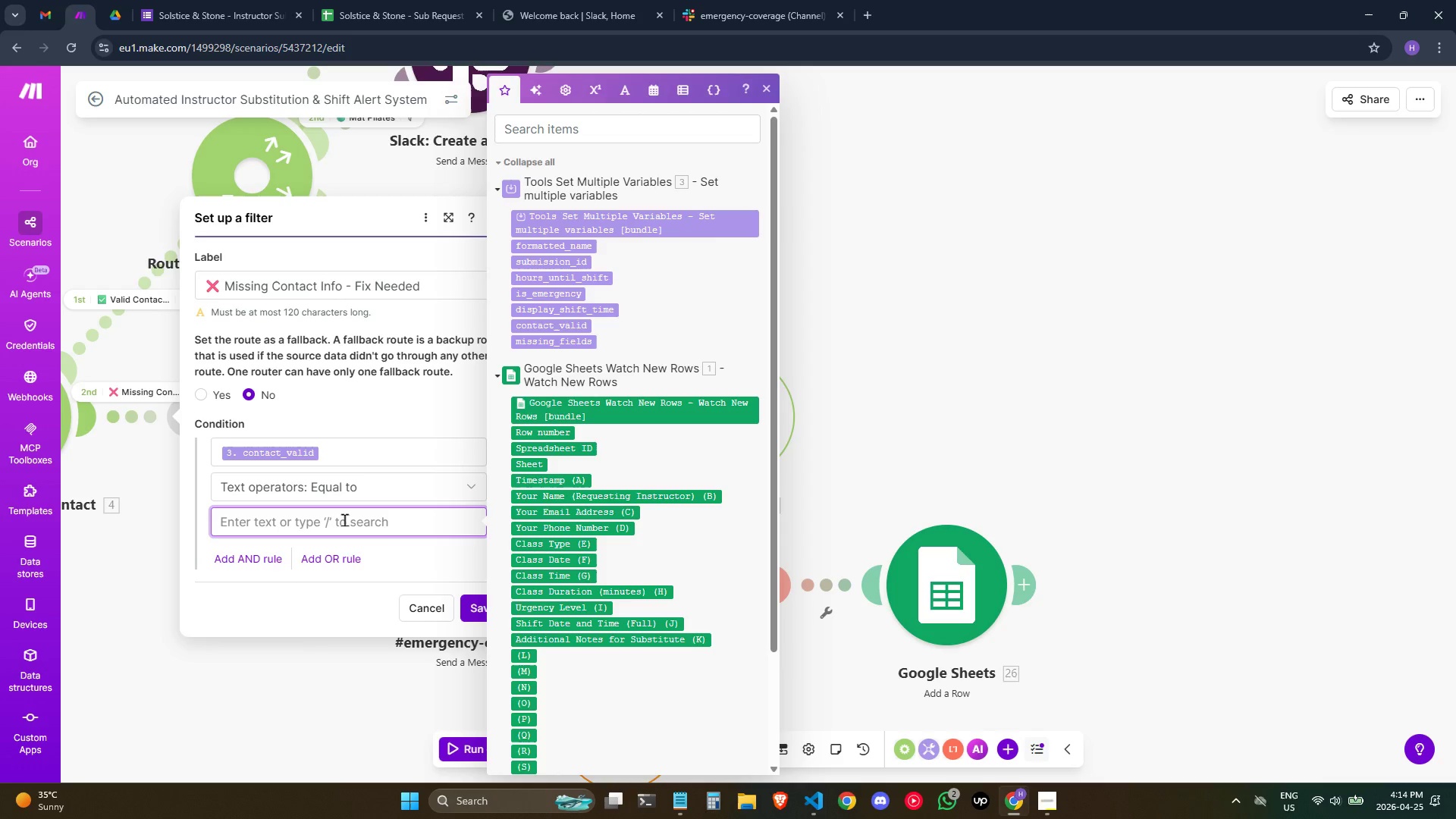 
type(INVALU)
key(Backspace)
type(ID)
 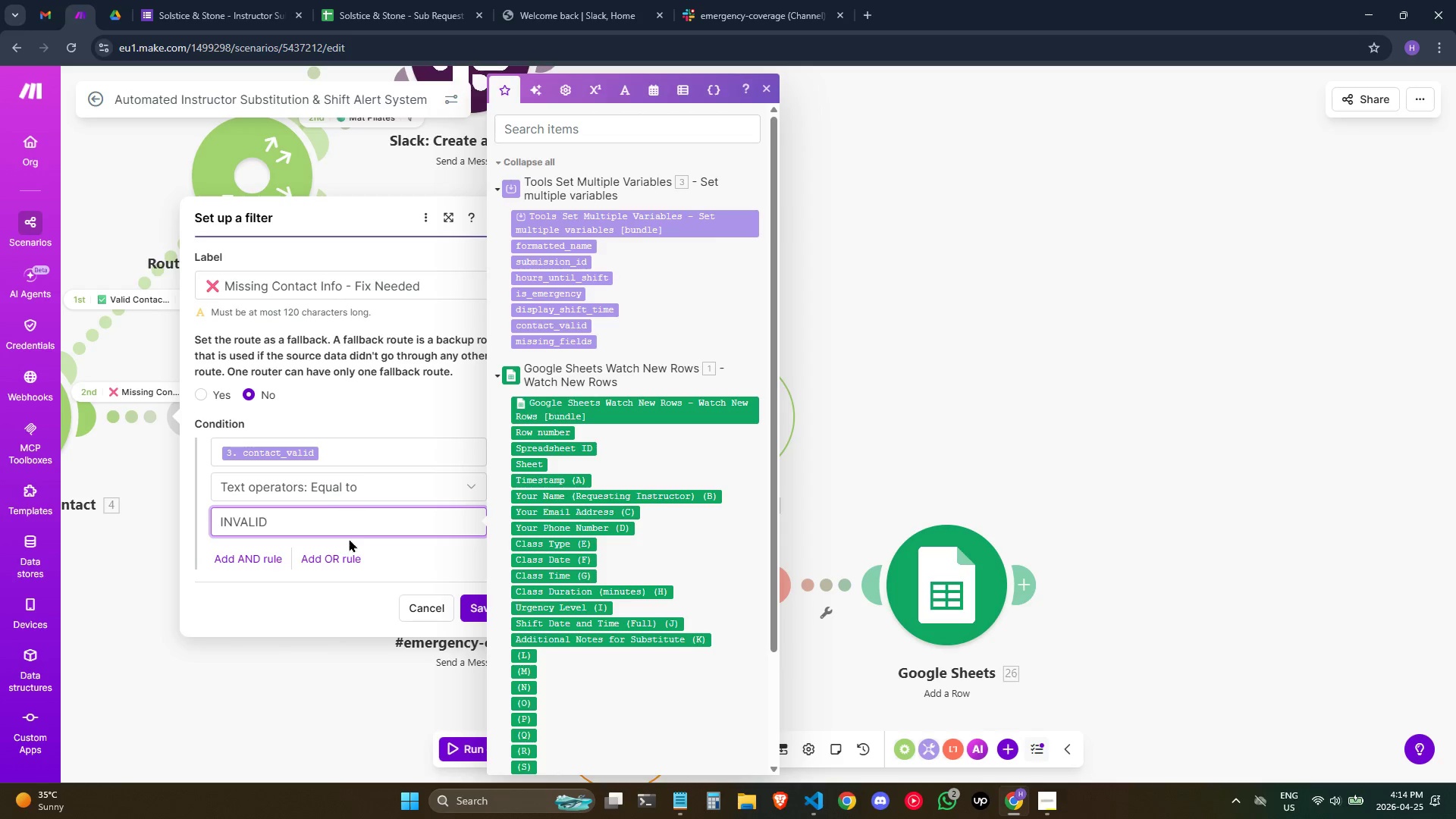 
wait(5.47)
 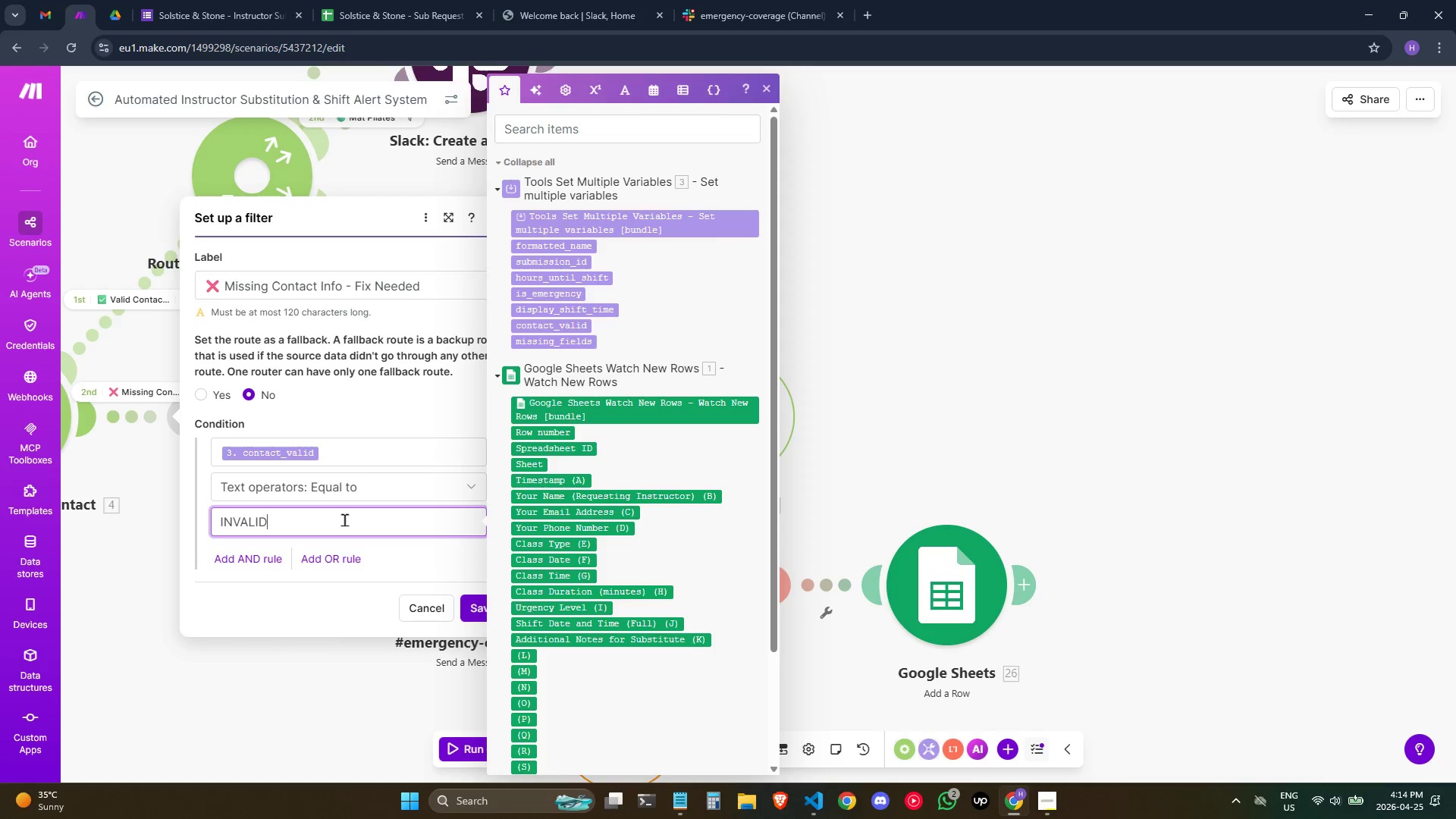 
left_click([480, 608])
 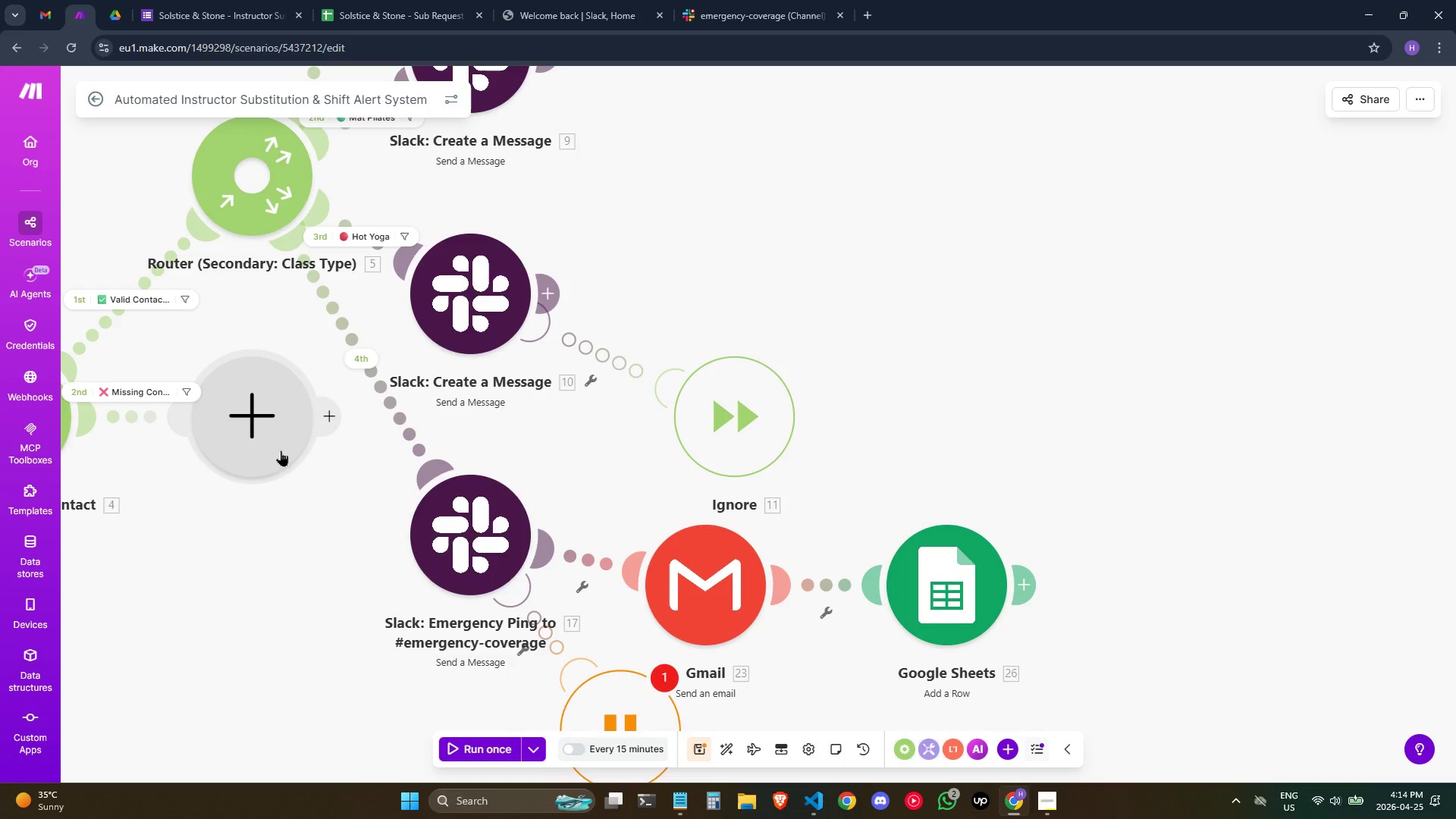 
left_click_drag(start_coordinate=[165, 557], to_coordinate=[258, 530])
 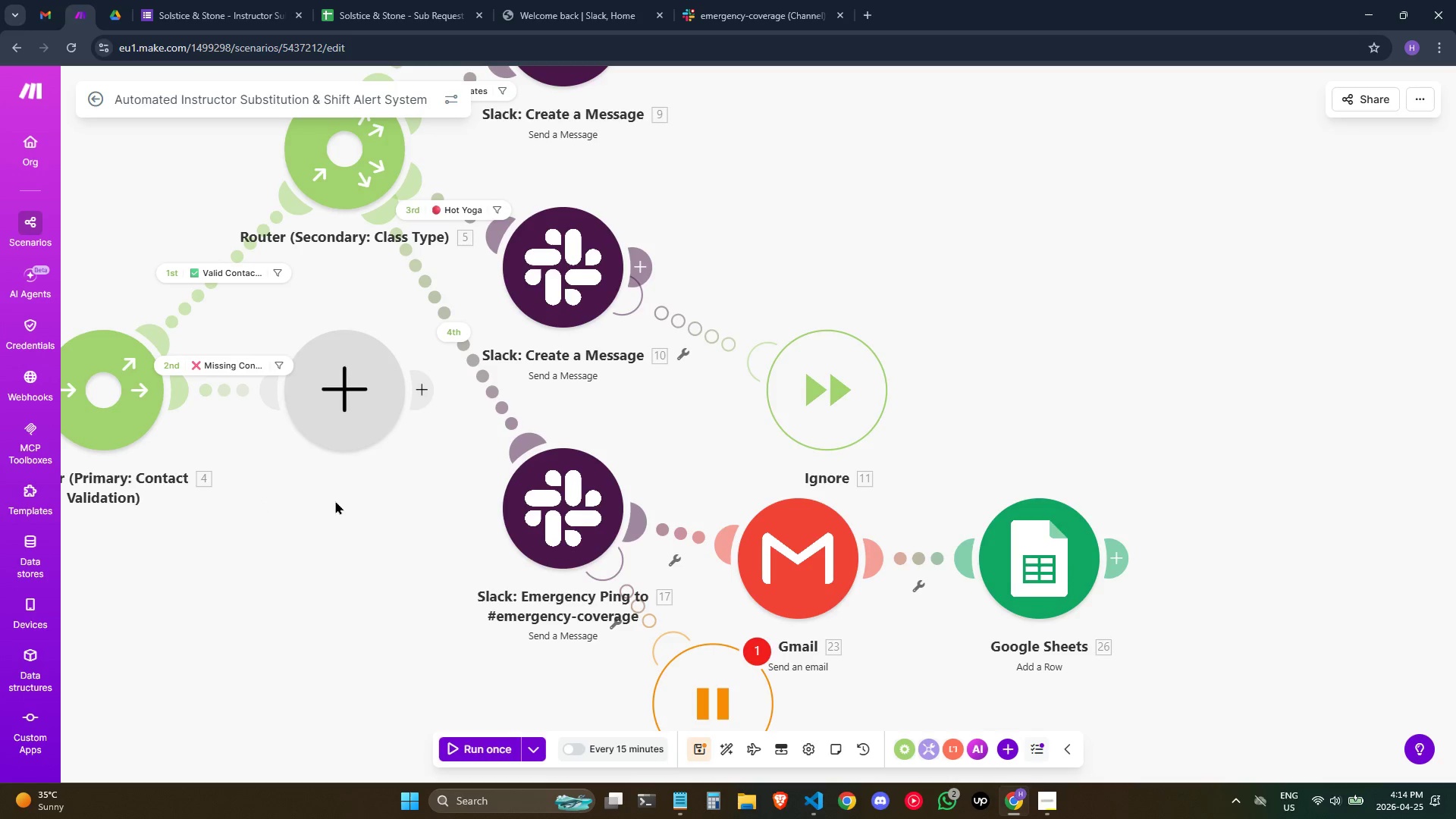 
wait(16.57)
 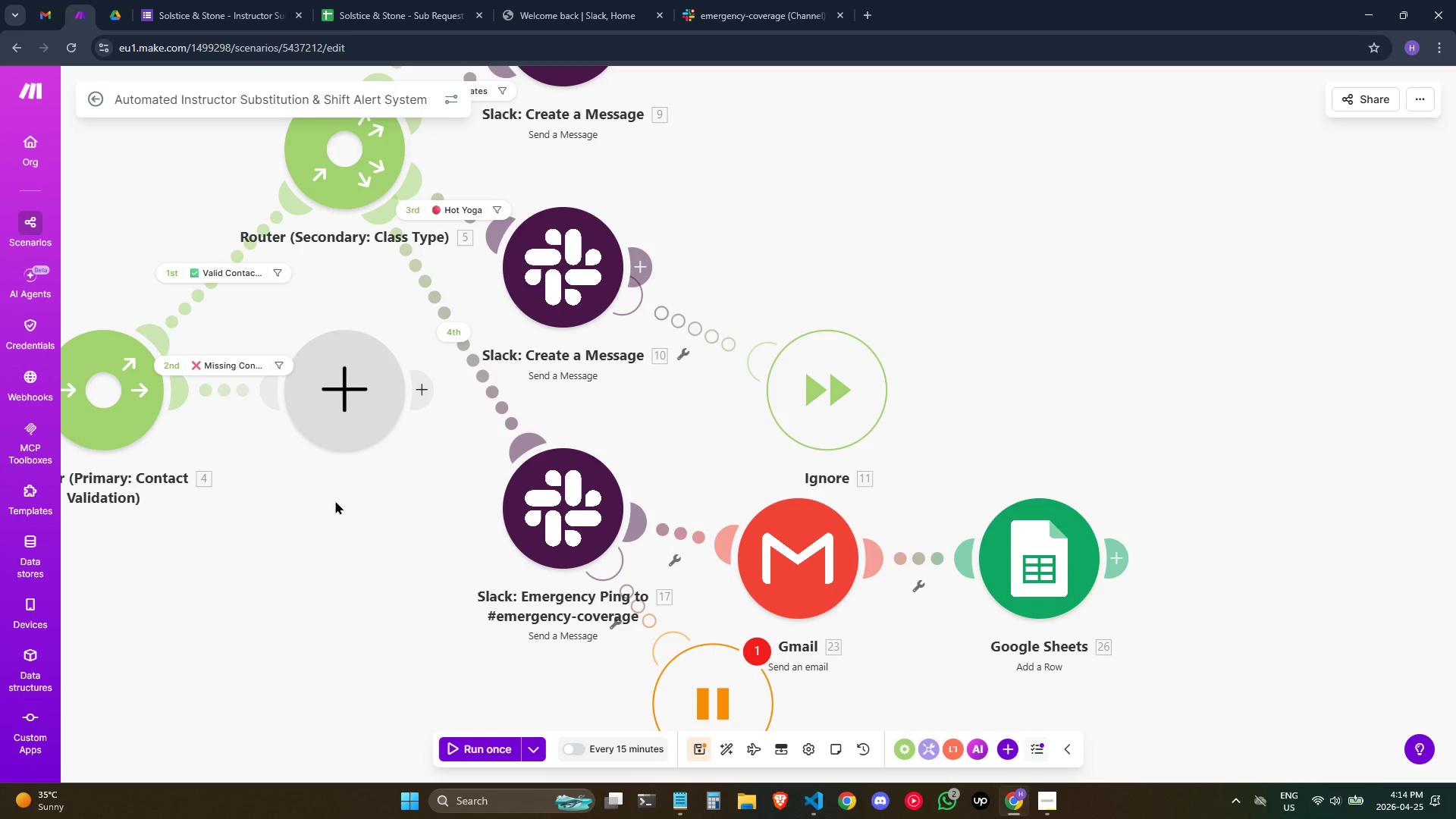 
mouse_move([356, 417])
 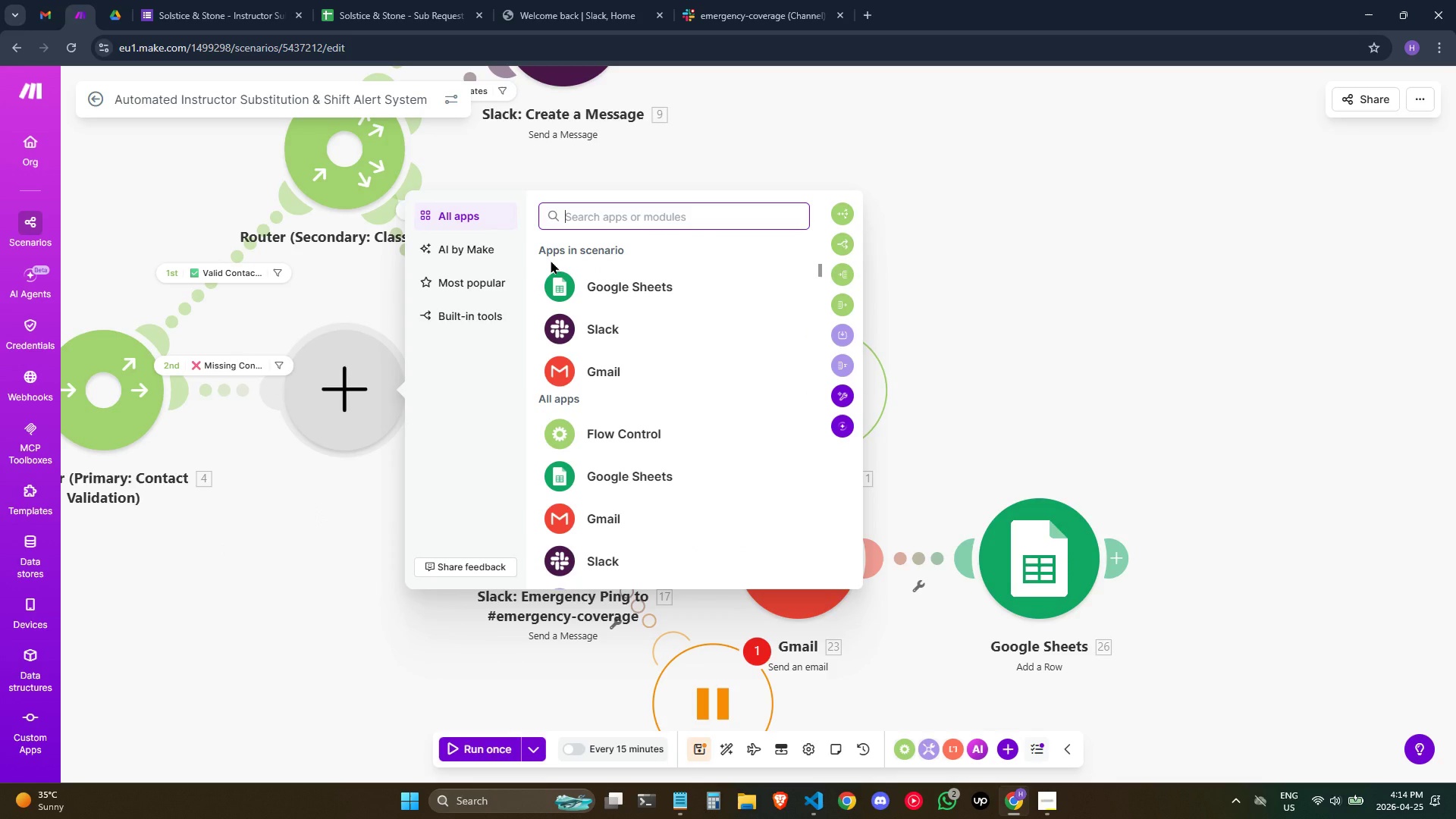 
left_click([551, 260])
 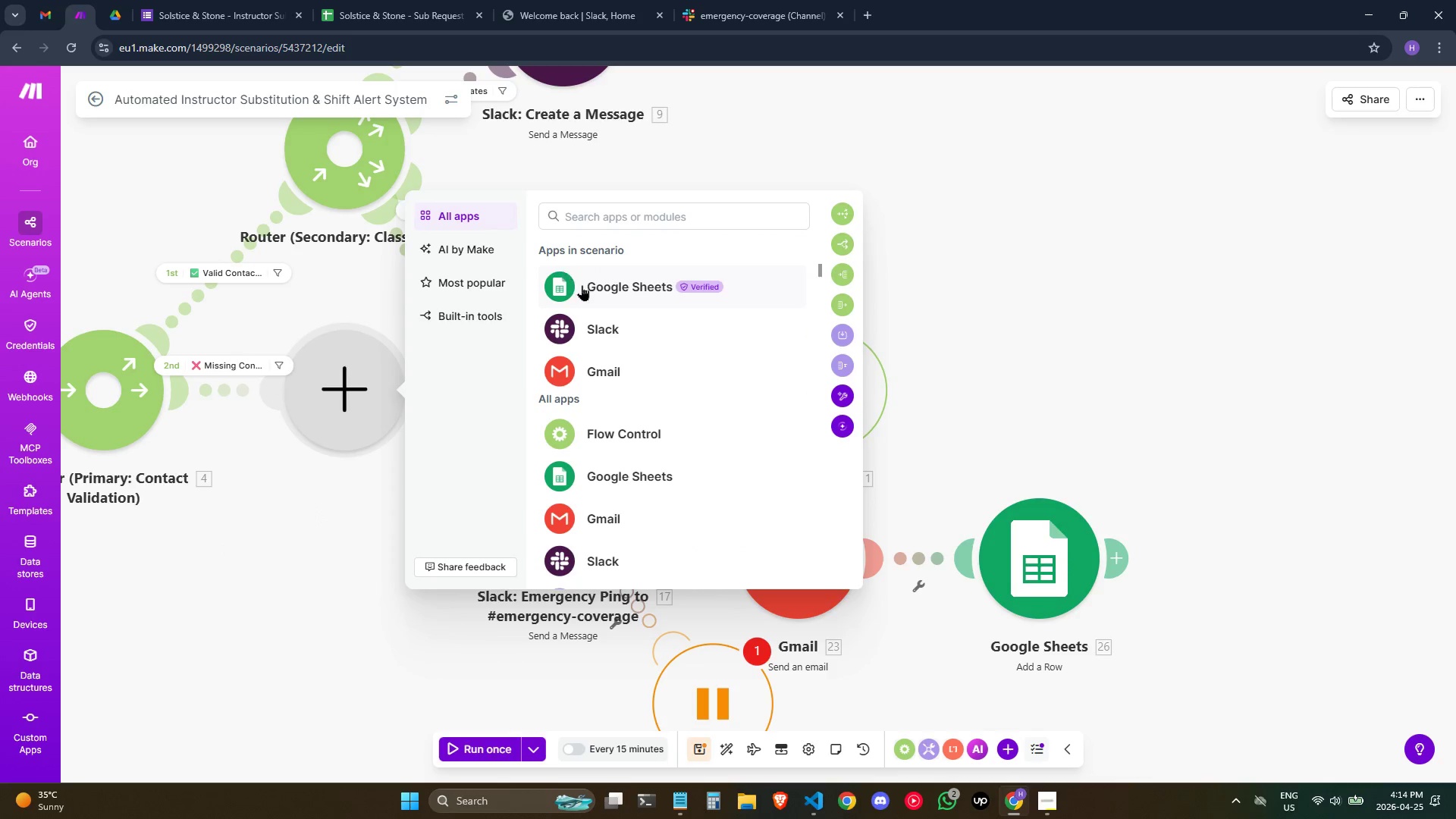 
left_click([583, 285])
 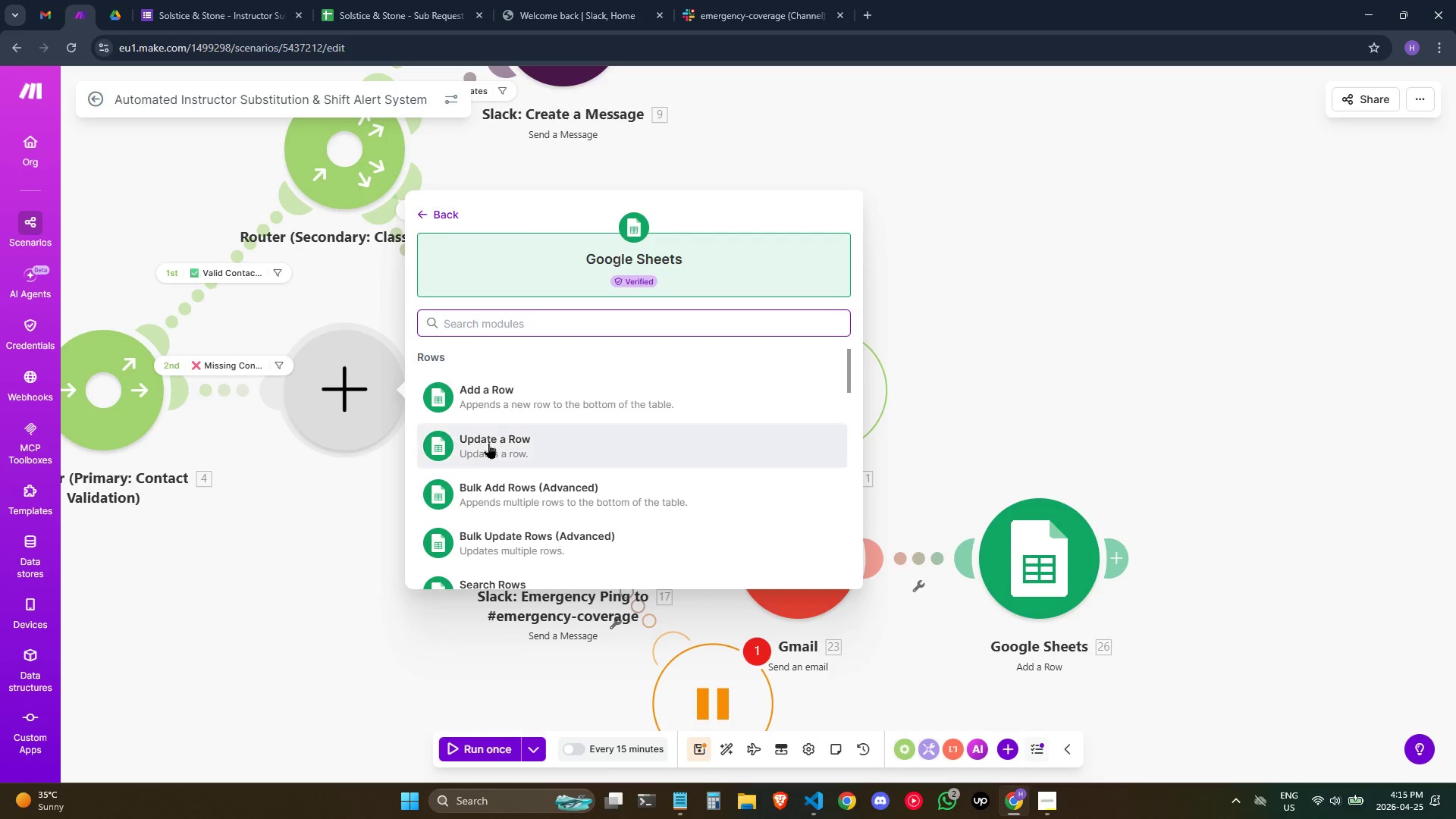 
left_click([534, 386])
 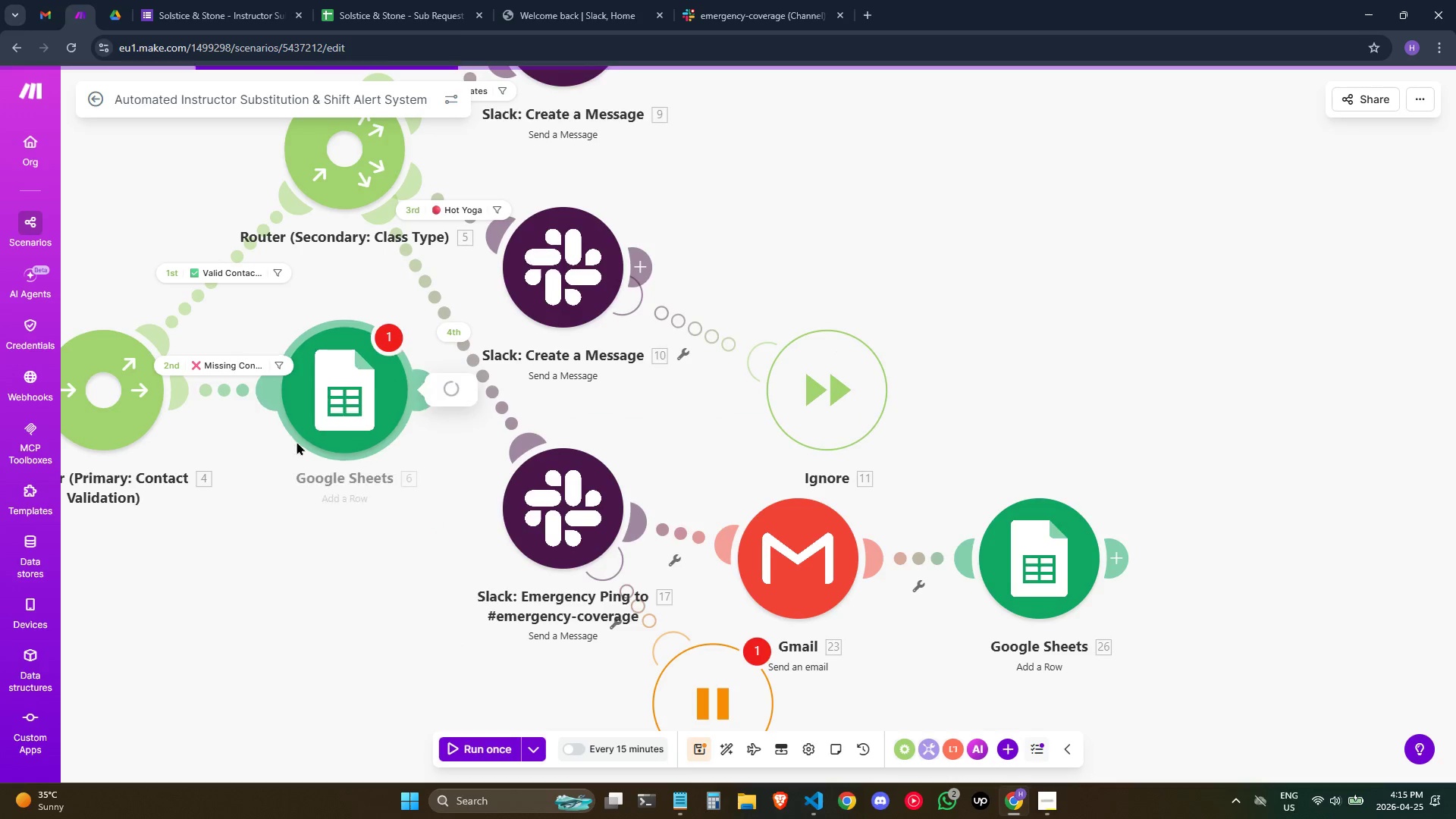 
right_click([334, 372])
 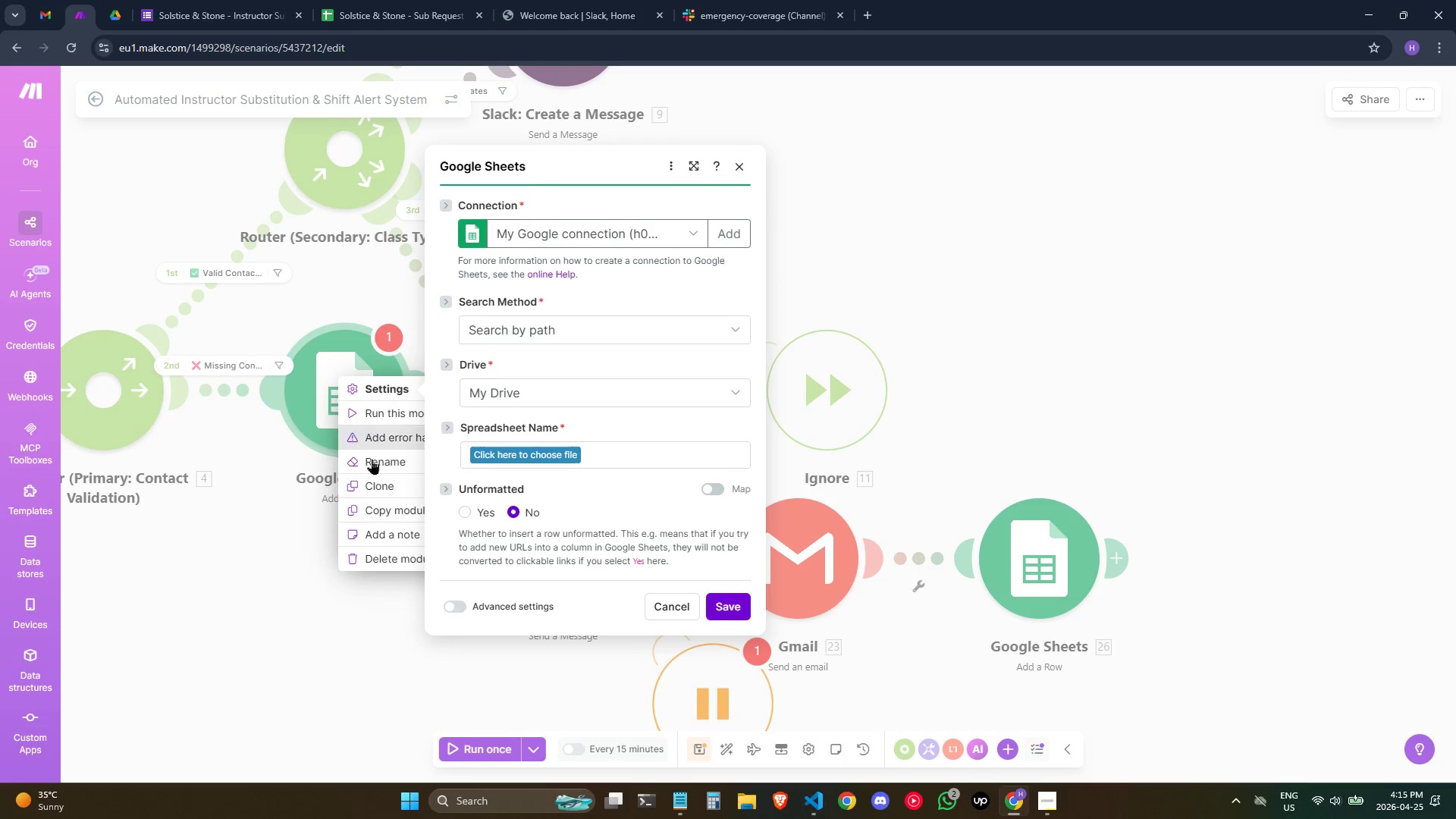 
left_click([261, 553])
 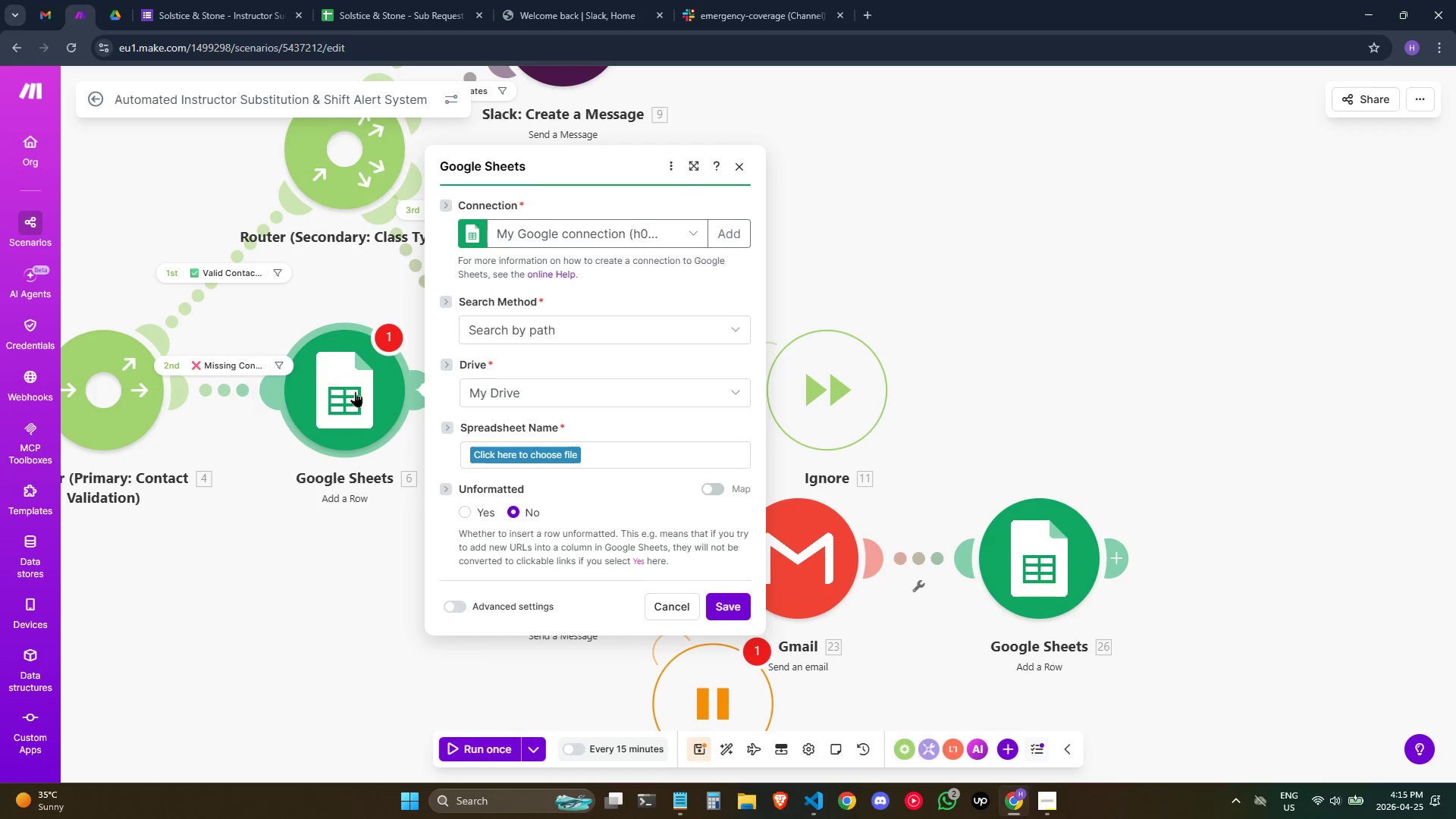 
right_click([356, 389])
 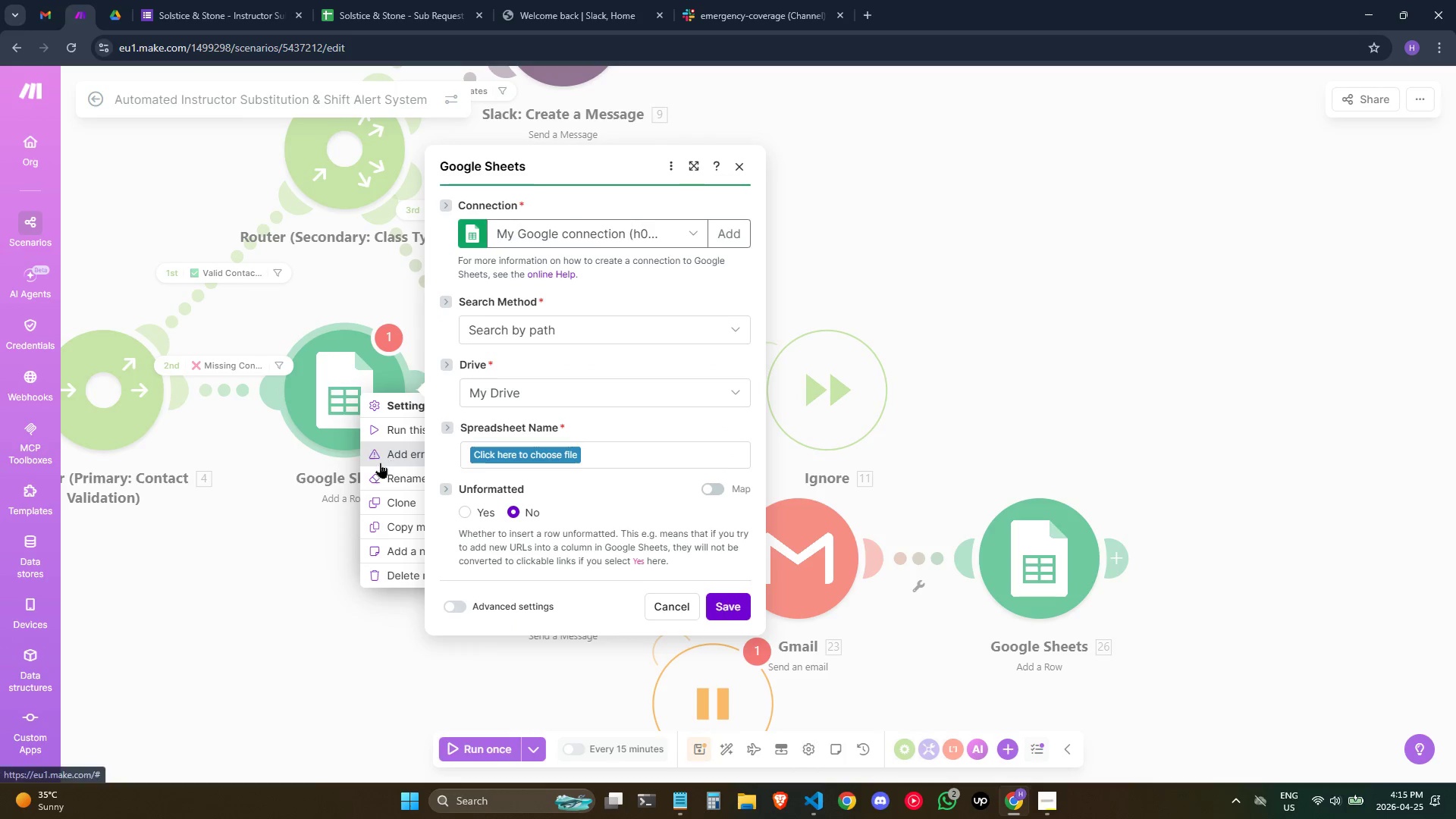 
left_click([377, 474])
 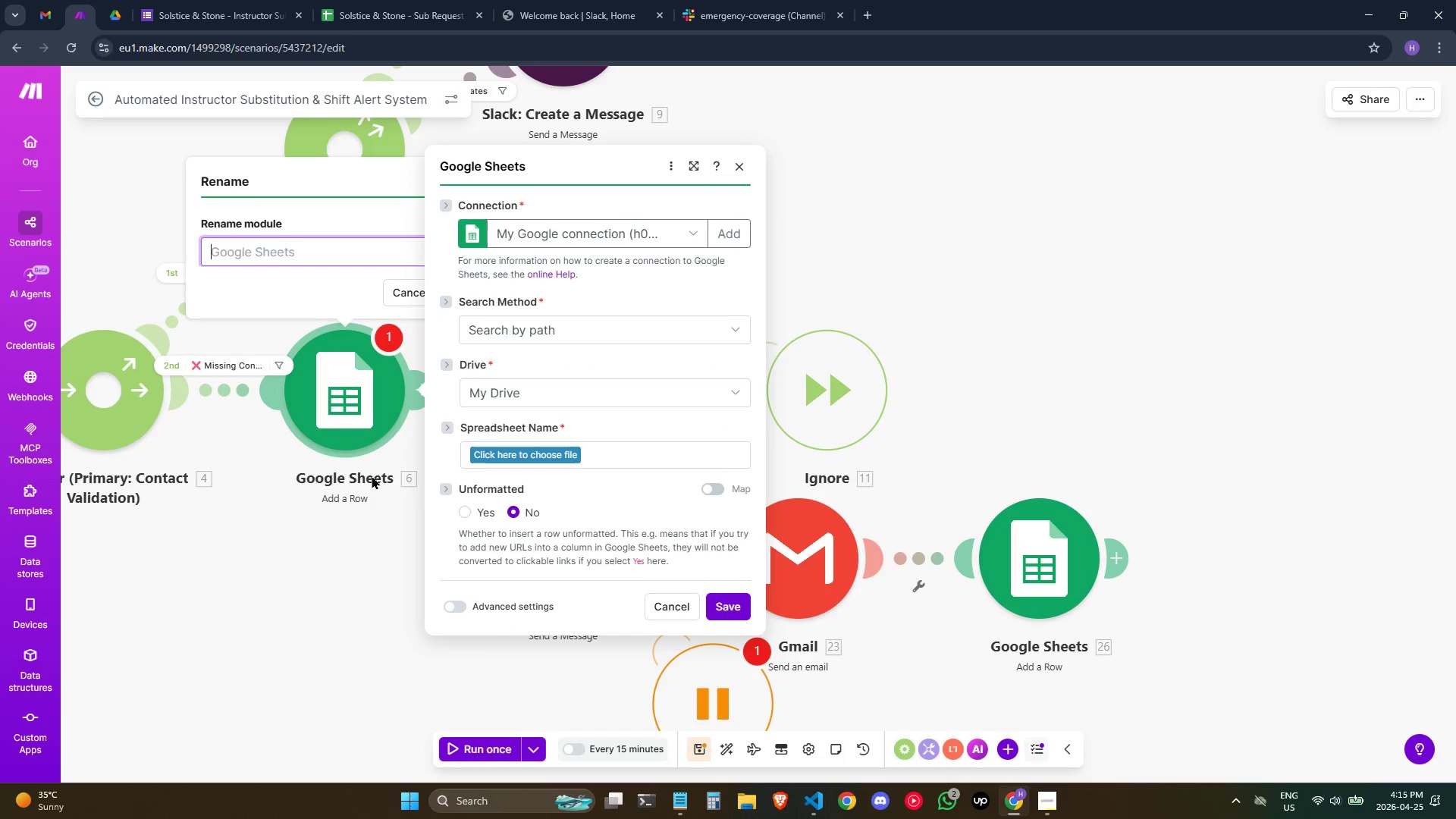 
type(gOOG)
key(Backspace)
key(Backspace)
key(Backspace)
key(Backspace)
key(Backspace)
type(Google Shh)
key(Backspace)
type(eets: ADD)
key(Backspace)
key(Backspace)
type(dd a Row (Fix Needed LO)
key(Backspace)
type(og)
 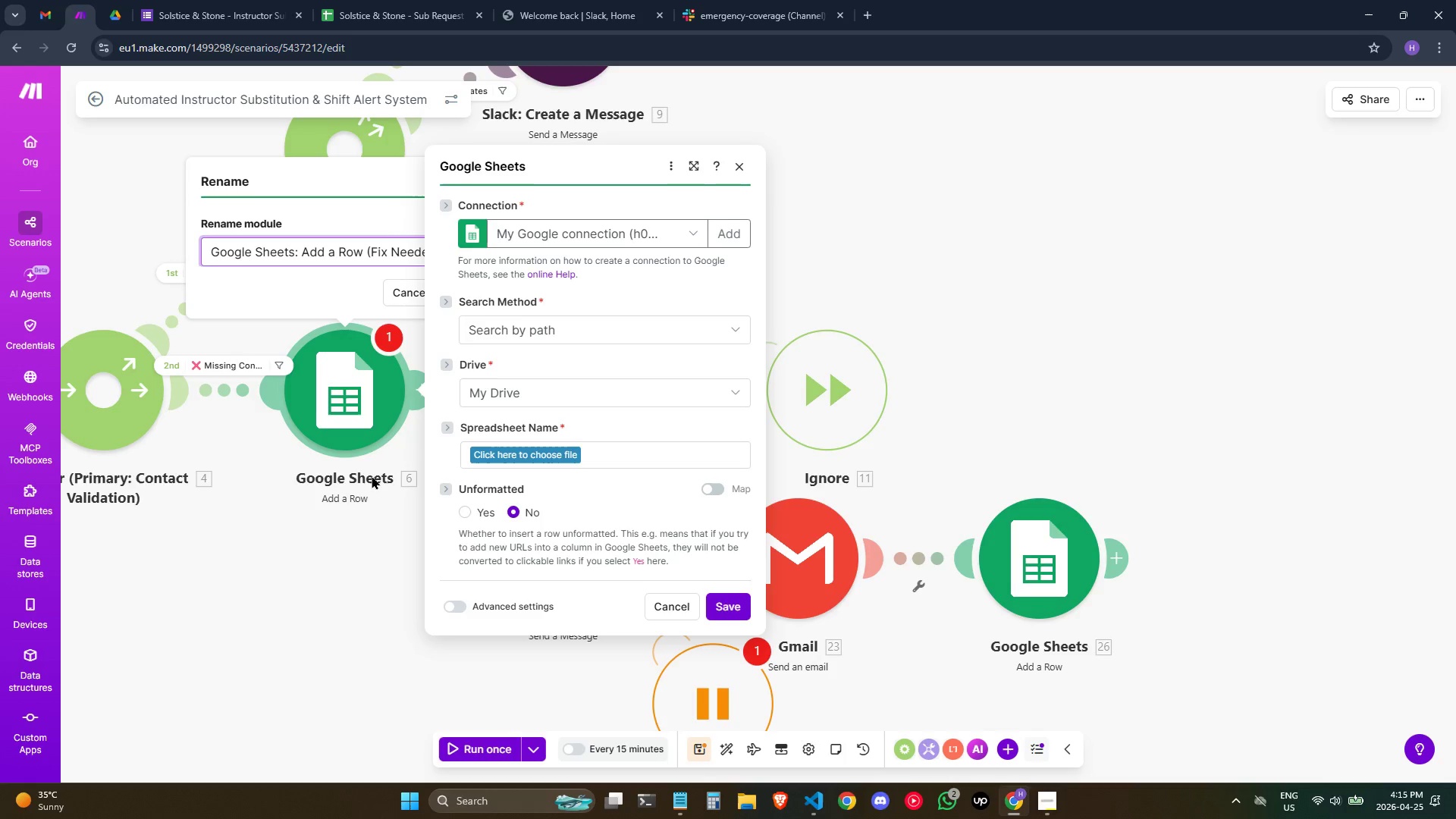 
left_click([732, 175])
 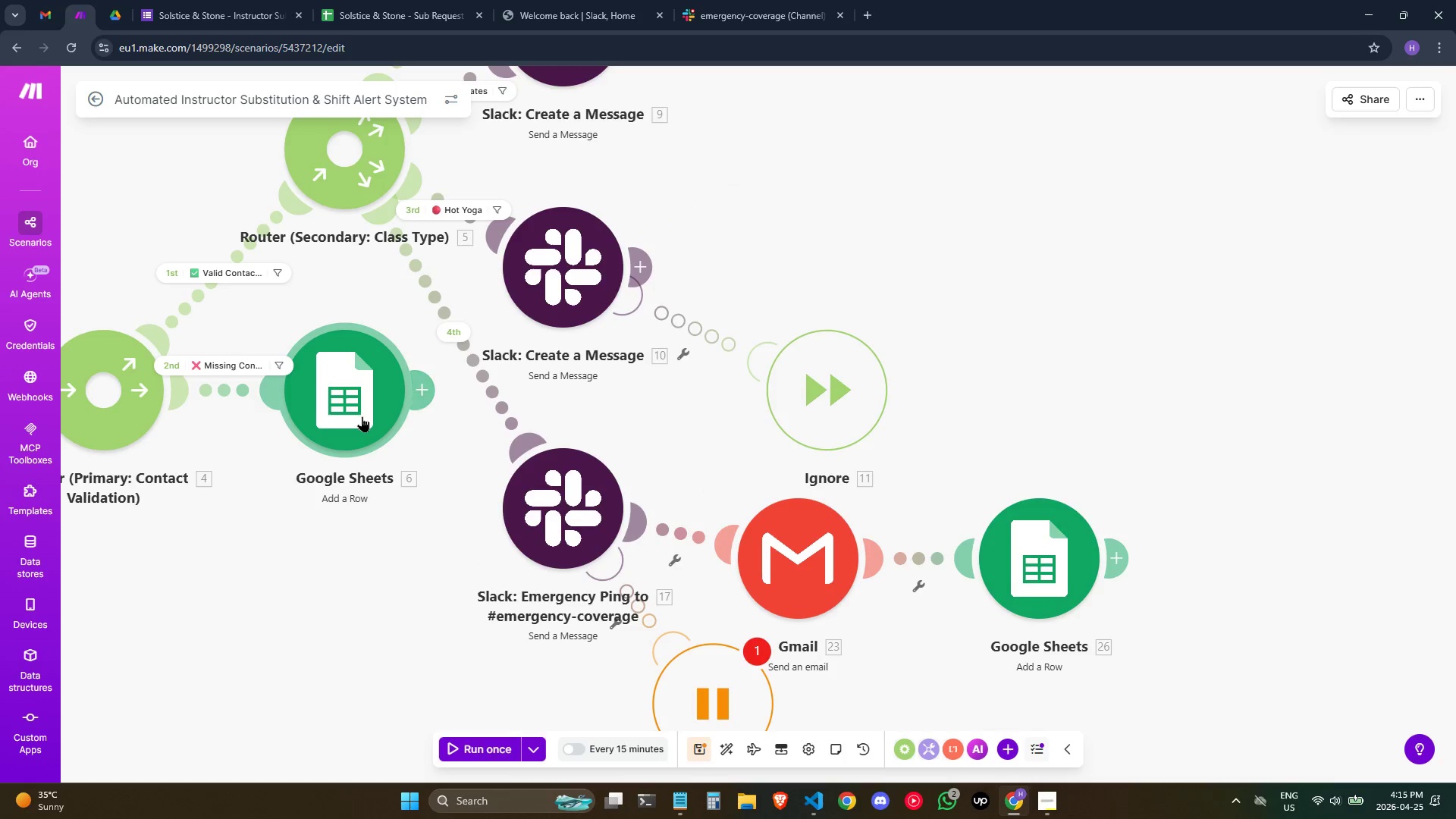 
right_click([359, 418])
 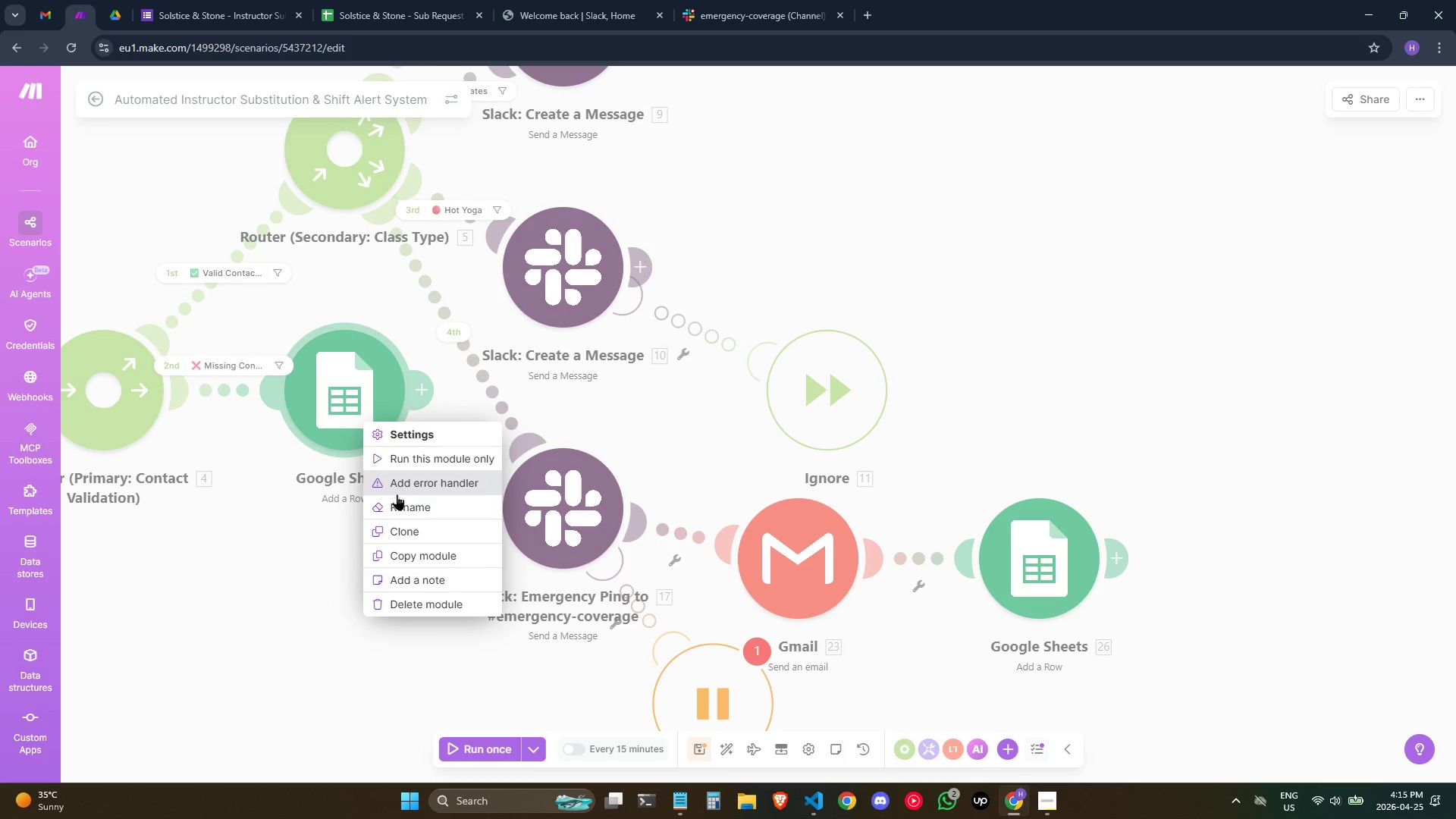 
left_click([400, 500])
 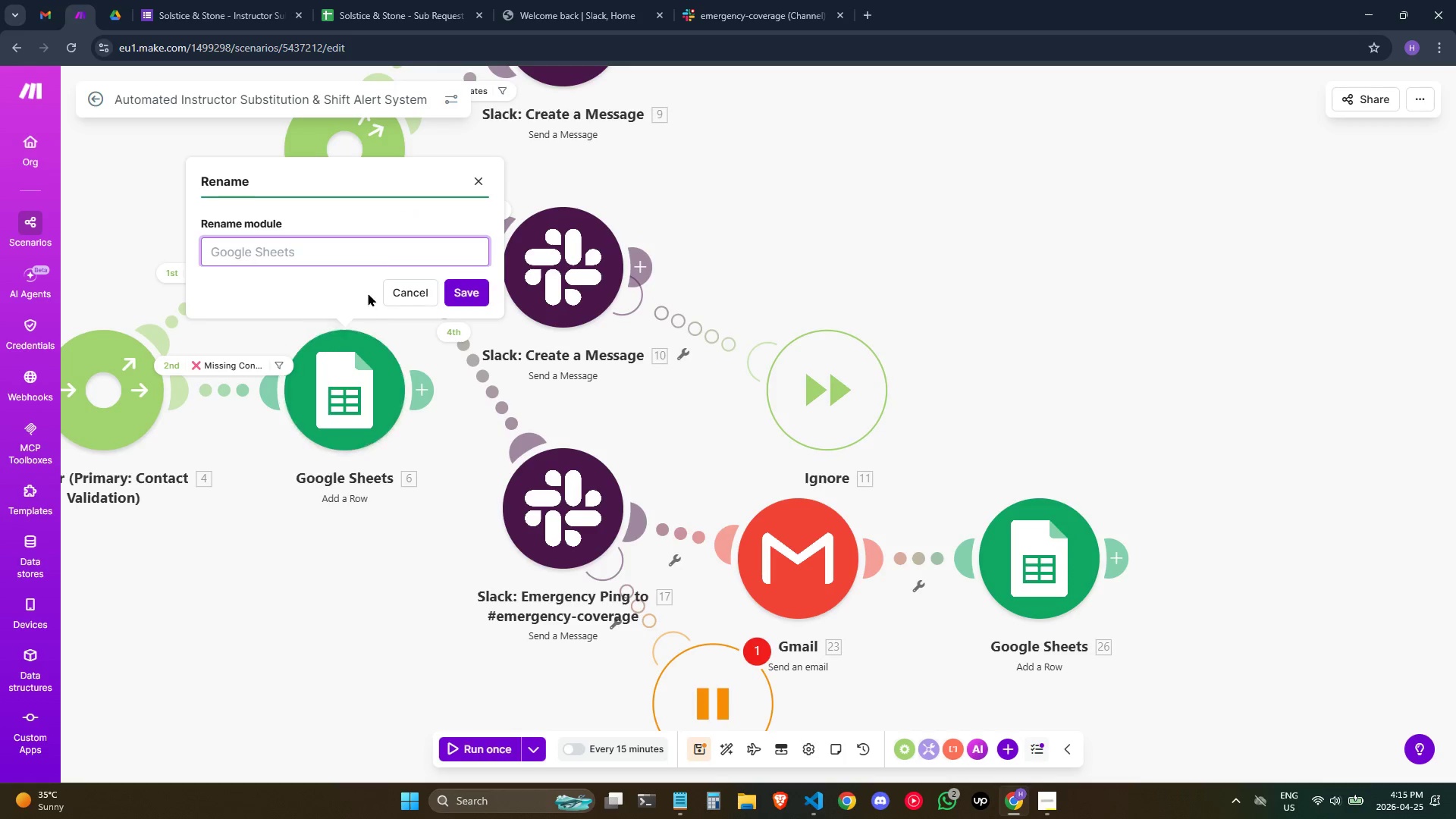 
left_click([396, 244])
 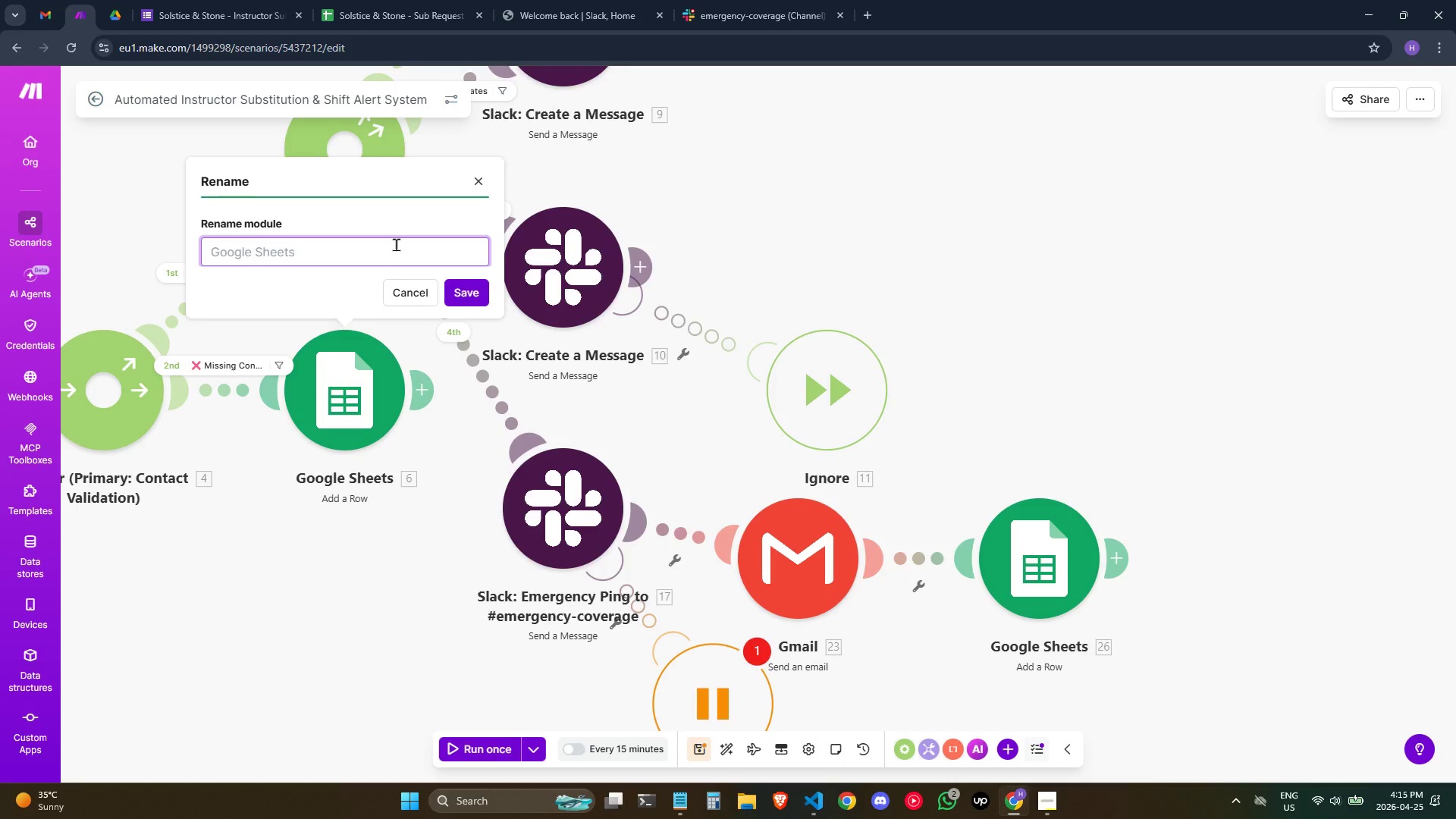 
type(Google Sheet )
key(Backspace)
type(:)
 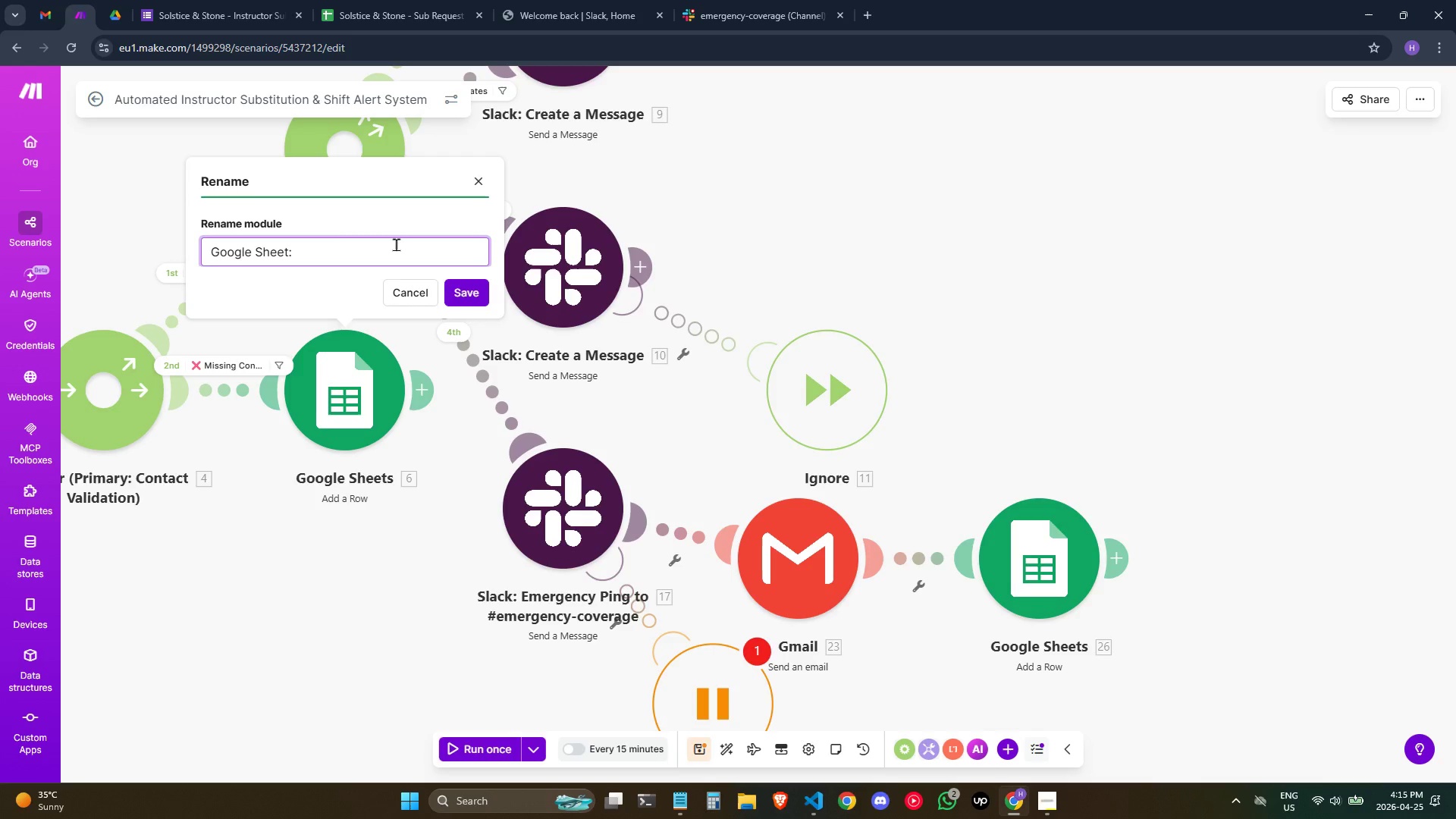 
wait(5.42)
 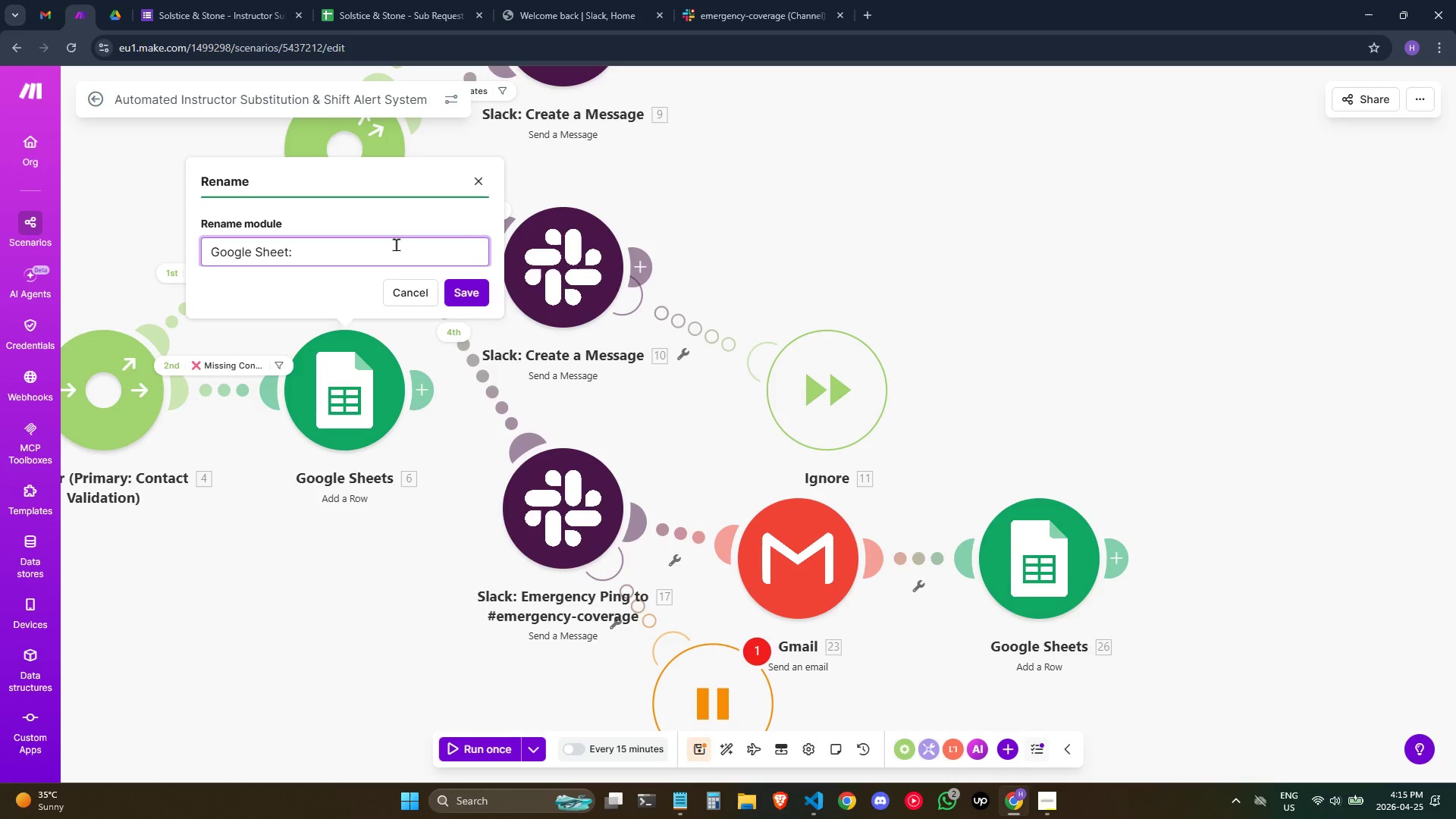 
key(Backspace)
type( Add a Row)
 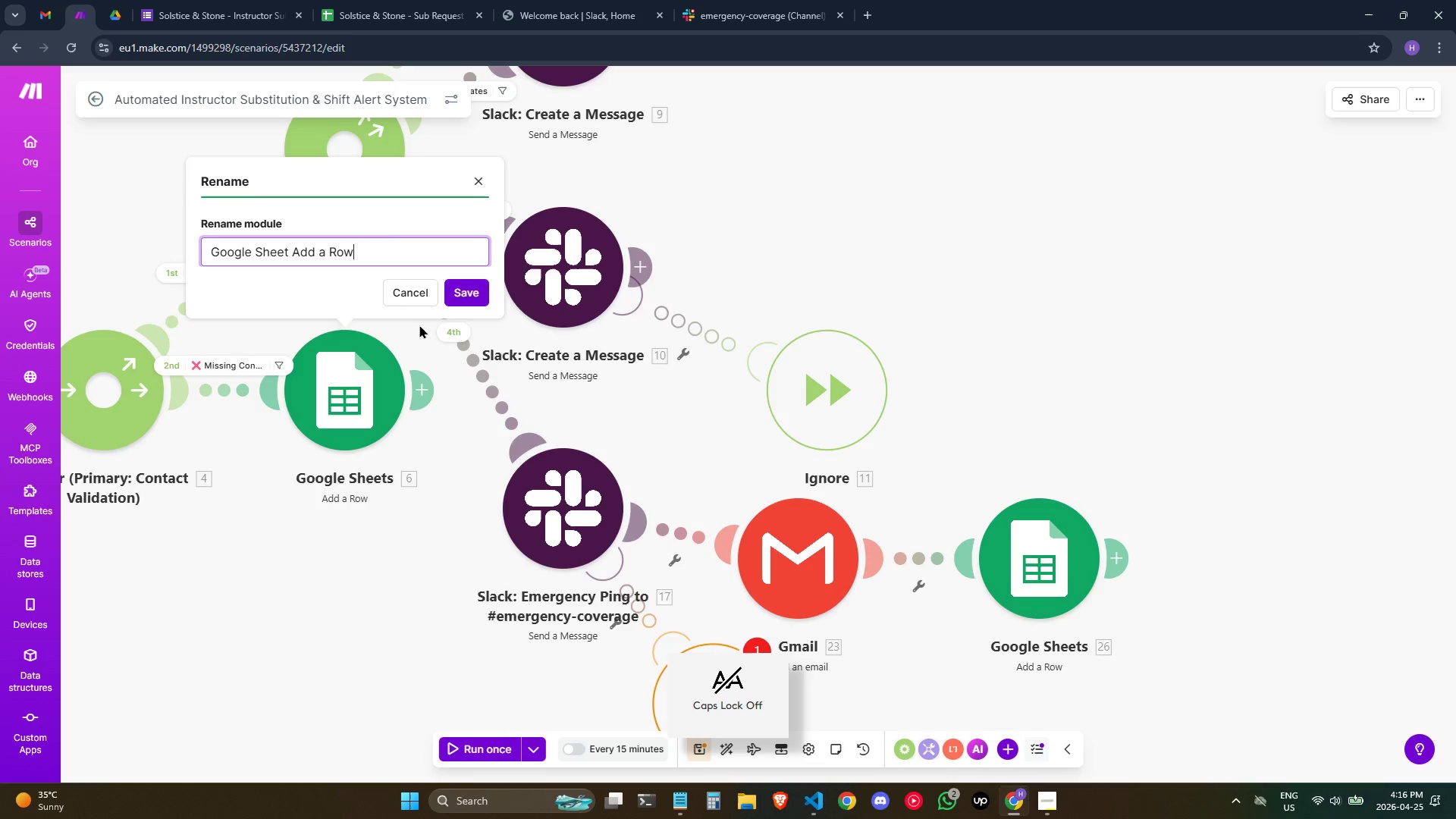 
left_click([458, 295])
 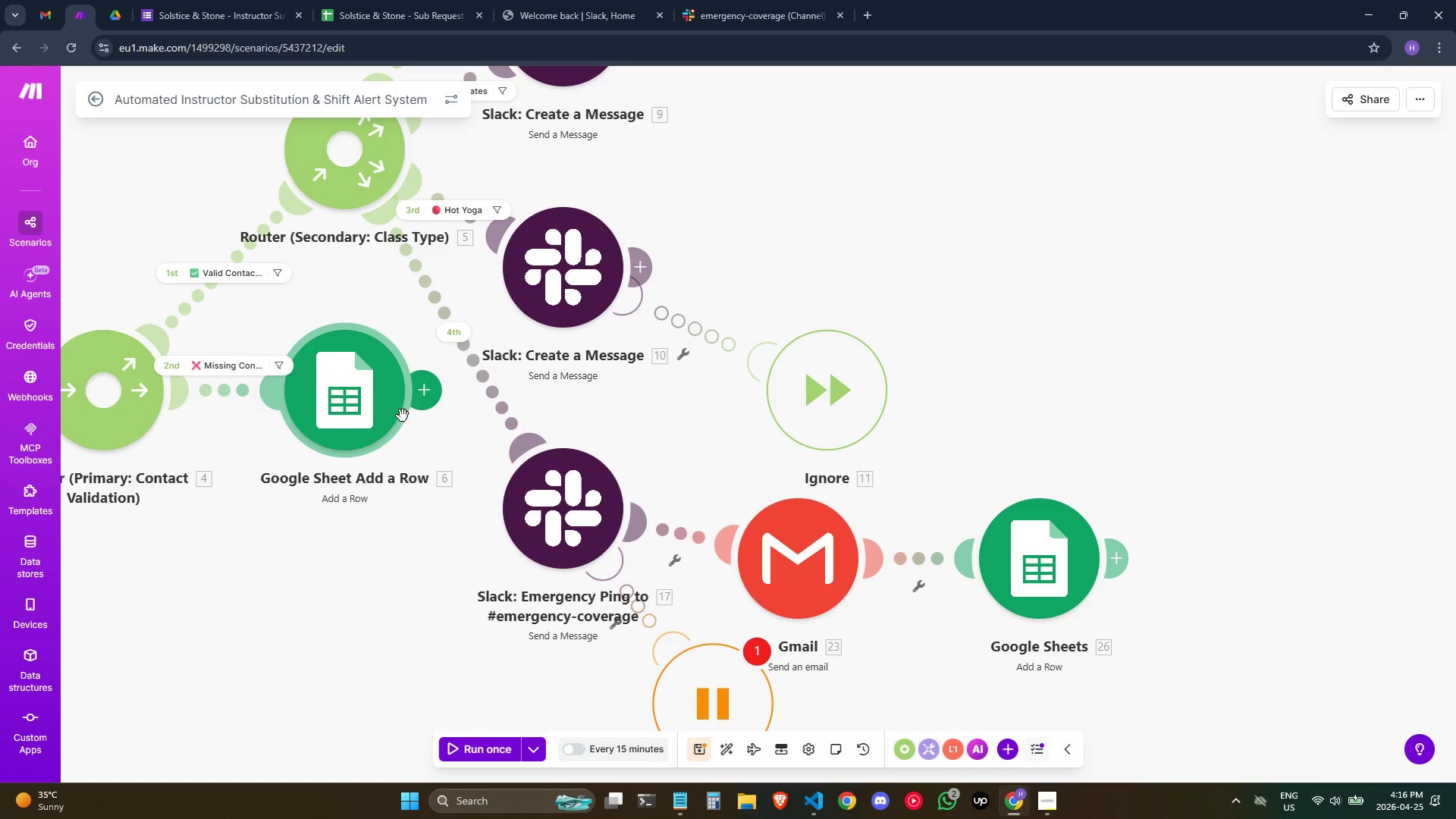 
left_click([332, 392])
 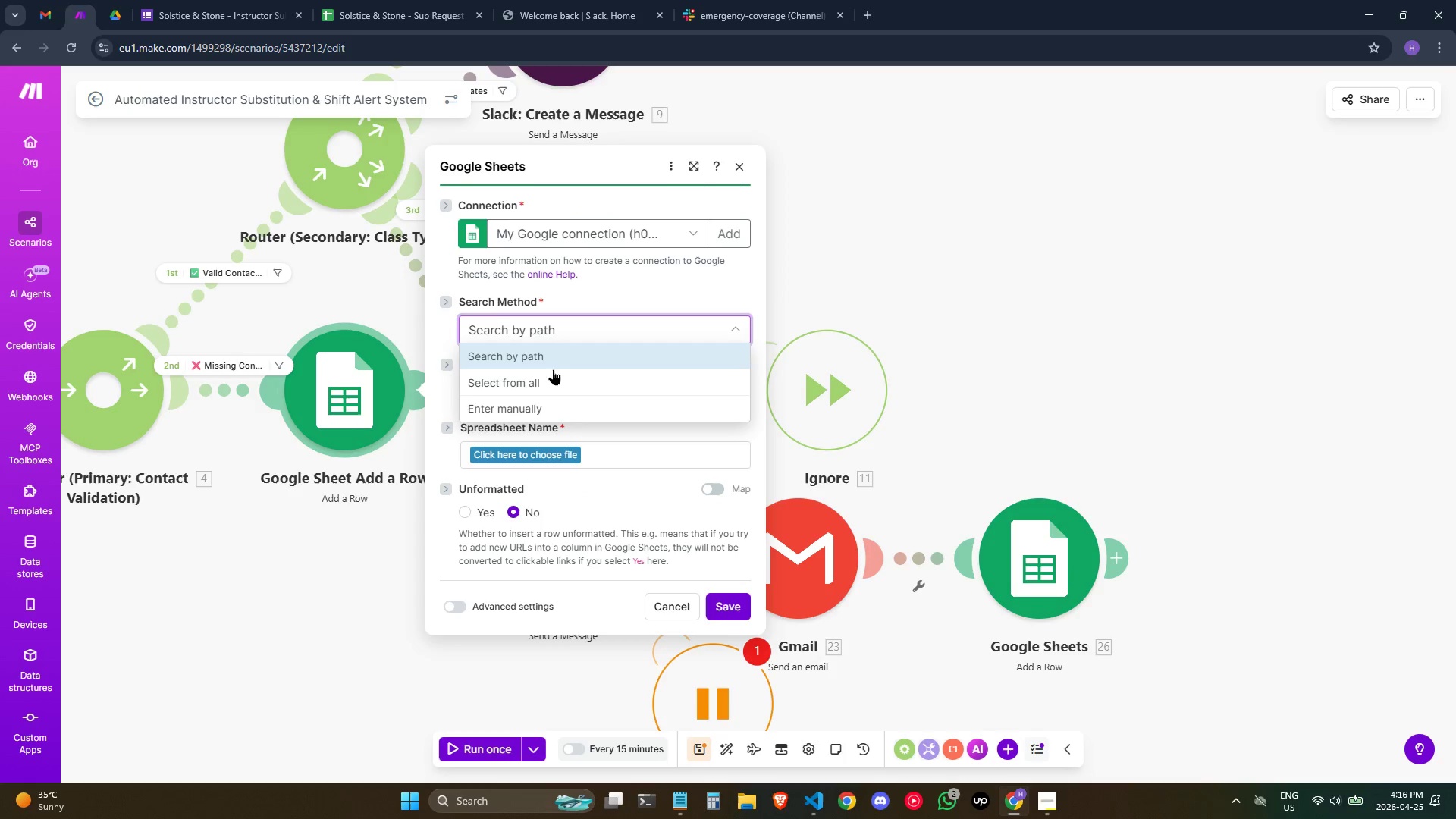 
left_click([573, 355])
 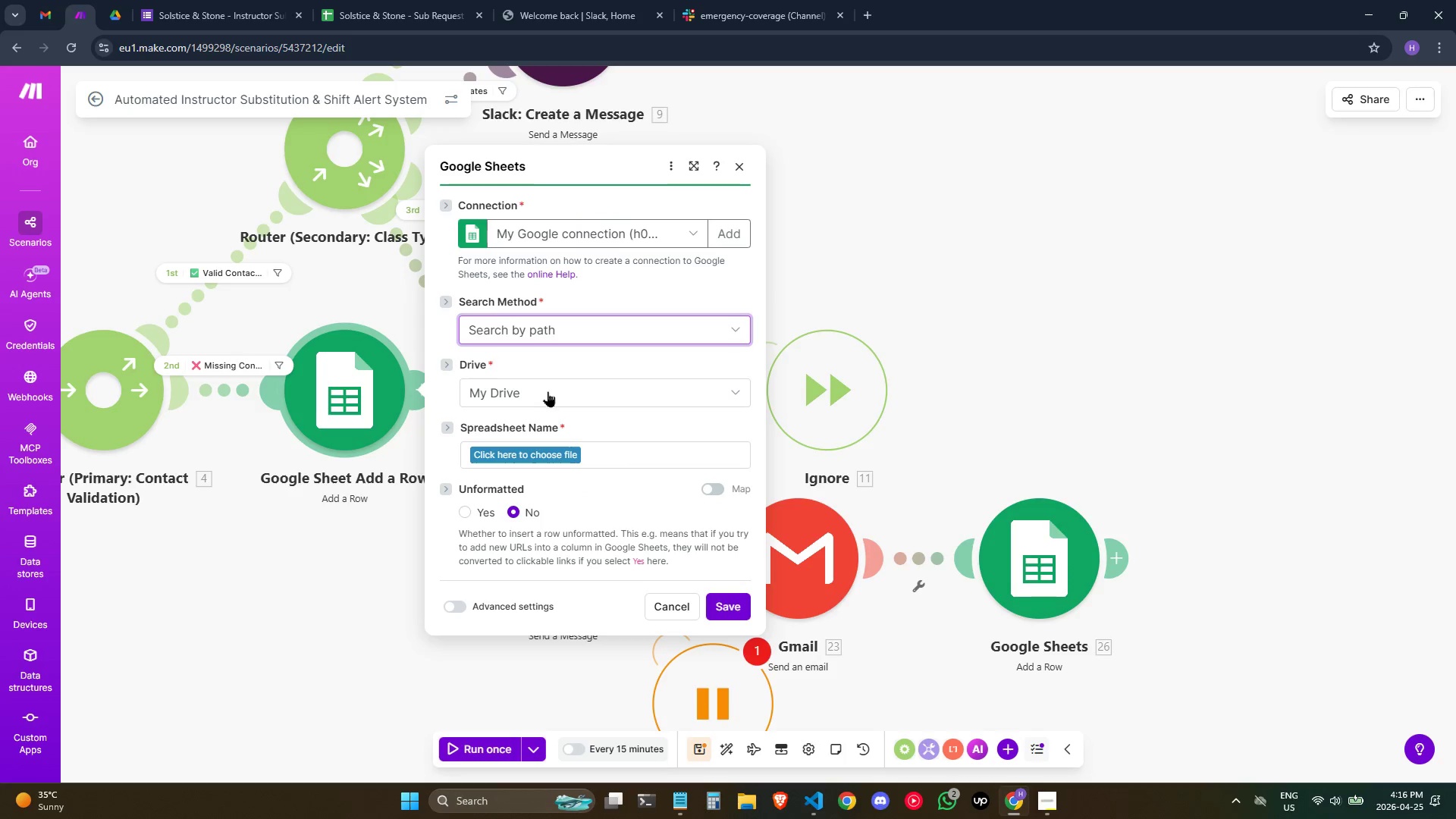 
left_click([548, 391])
 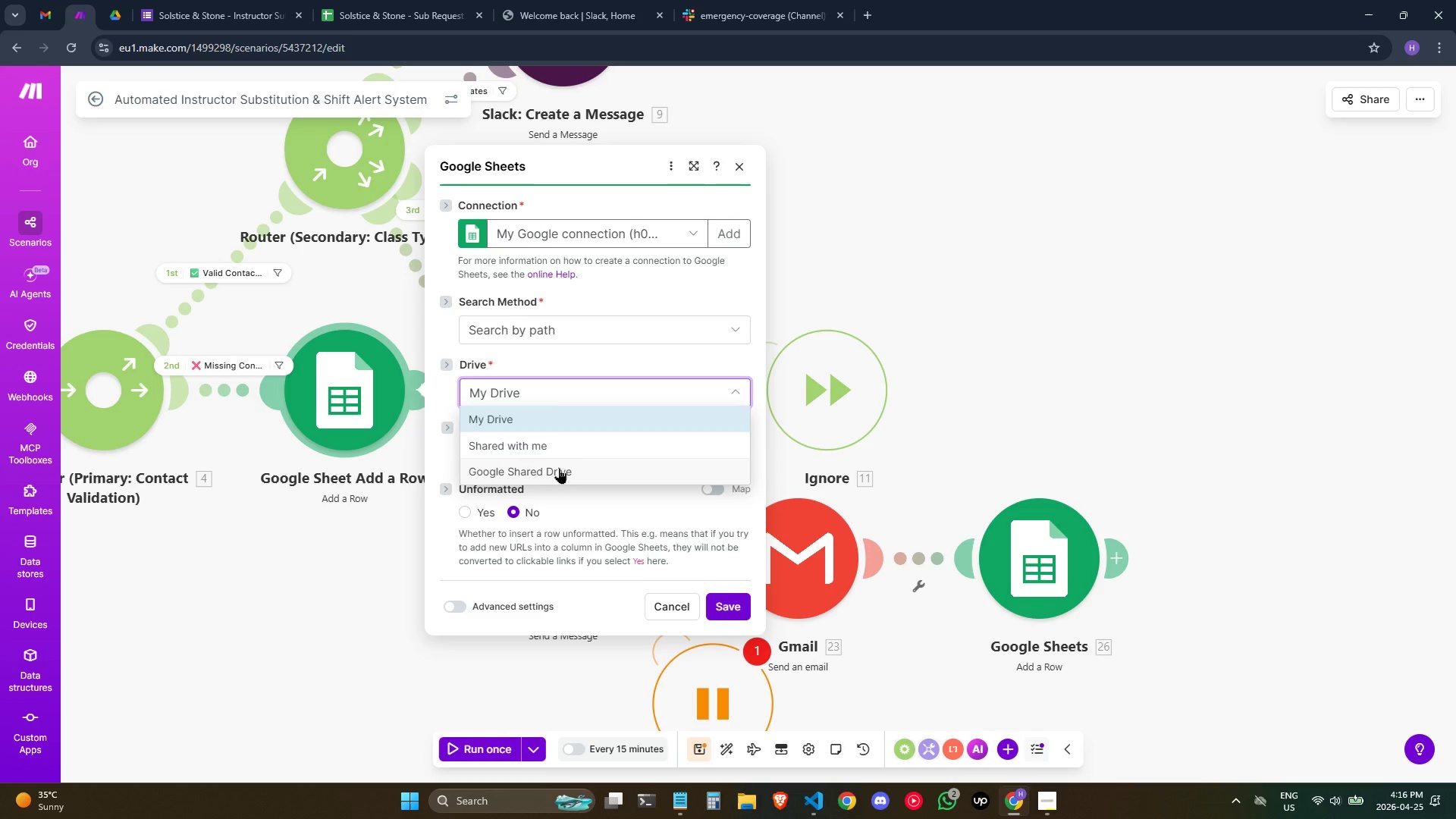 
wait(5.17)
 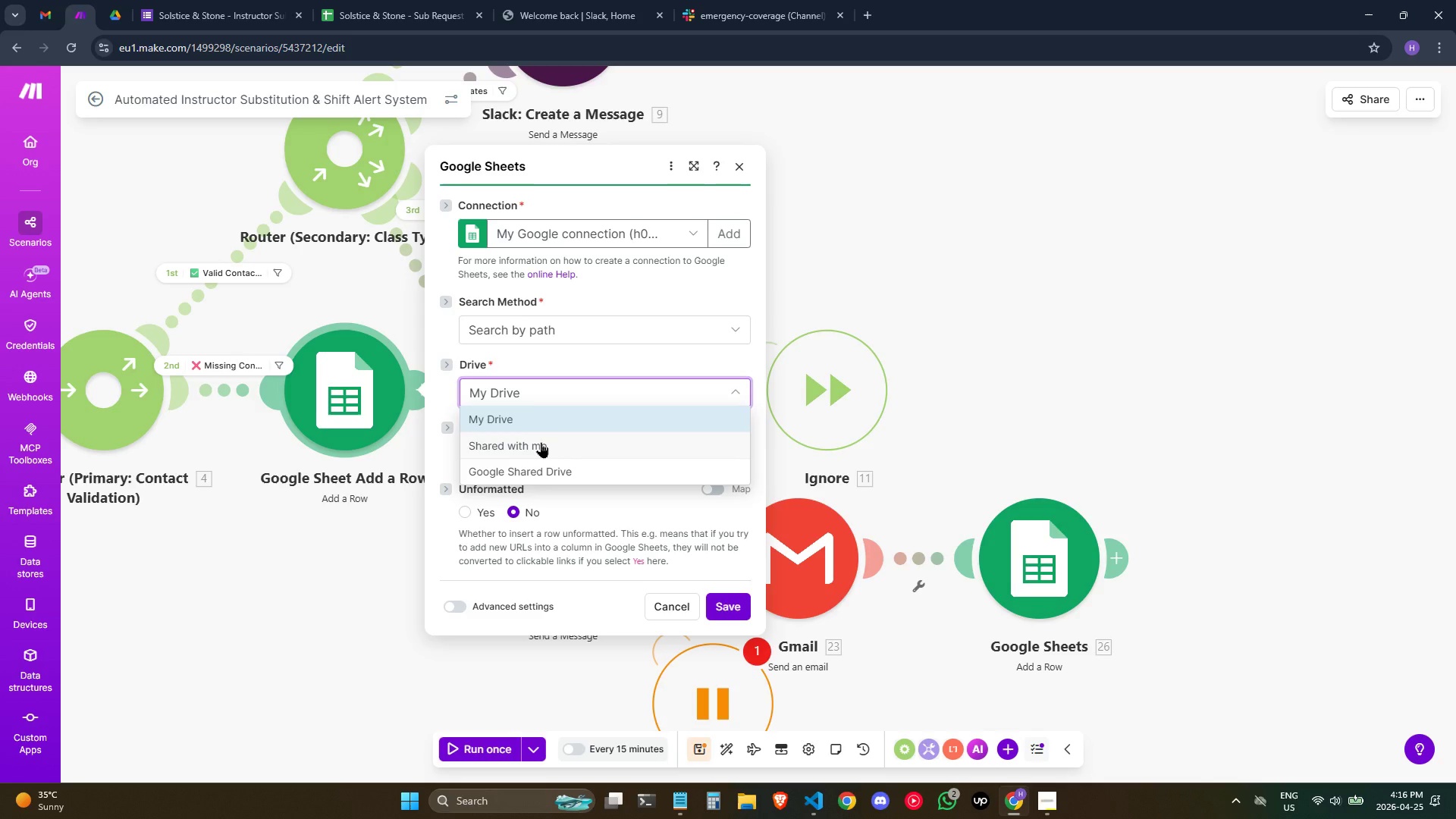 
left_click([582, 419])
 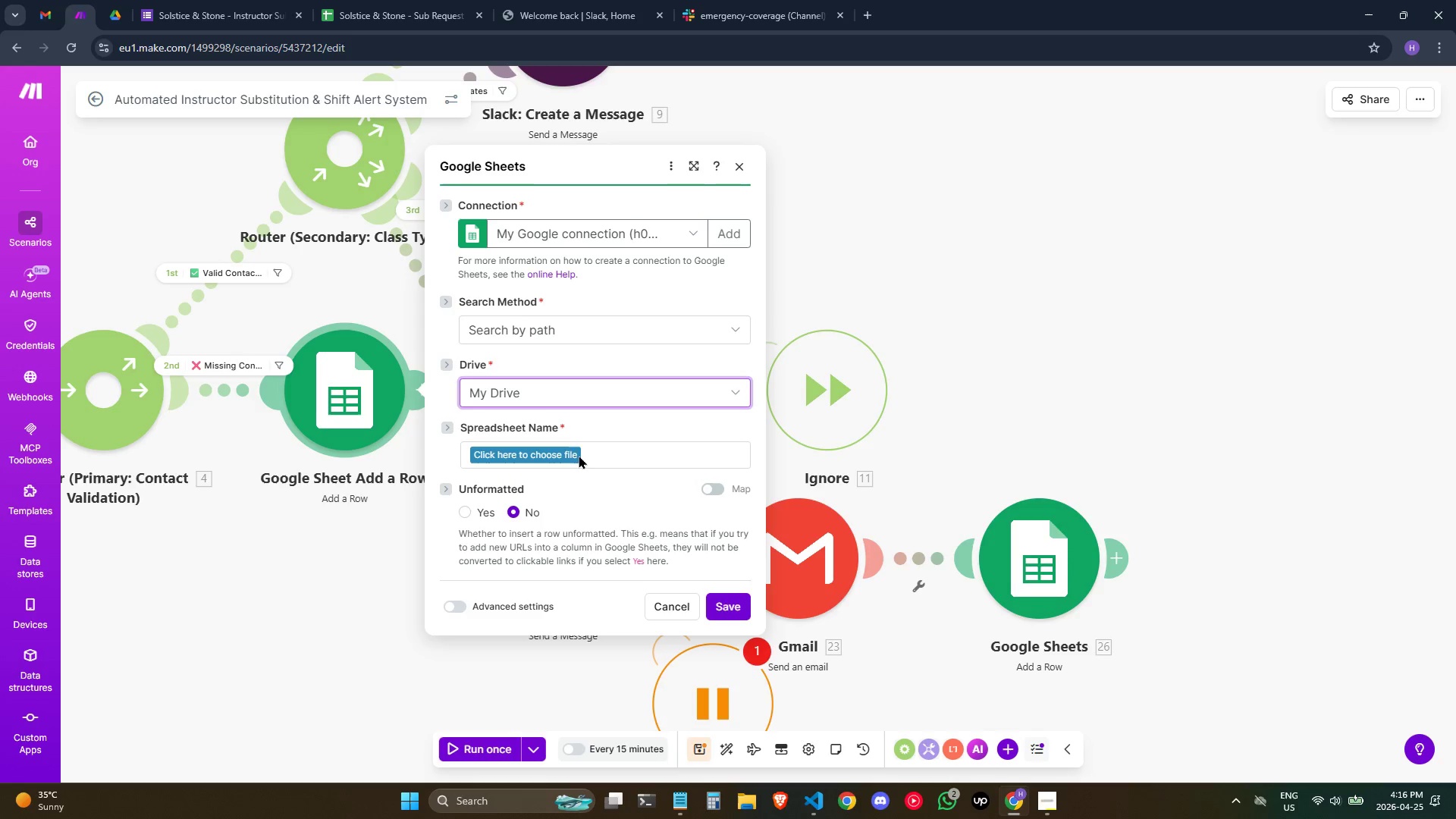 
left_click([565, 460])
 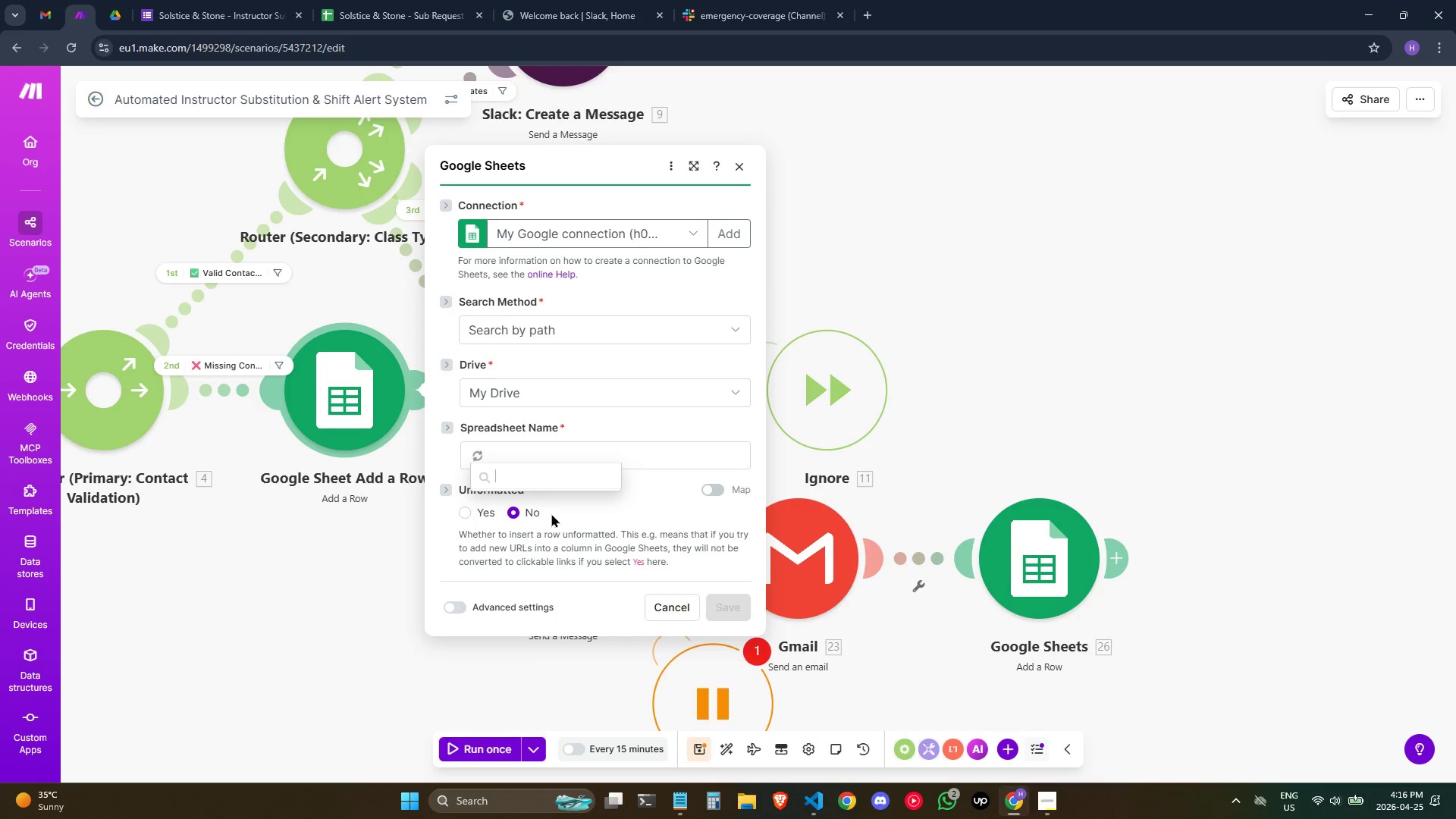 
left_click([548, 500])
 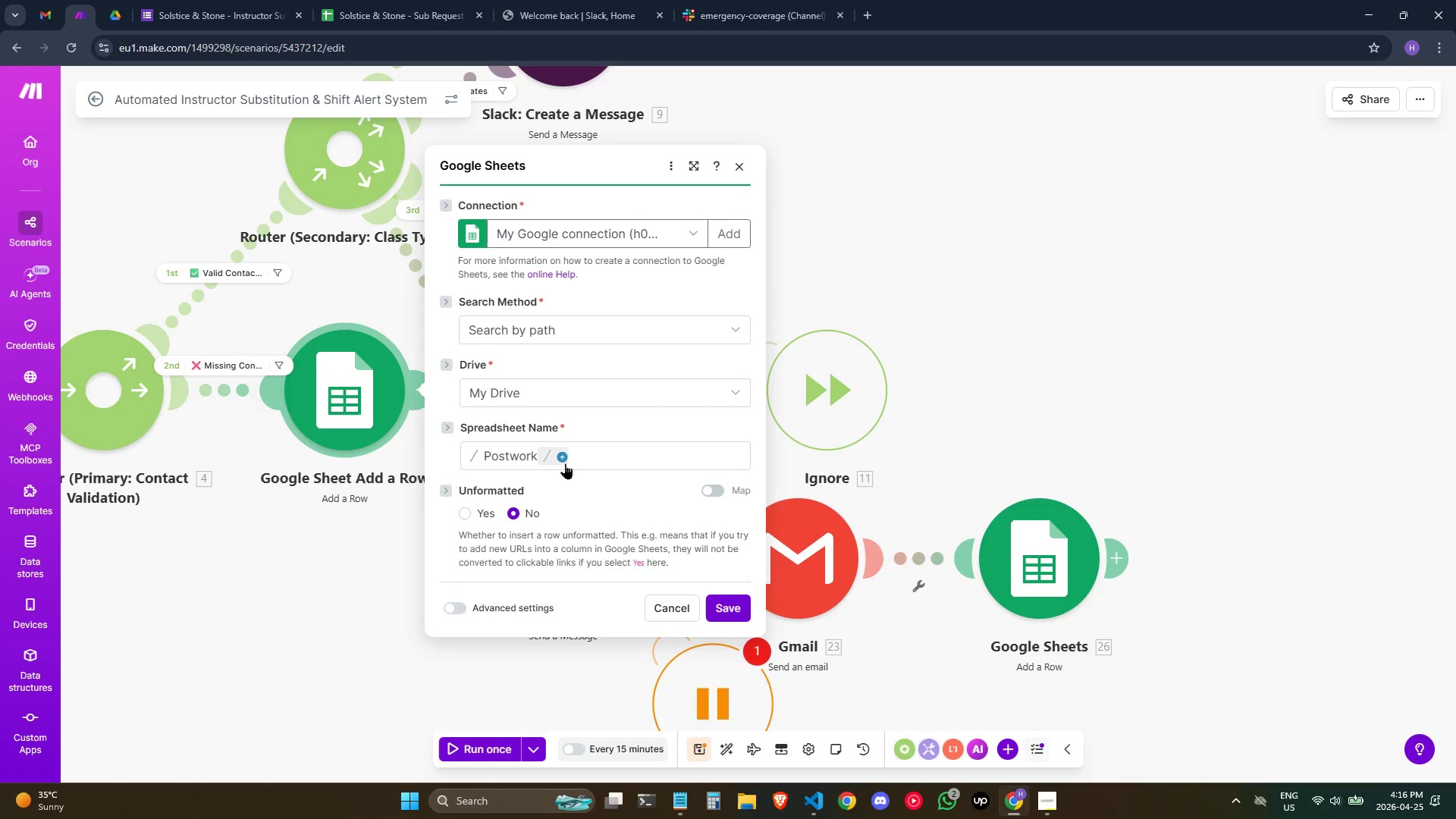 
left_click([565, 460])
 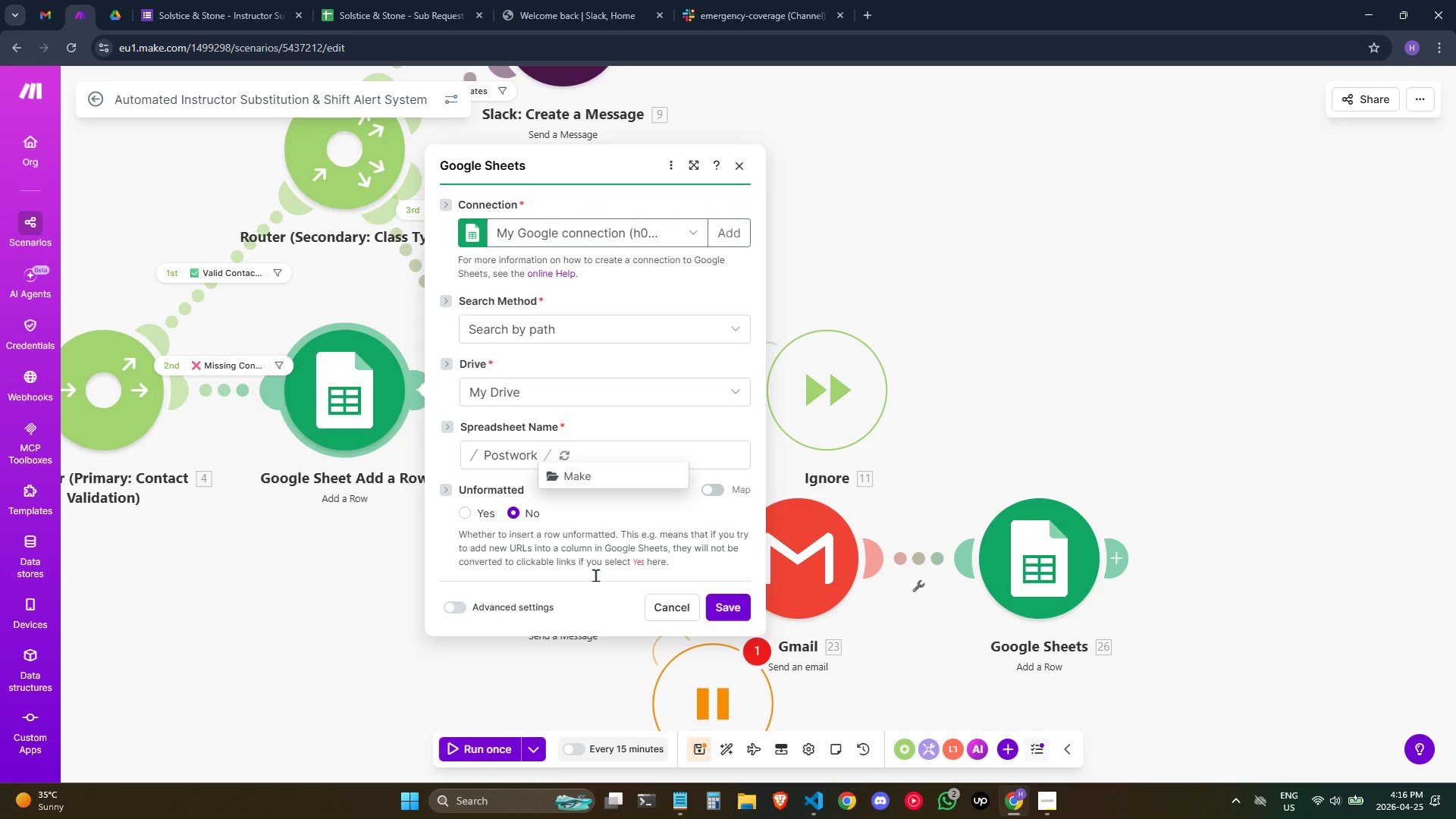 
left_click([617, 479])
 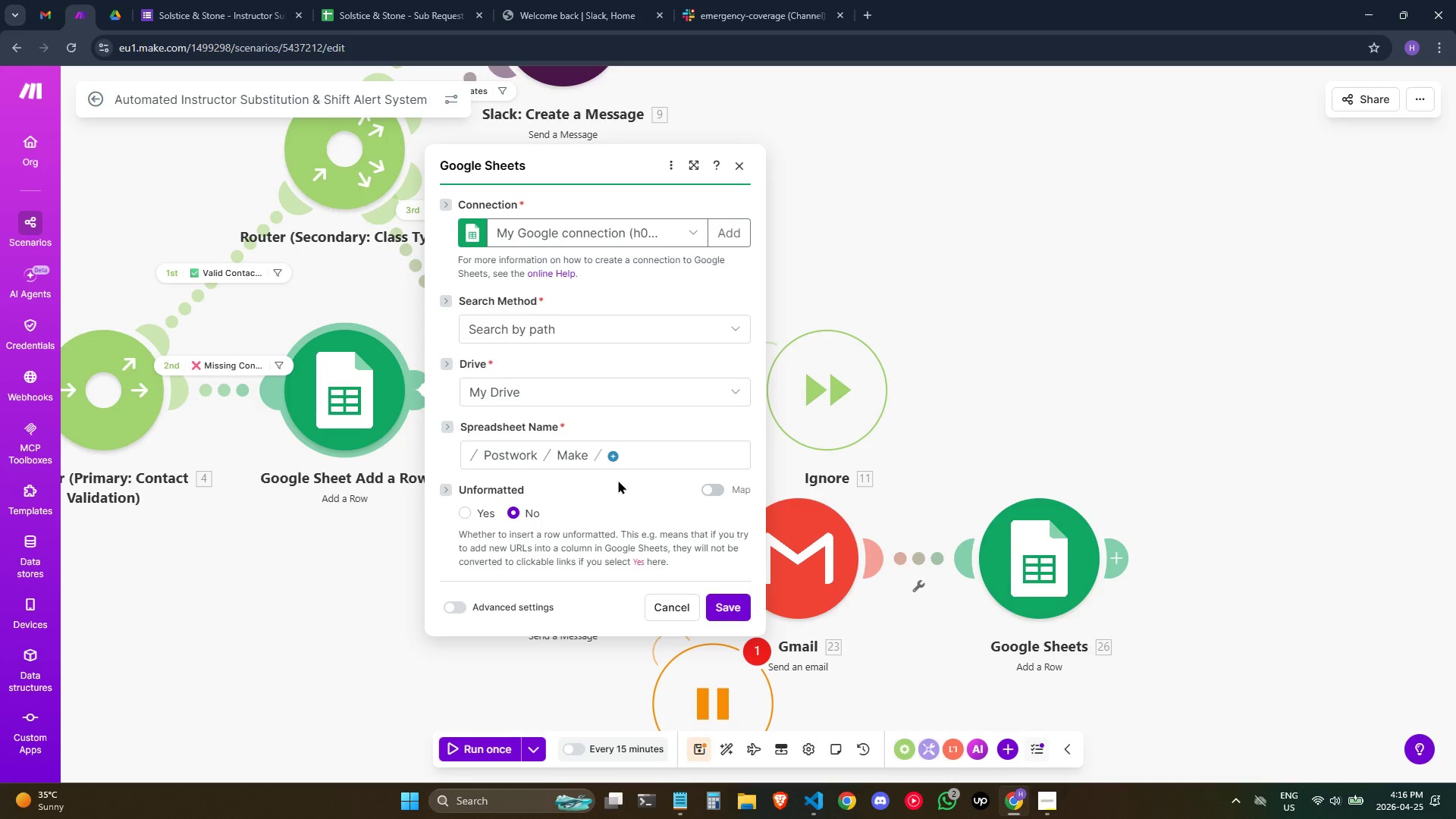 
left_click([614, 455])
 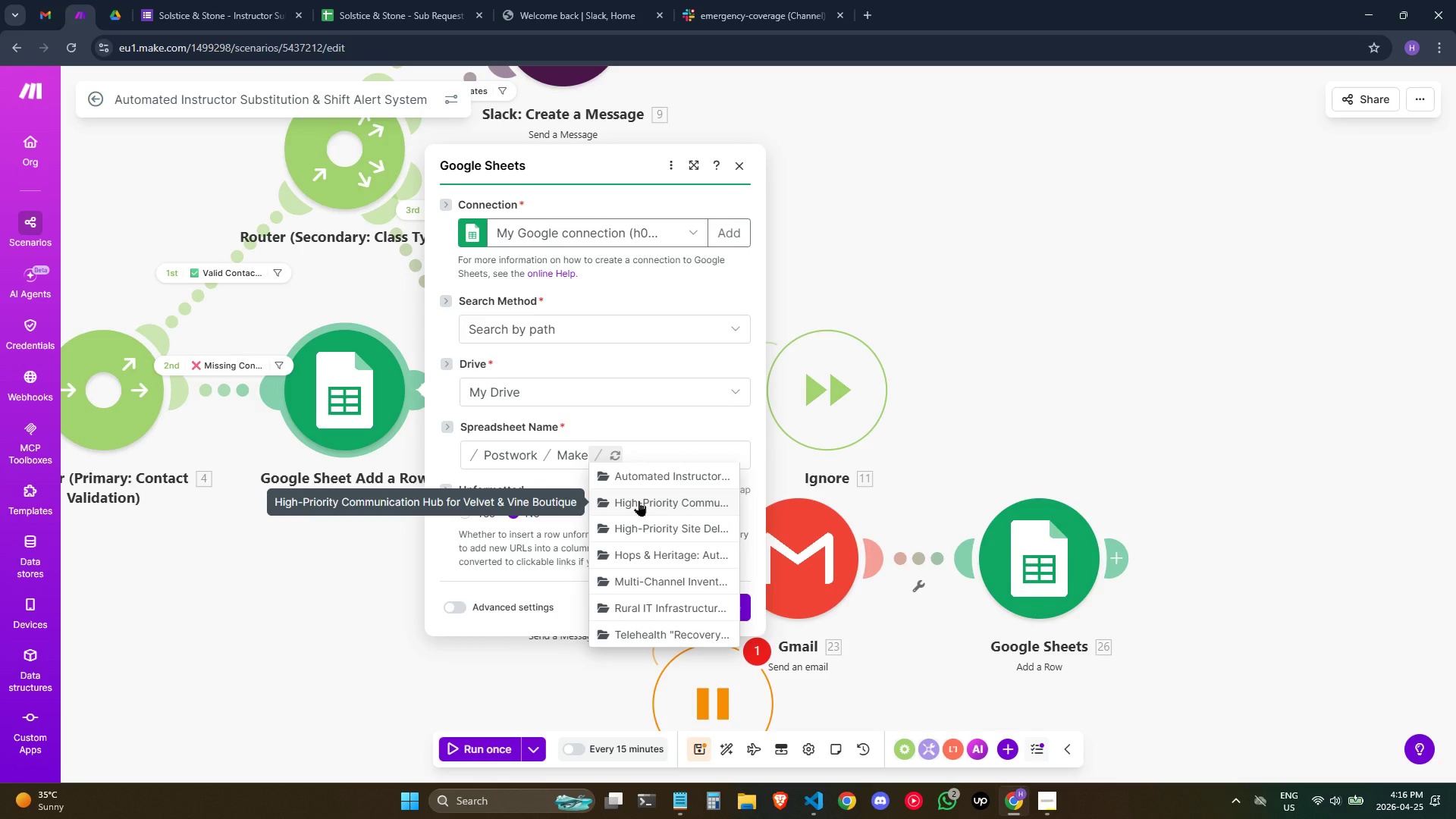 
wait(5.38)
 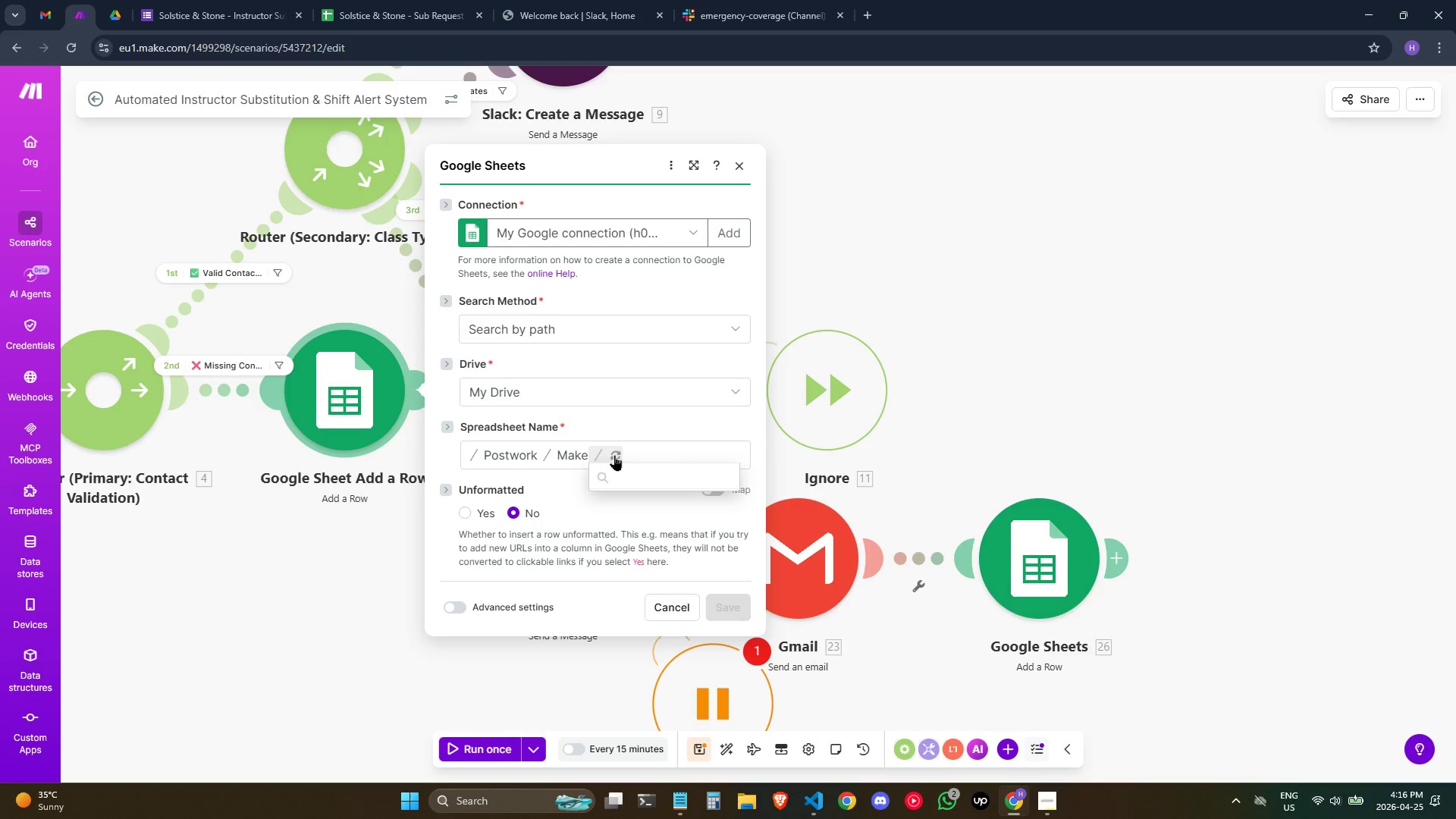 
left_click([679, 474])
 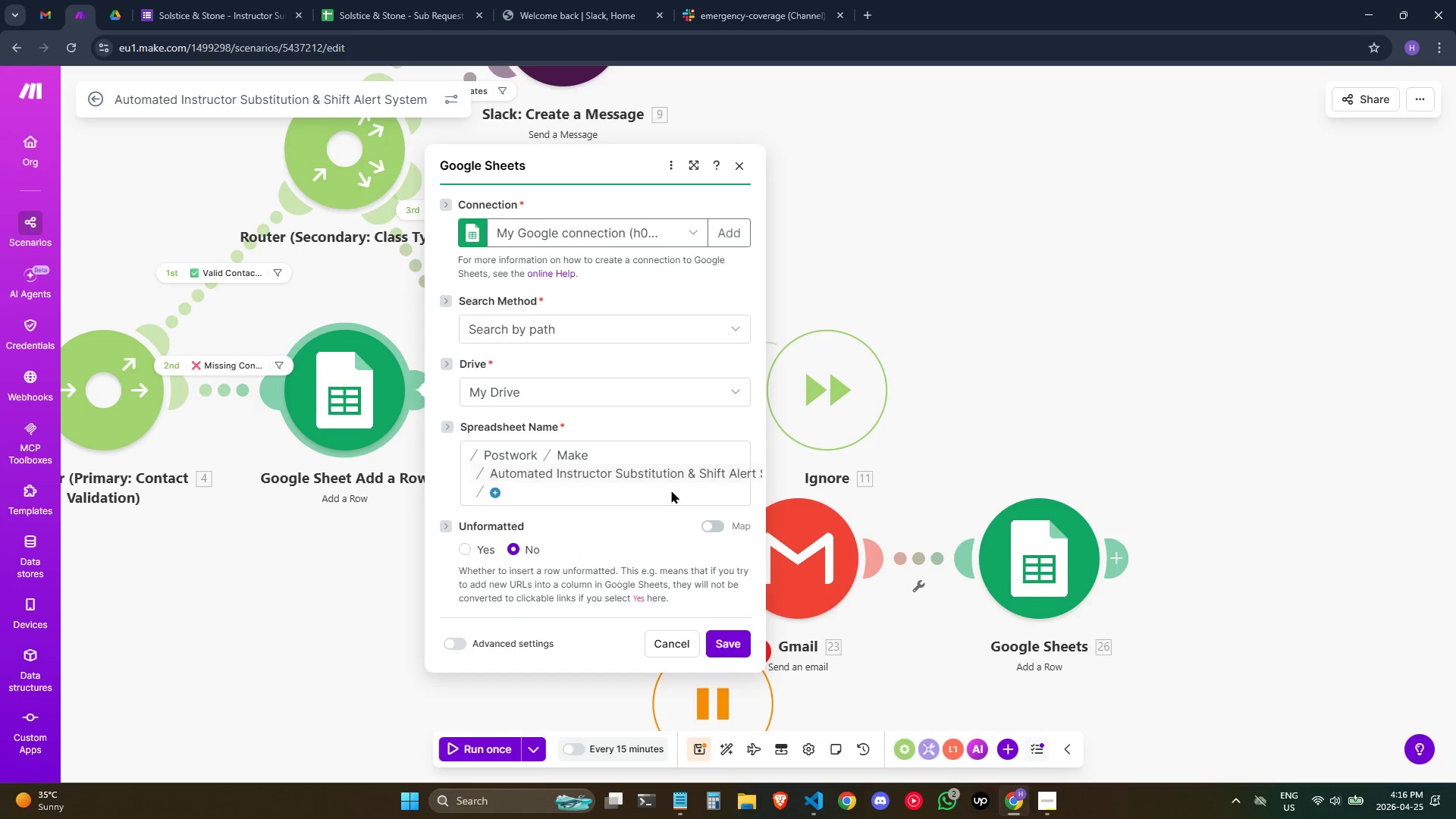 
left_click([491, 488])
 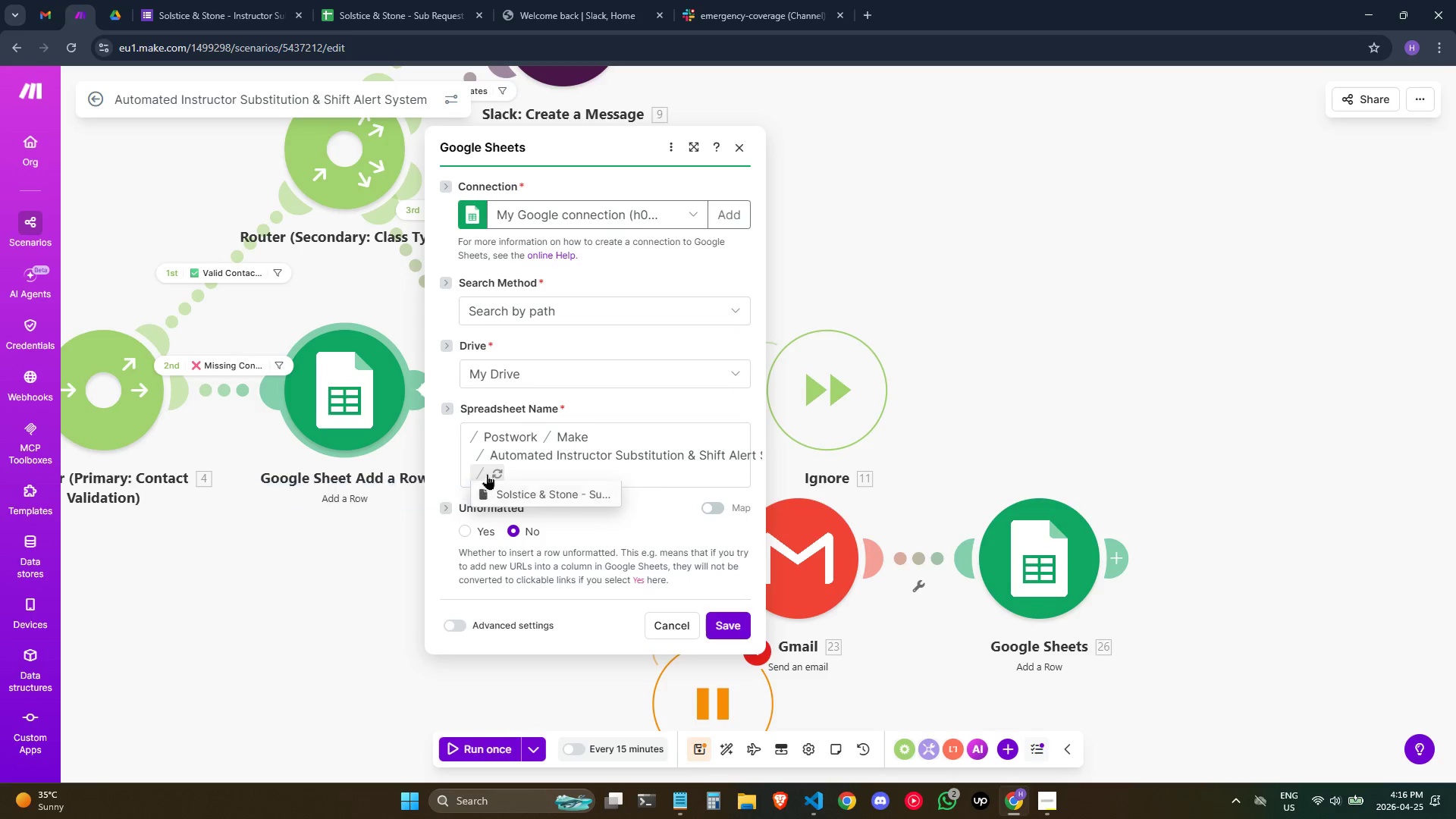 
left_click([500, 487])
 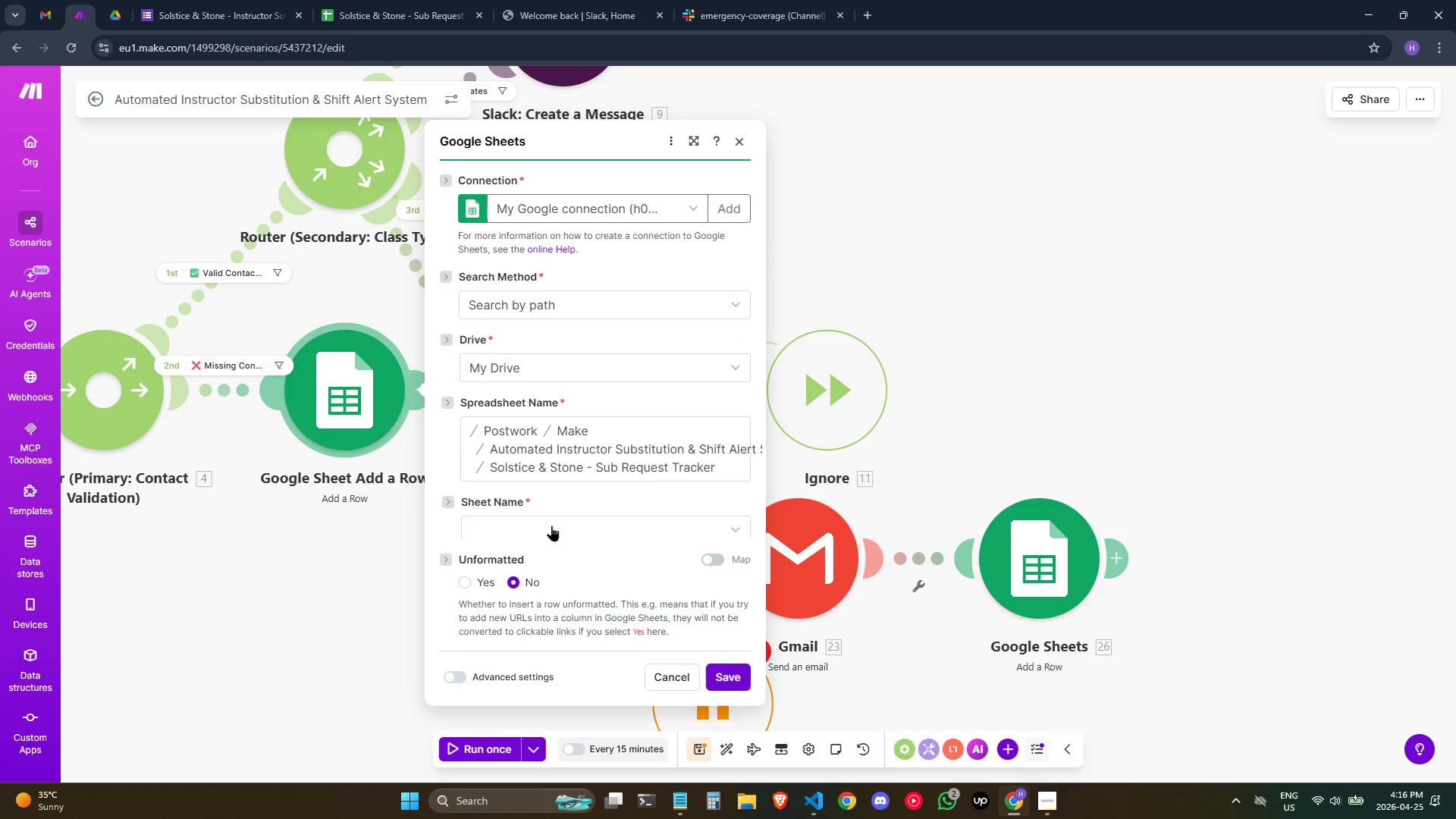 
left_click([551, 501])
 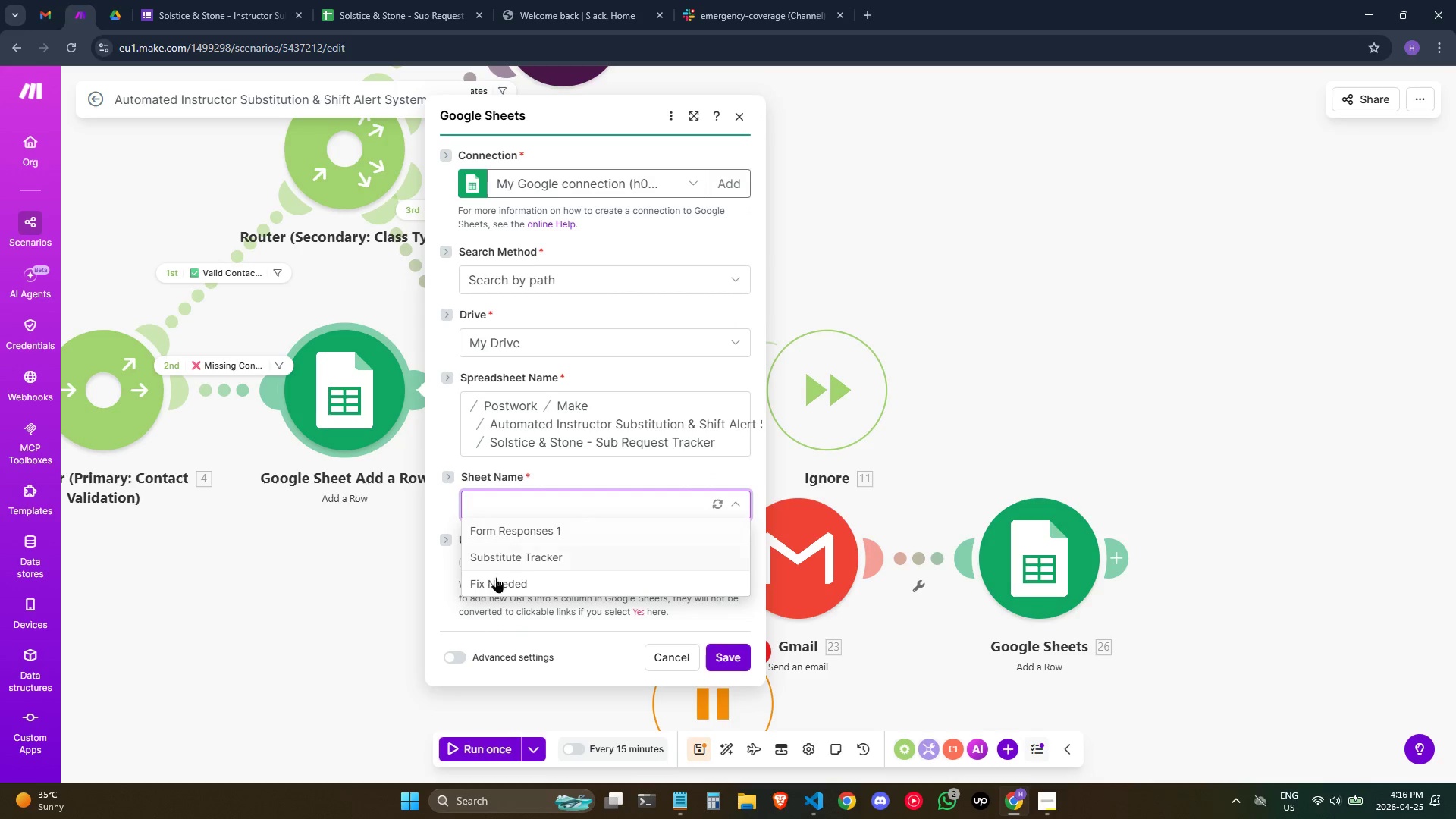 
left_click([496, 580])
 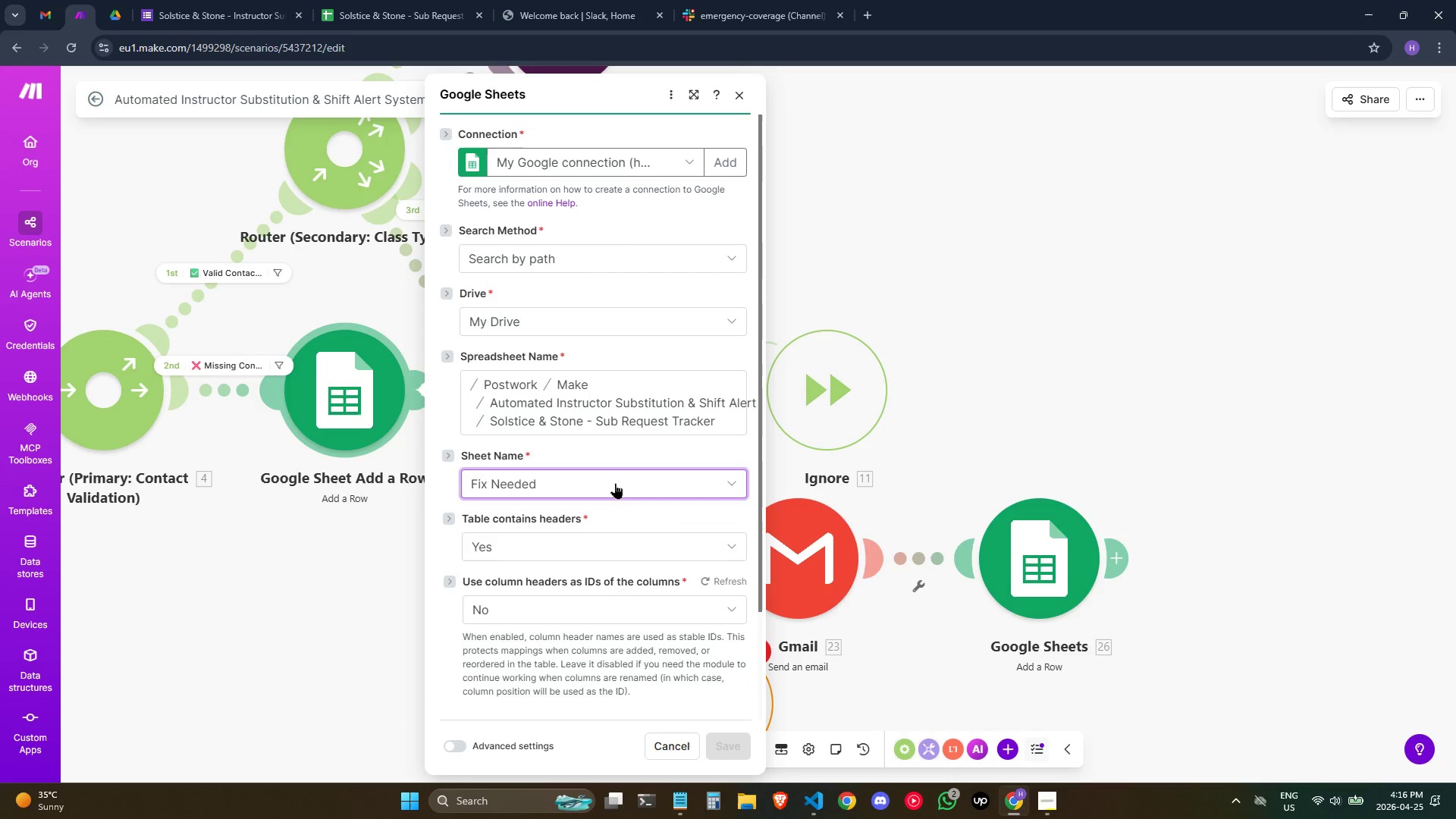 
scroll: coordinate [633, 515], scroll_direction: down, amount: 3.0
 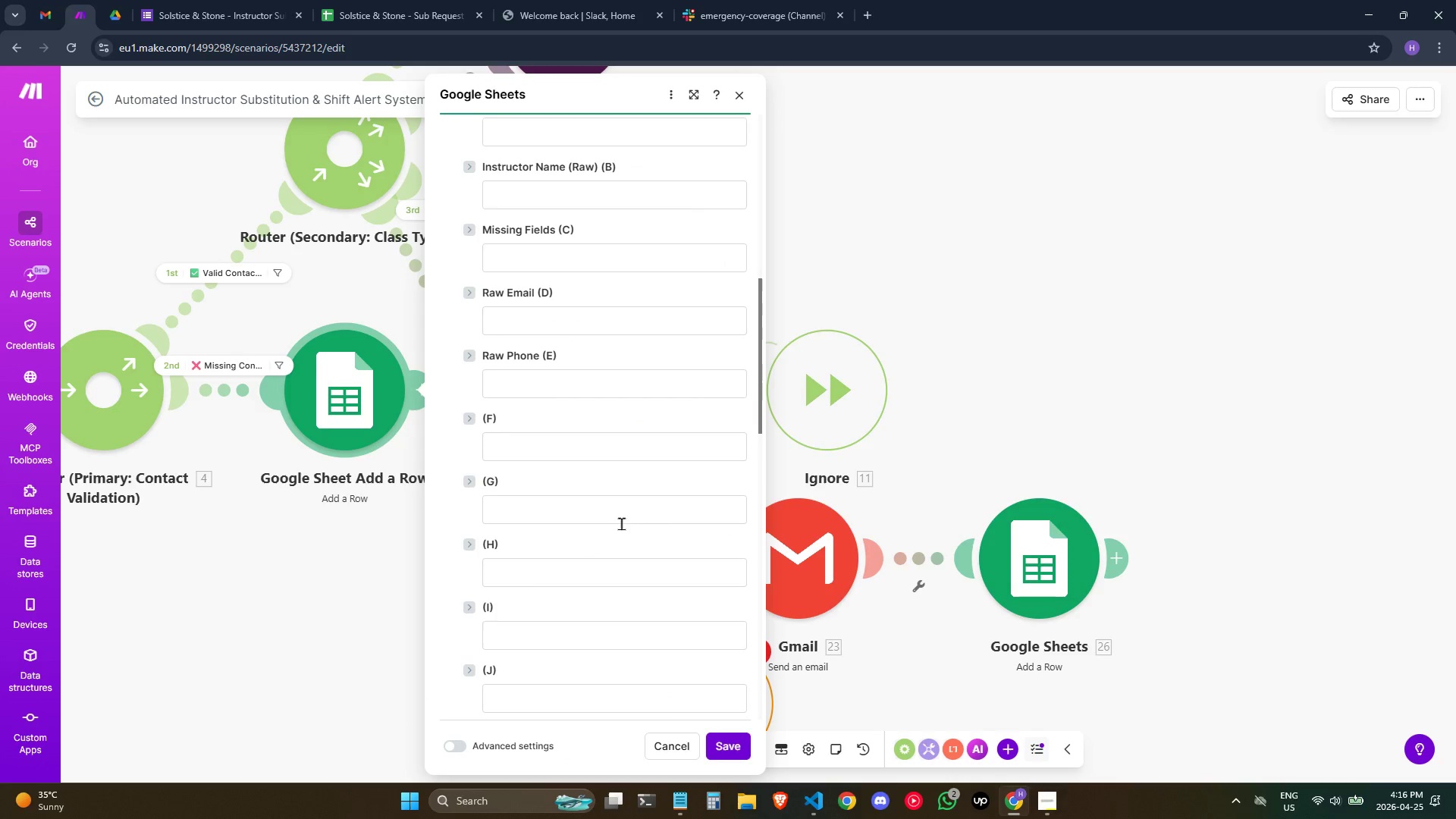 
scroll: coordinate [621, 523], scroll_direction: up, amount: 1.0
 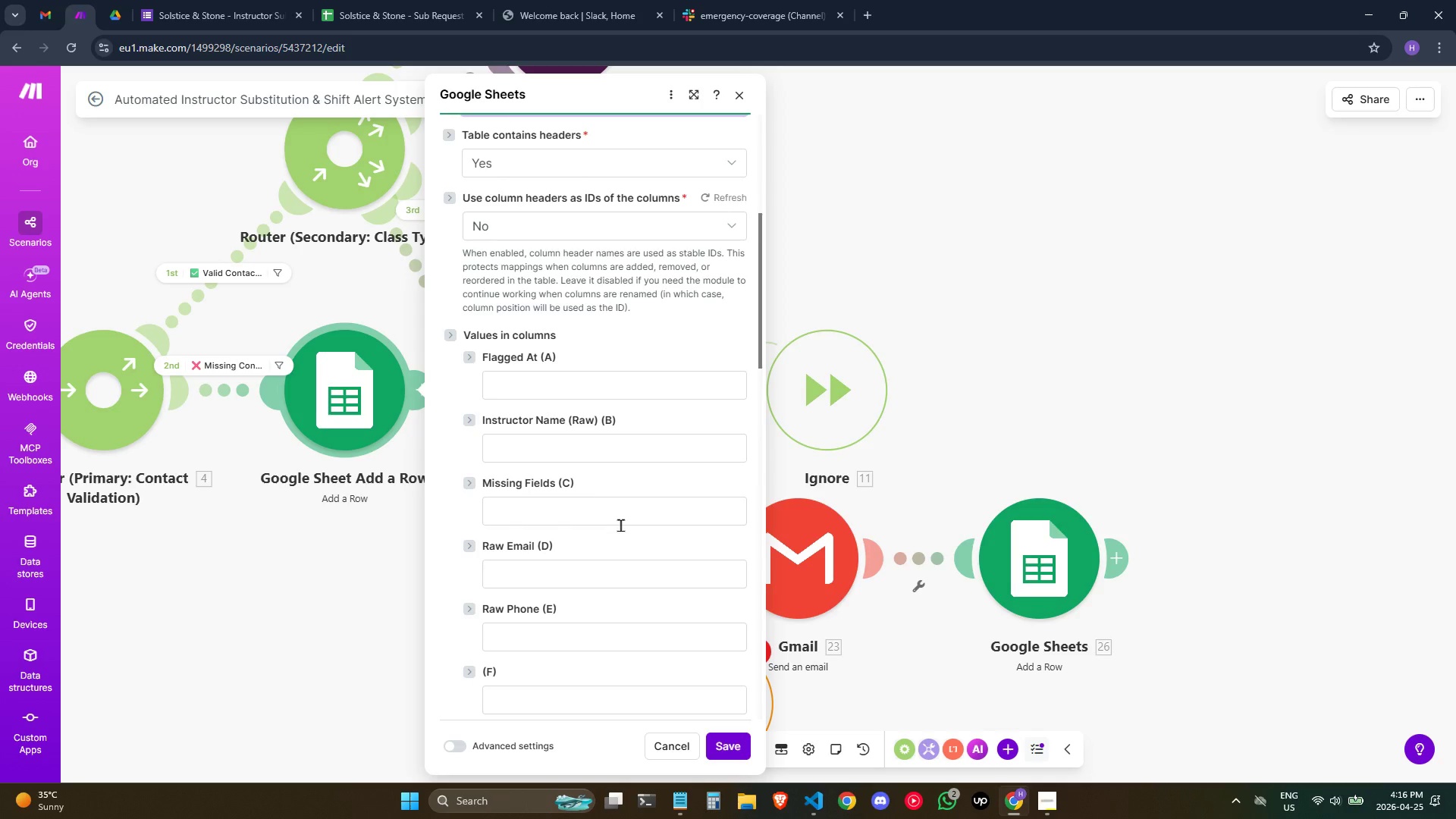 
left_click([624, 376])
 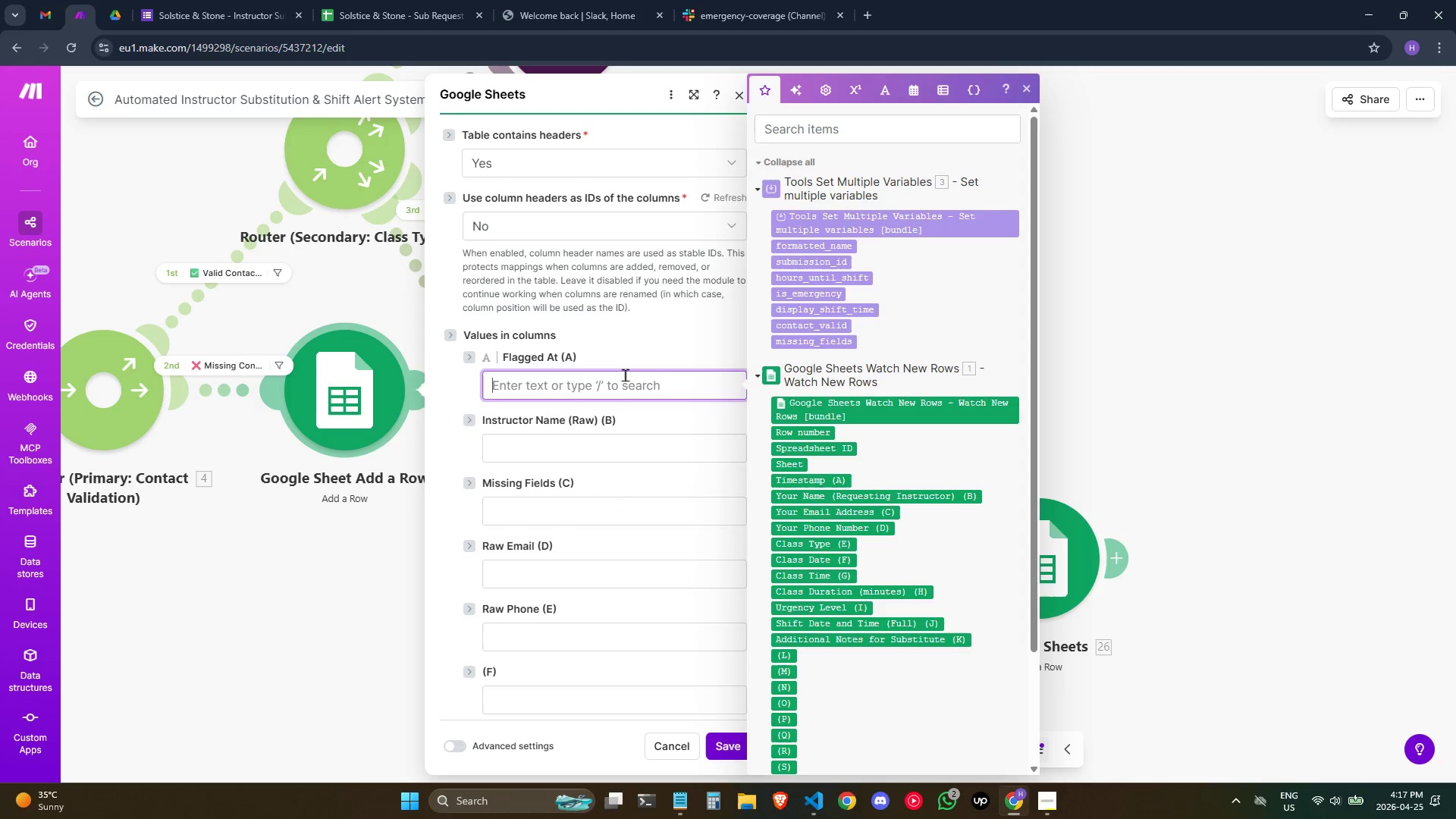 
type(/fo)
 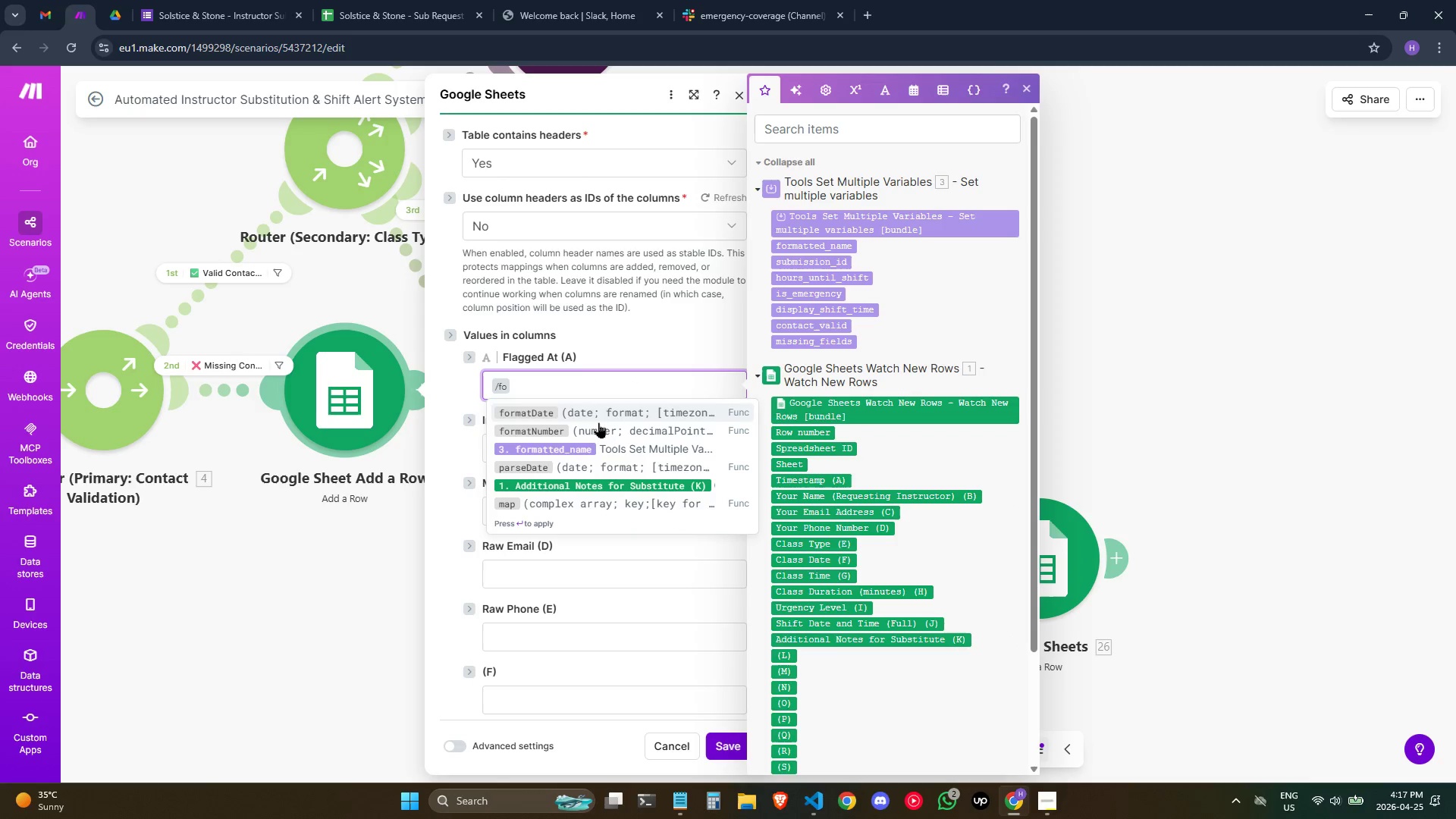 
left_click([607, 406])
 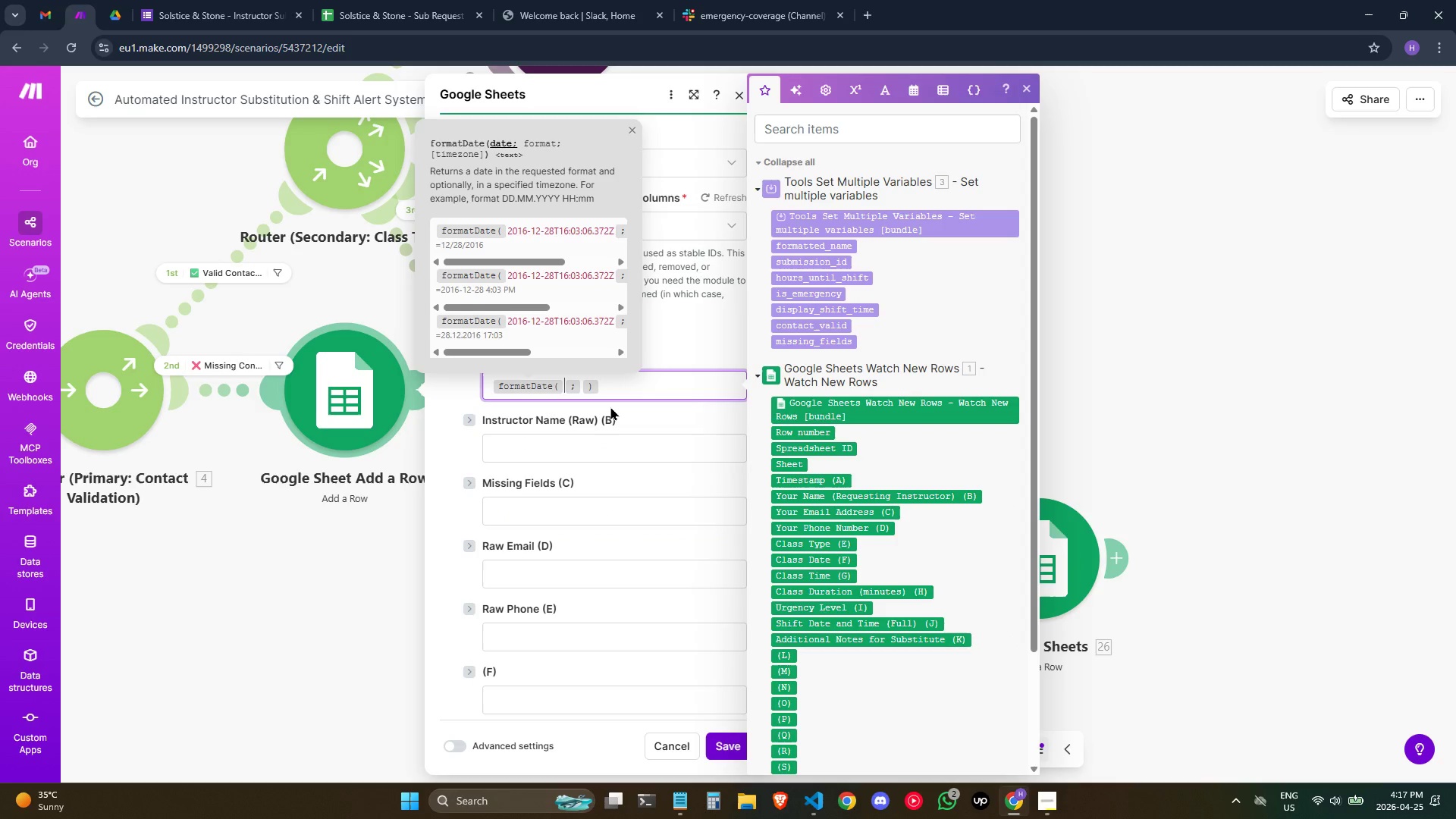 
key(ArrowRight)
 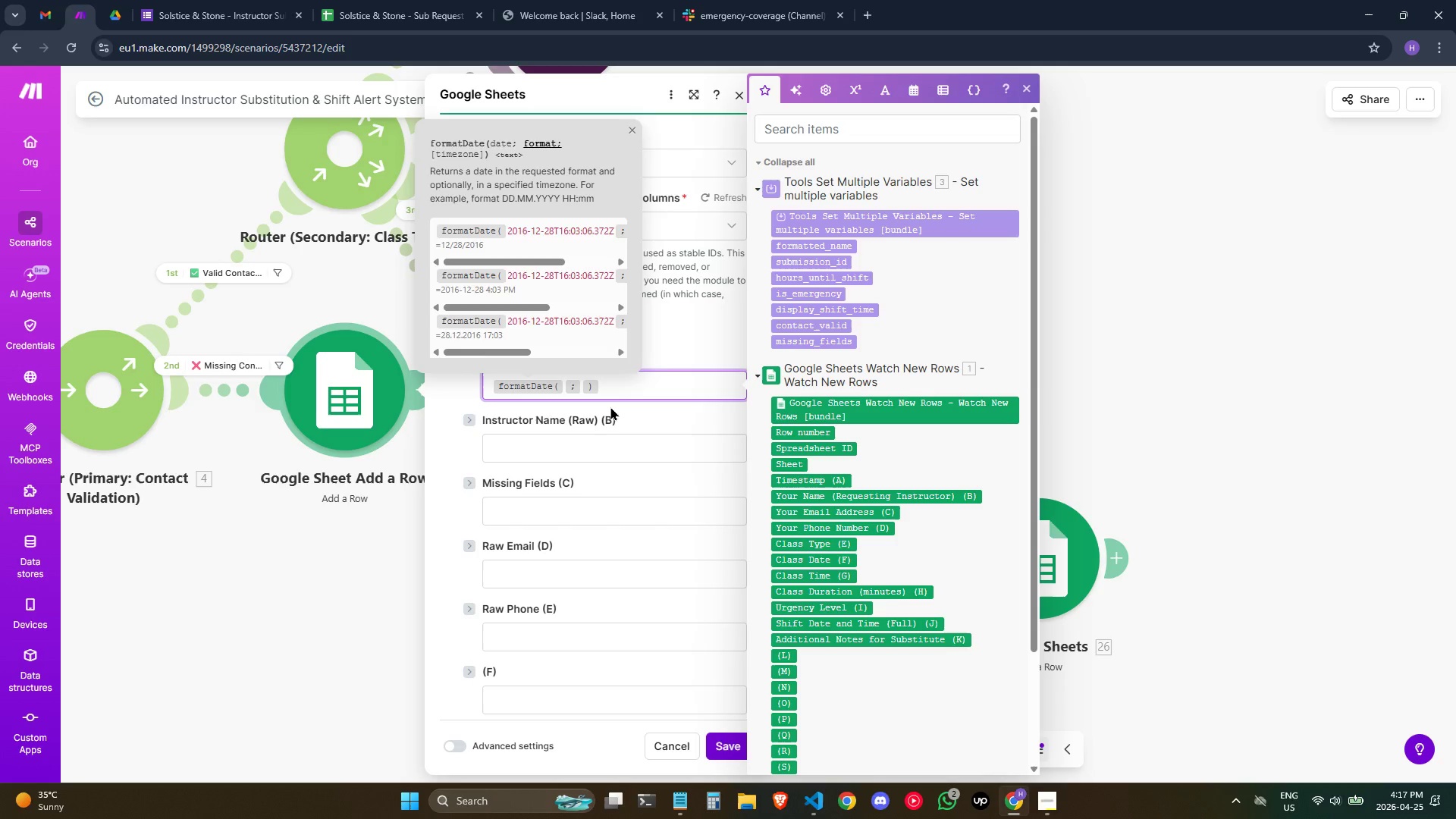 
key(Tab)
 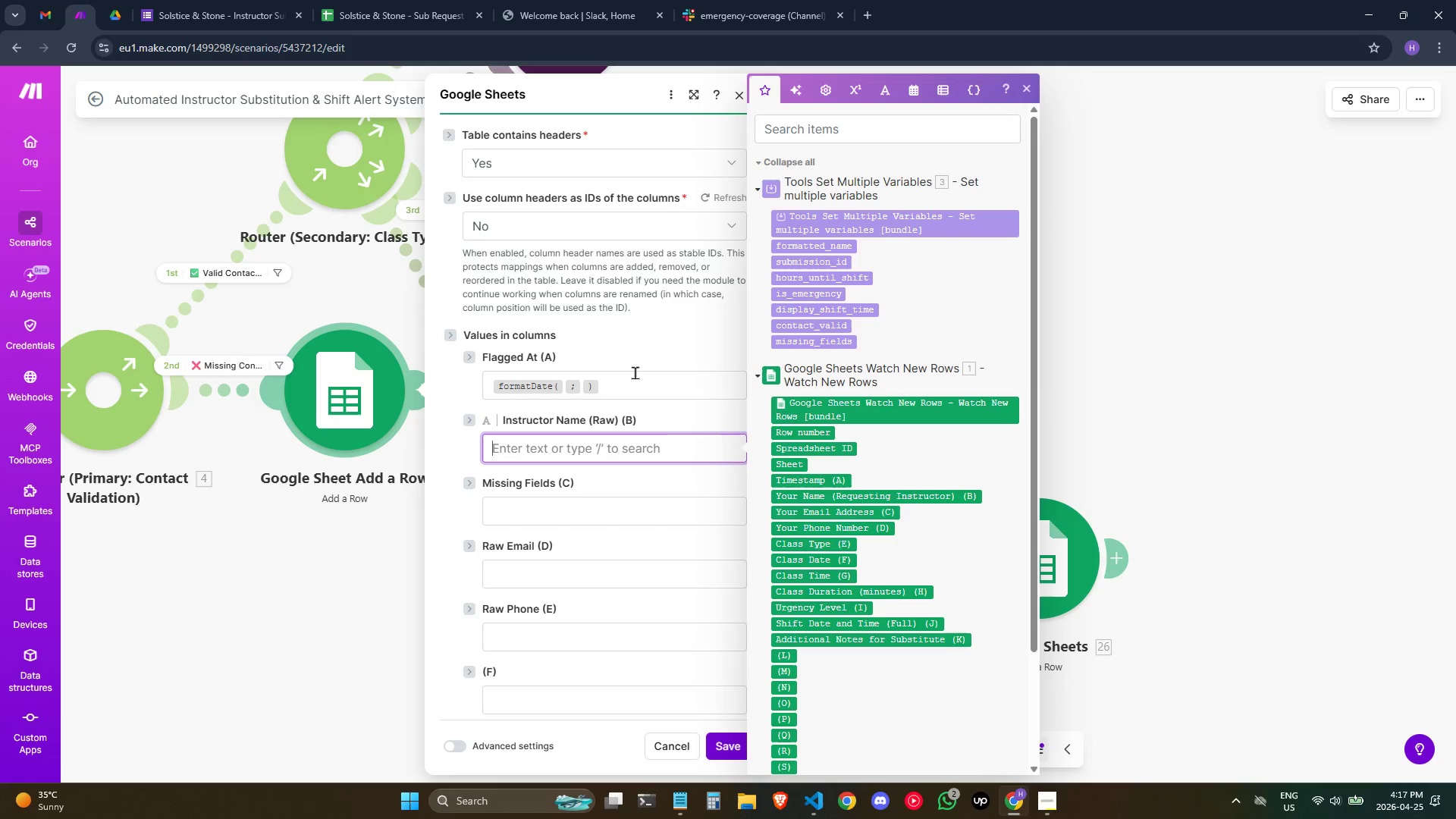 
left_click([584, 387])
 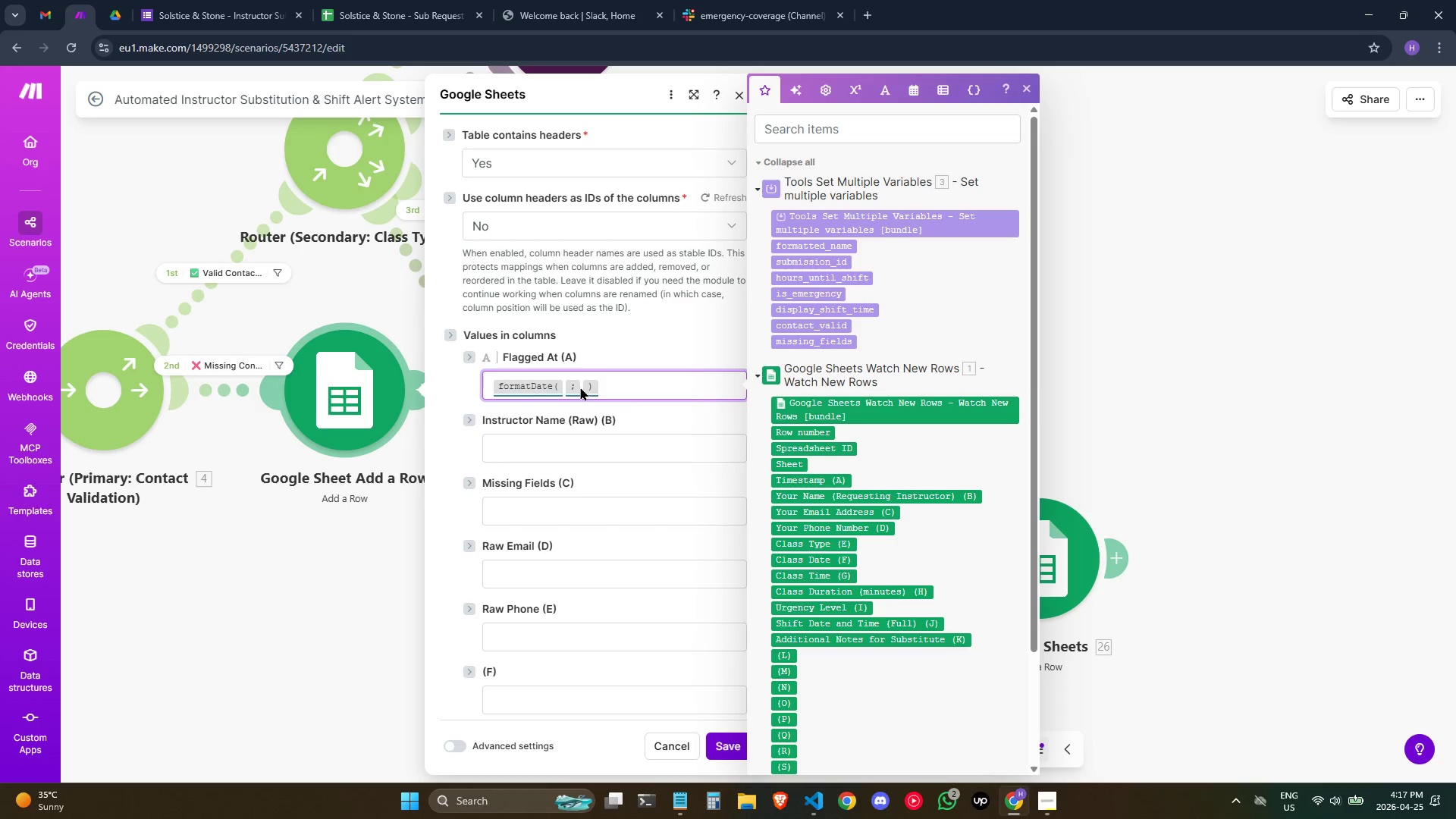 
left_click([580, 387])
 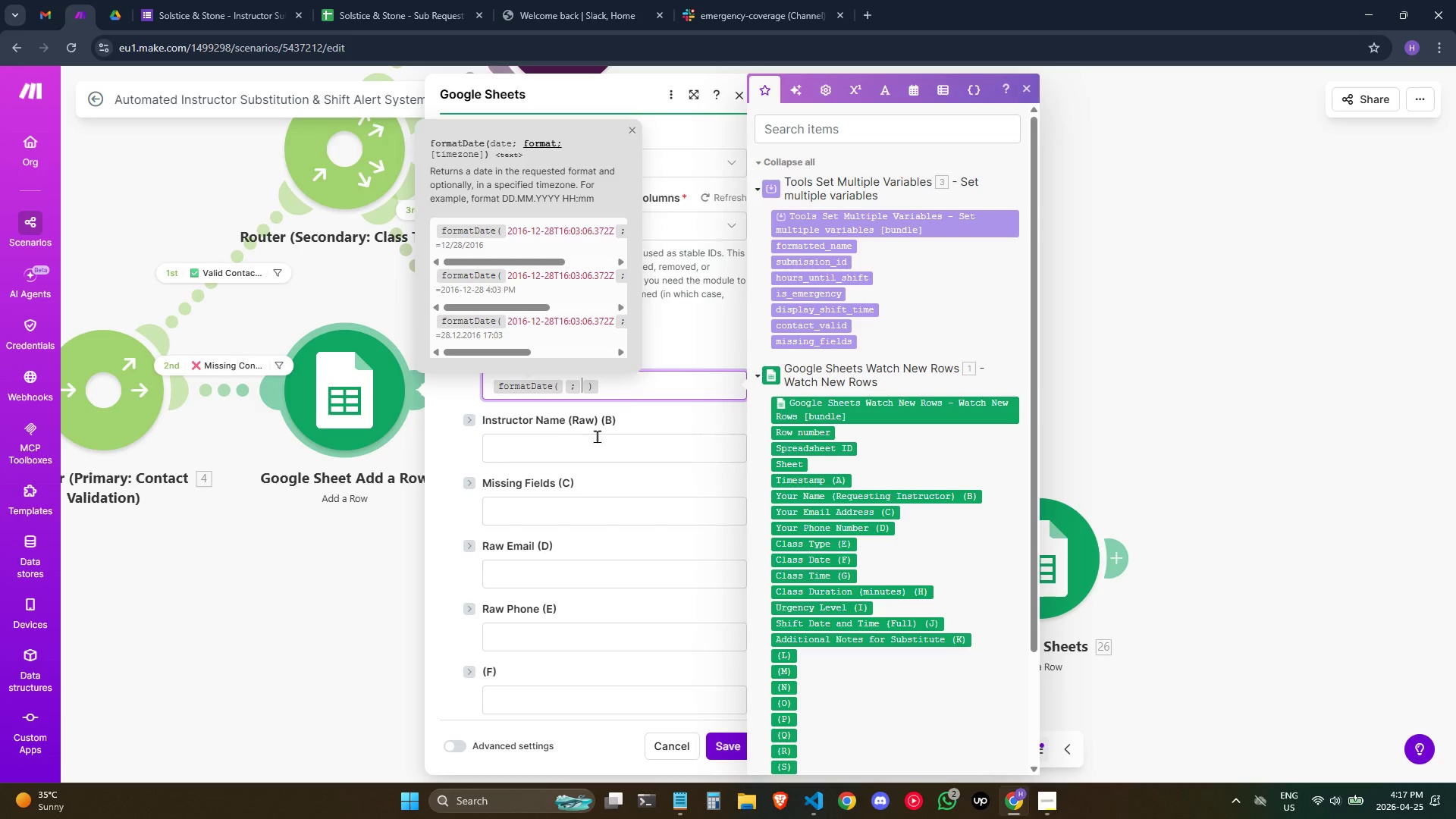 
wait(5.27)
 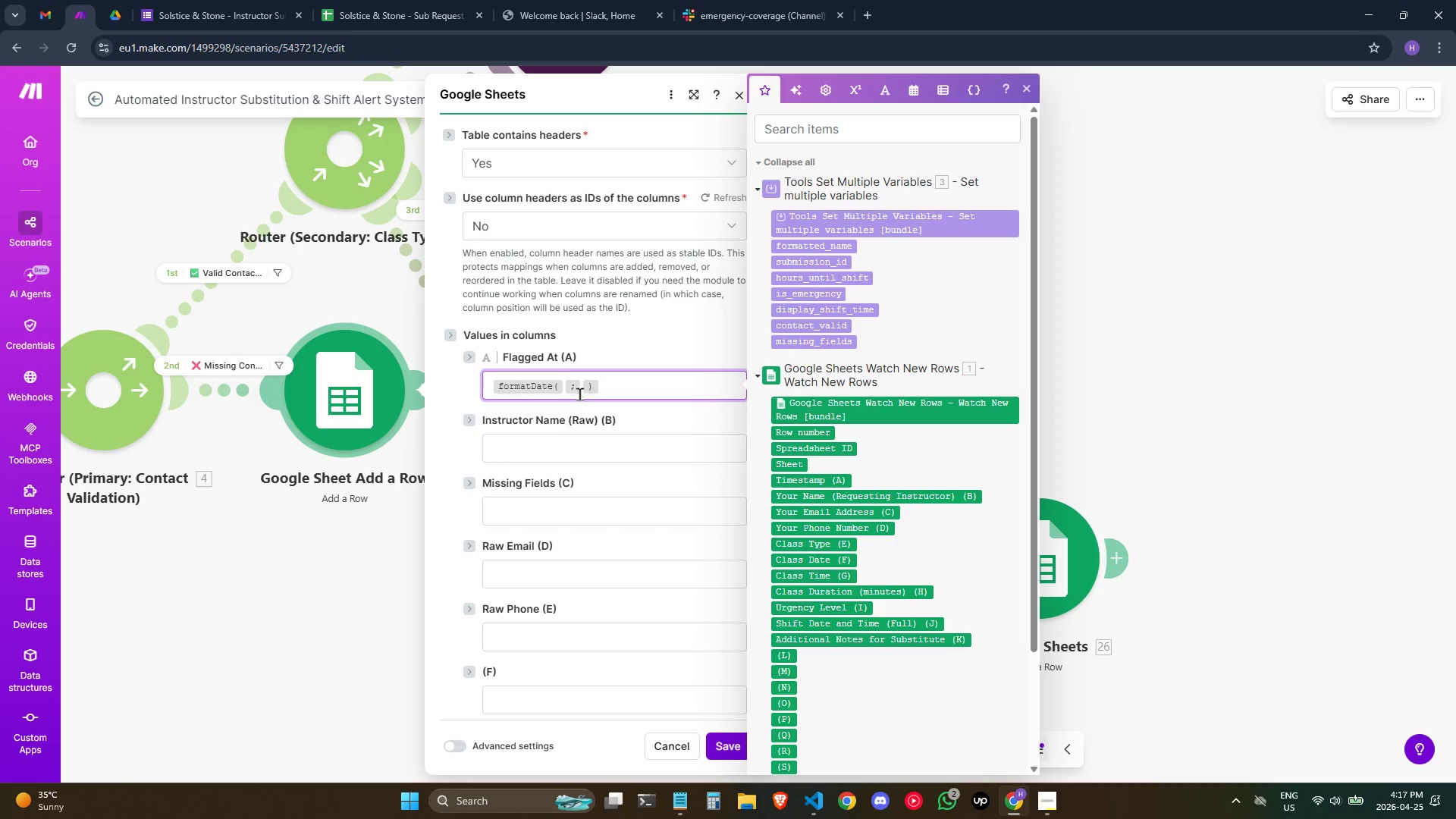 
key(ArrowLeft)
 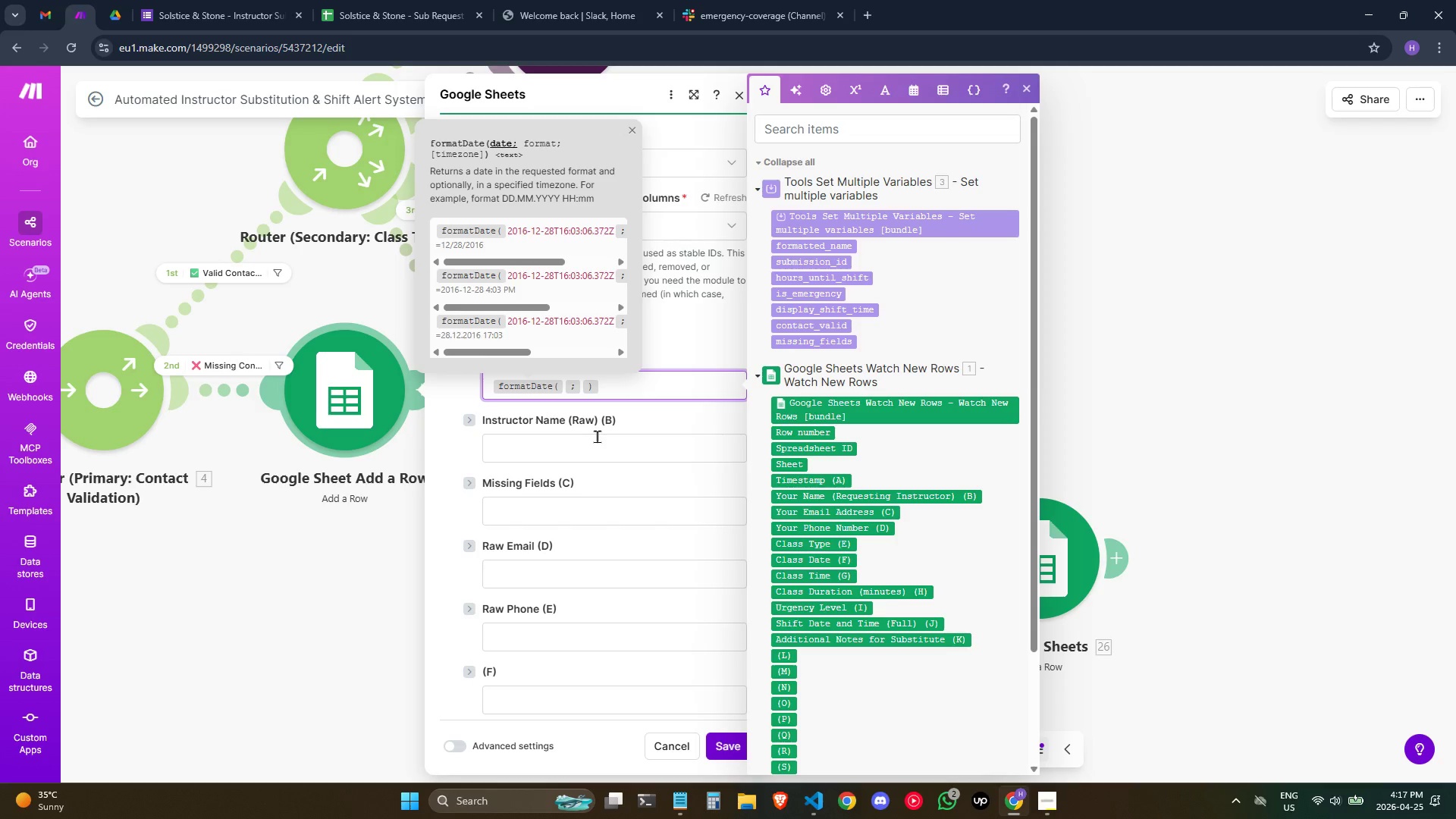 
key(Slash)
 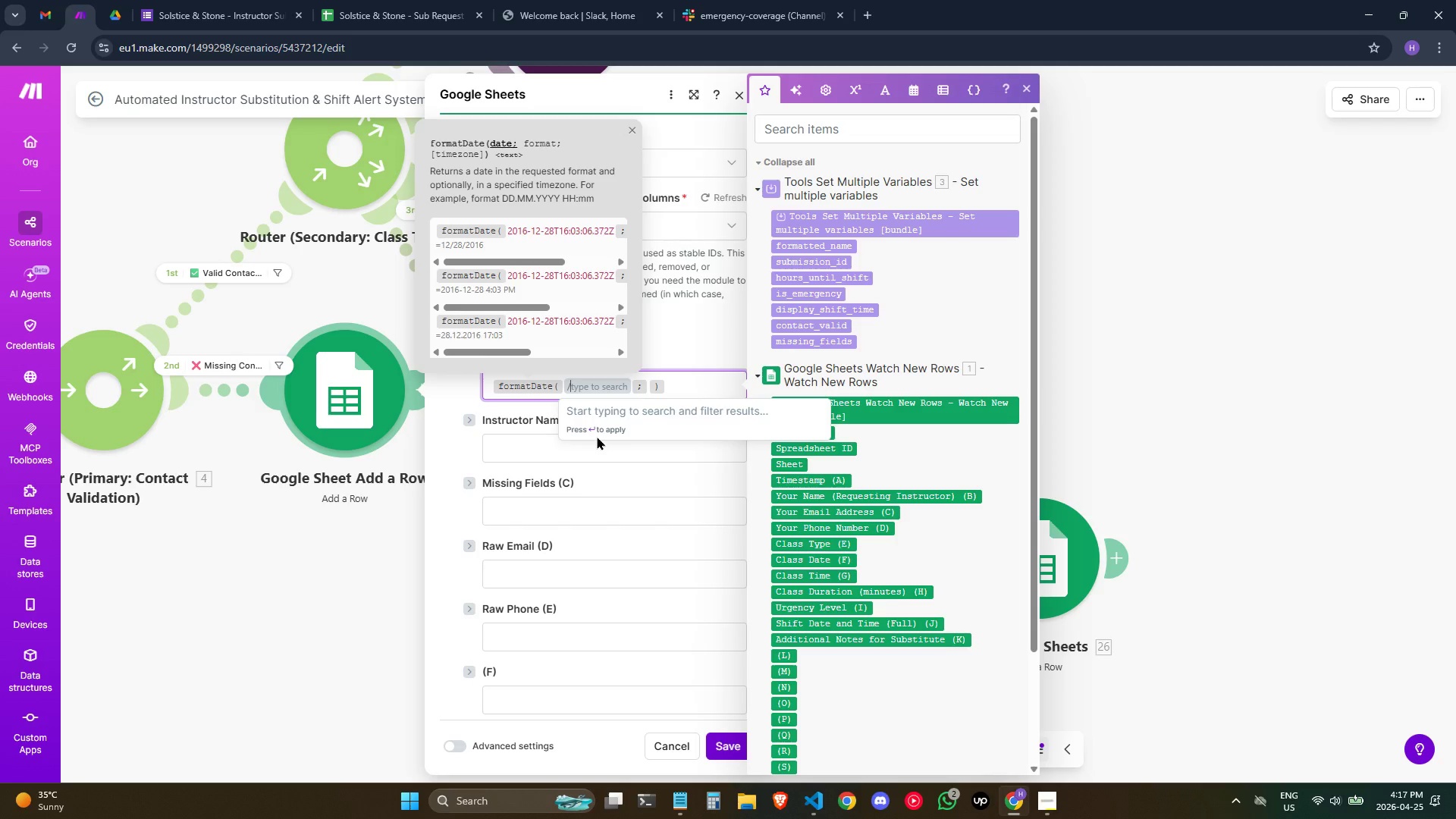 
key(N)
 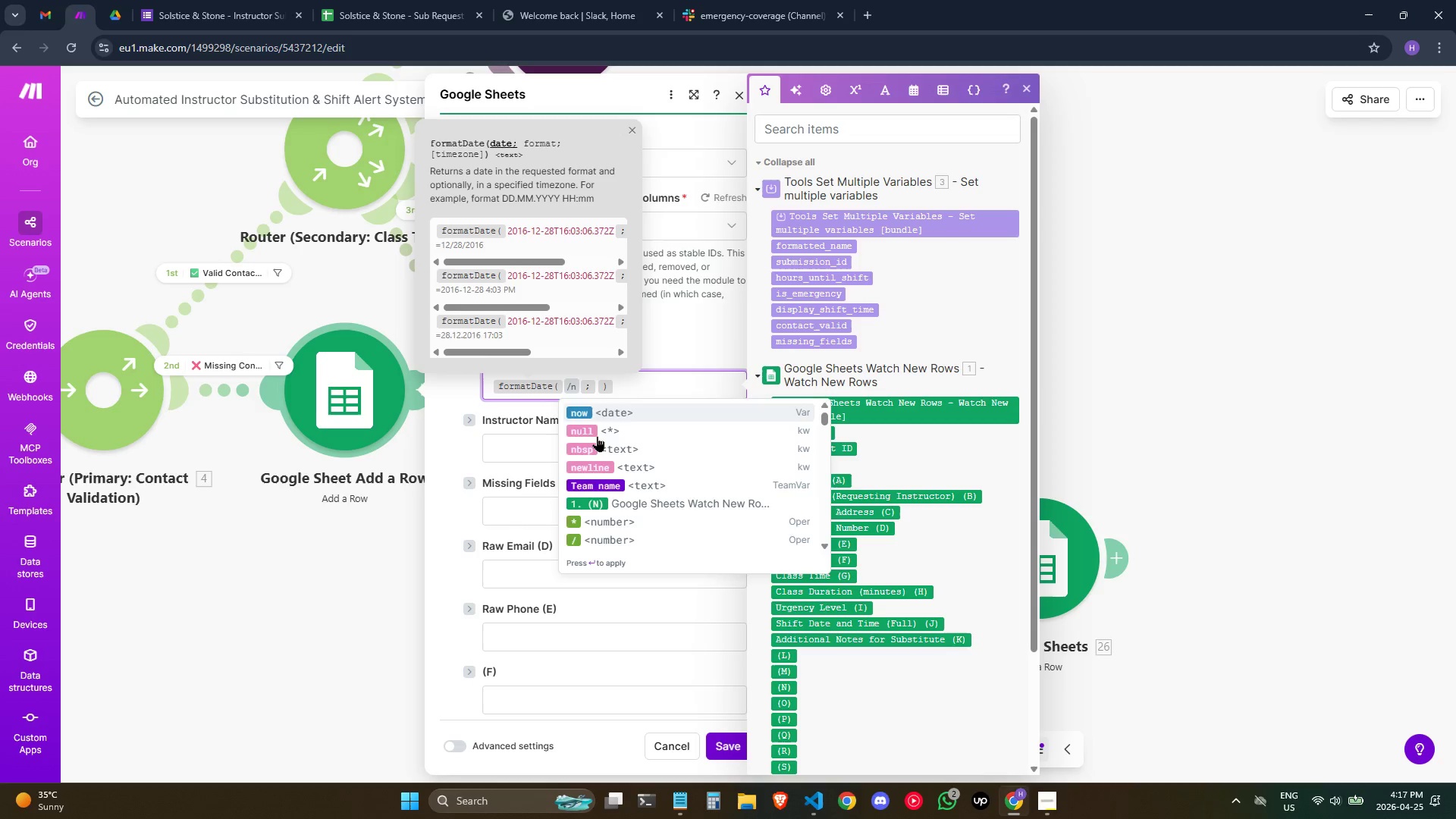 
key(Enter)
 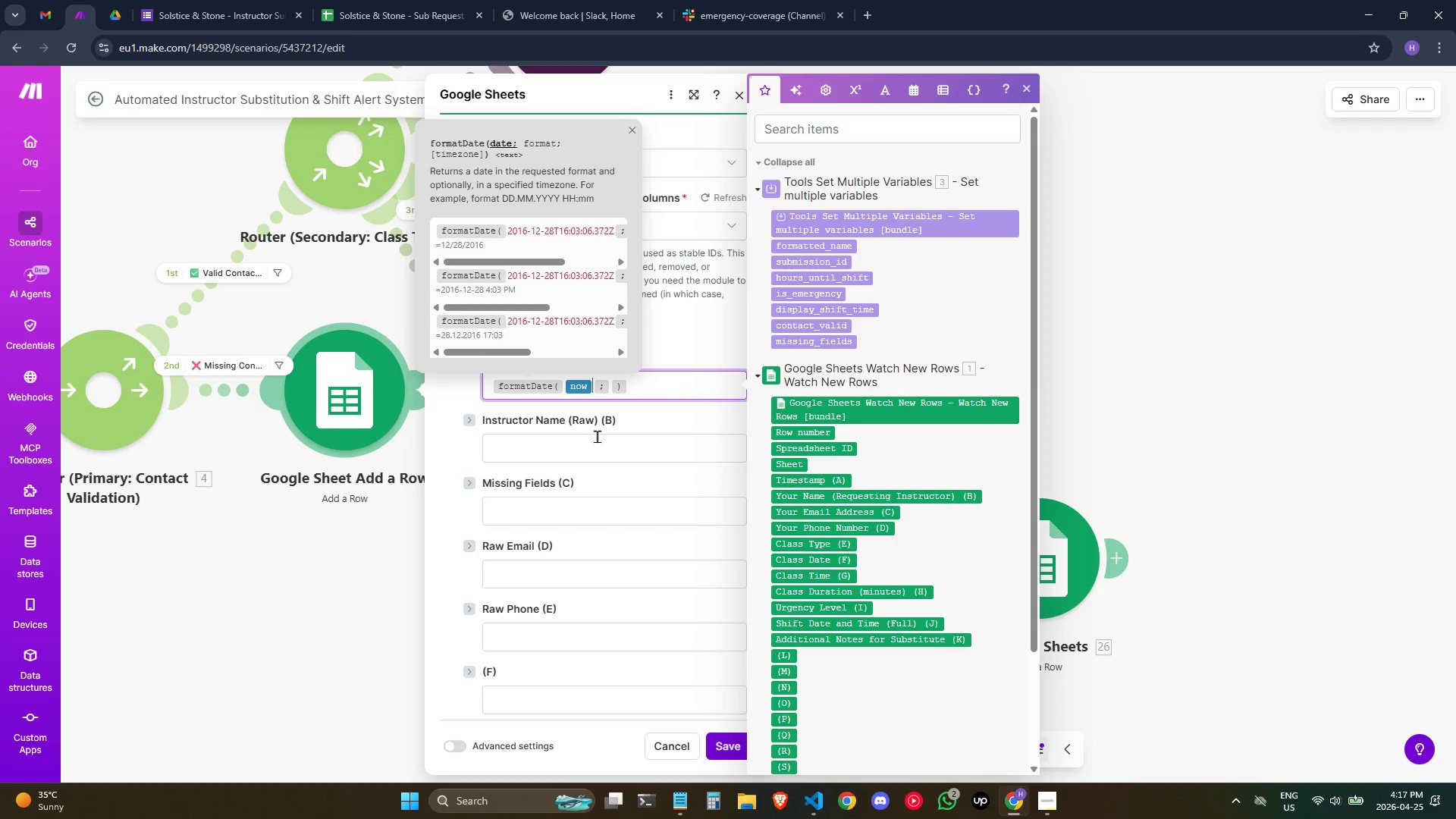 
key(ArrowRight)
 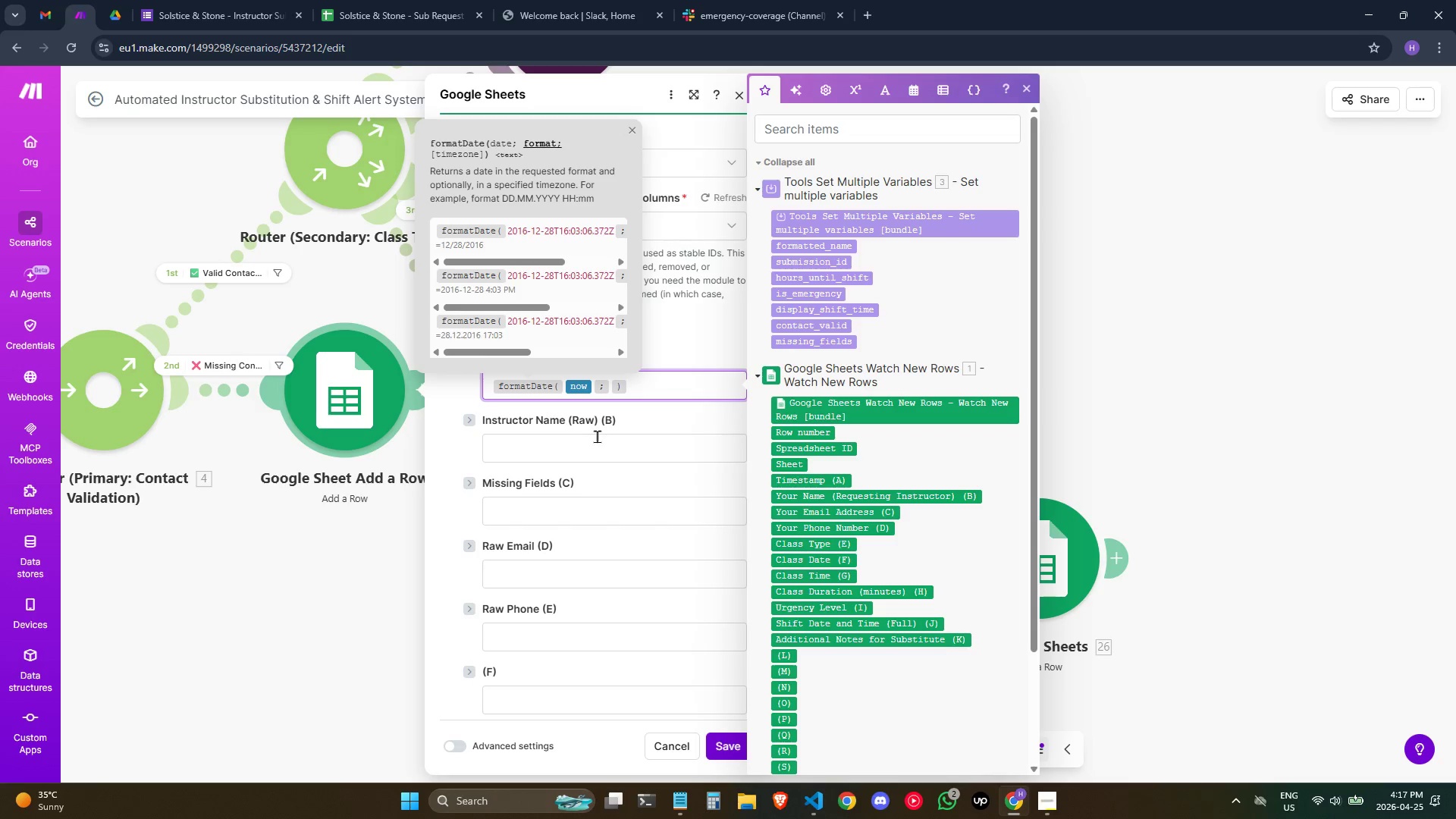 
type(MM/DD)
key(Backspace)
key(Backspace)
key(Backspace)
type(DD/)
key(Backspace)
type(YYYY HH:mm)
 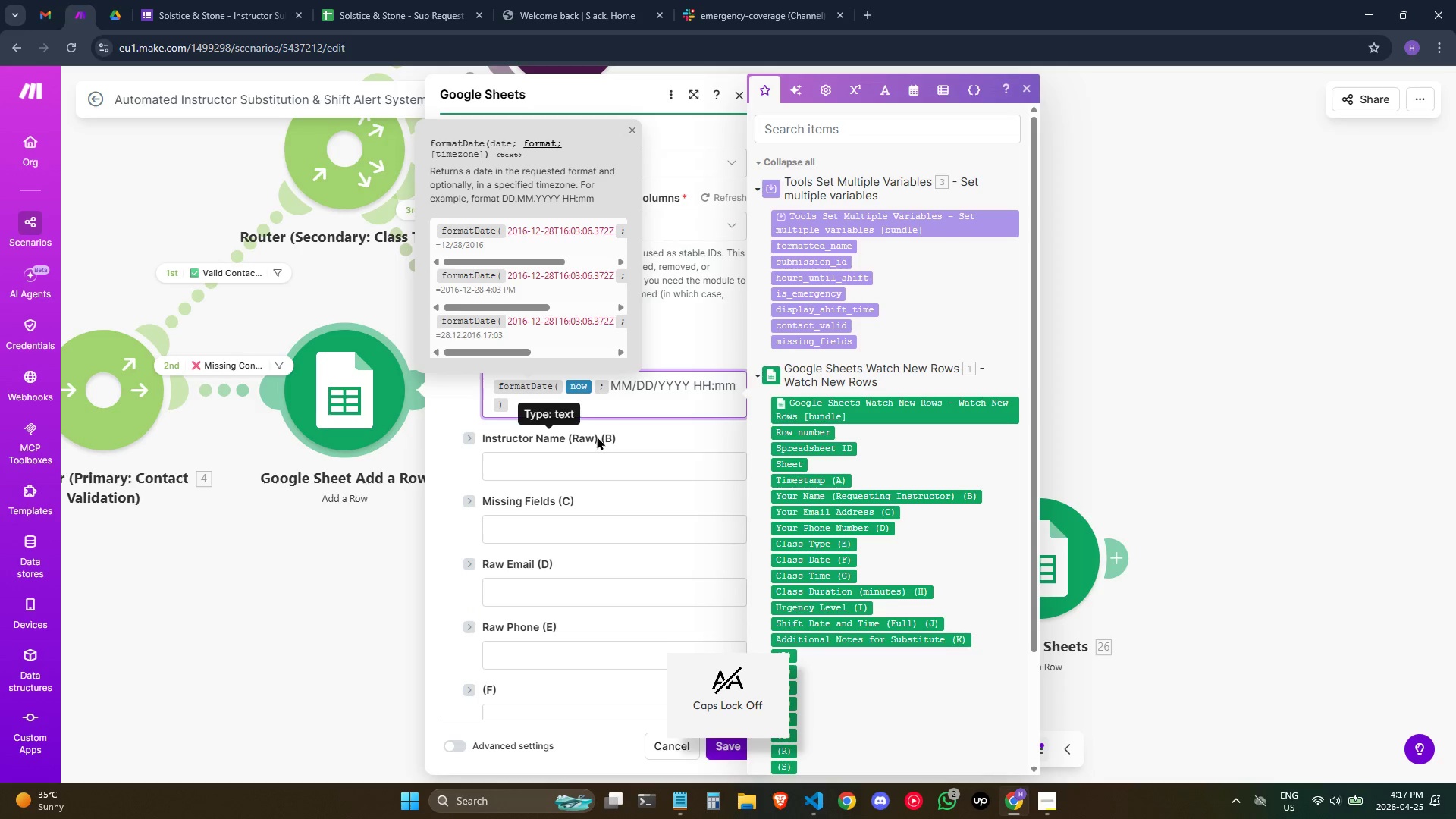 
left_click([594, 460])
 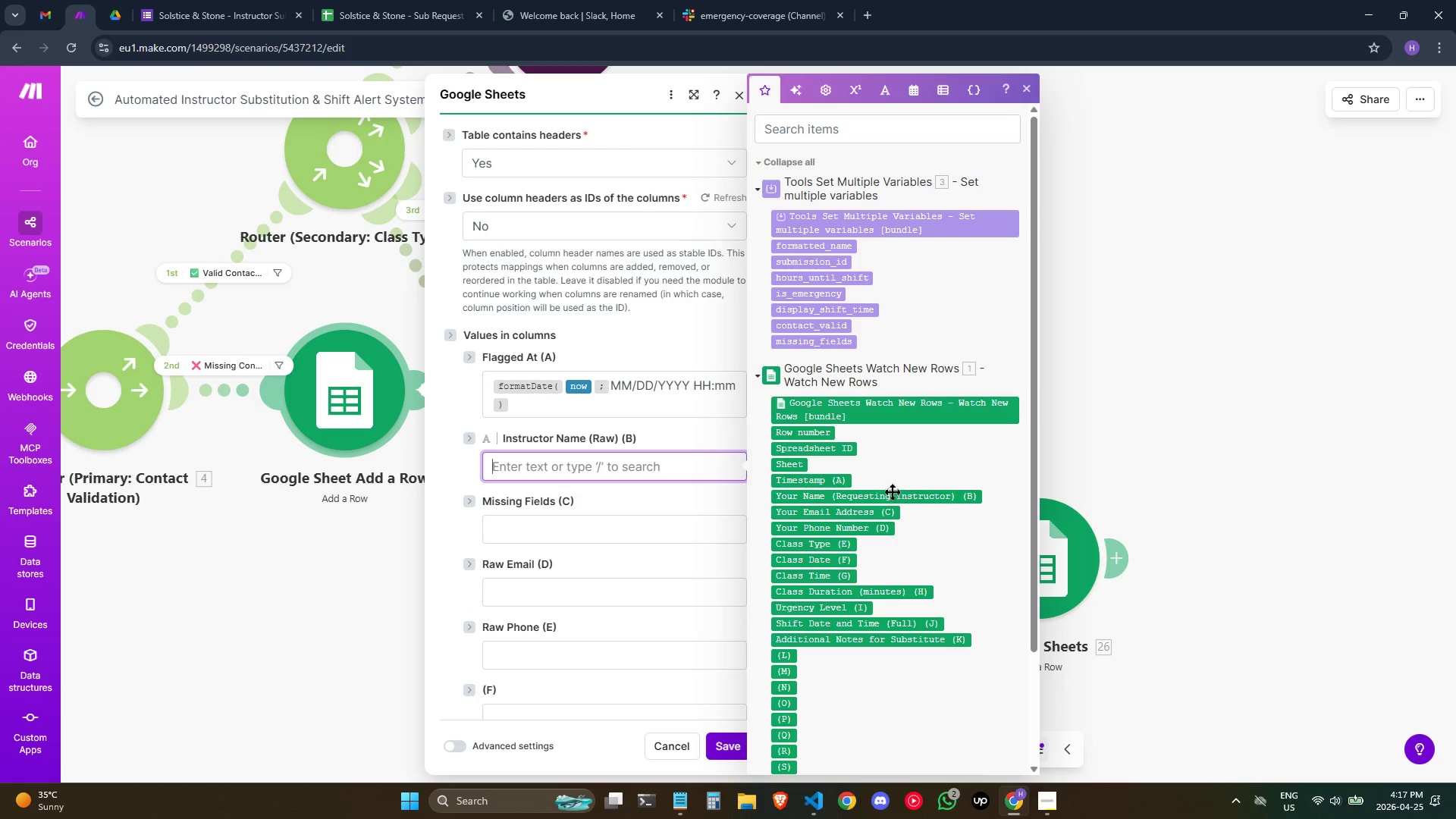 
wait(6.31)
 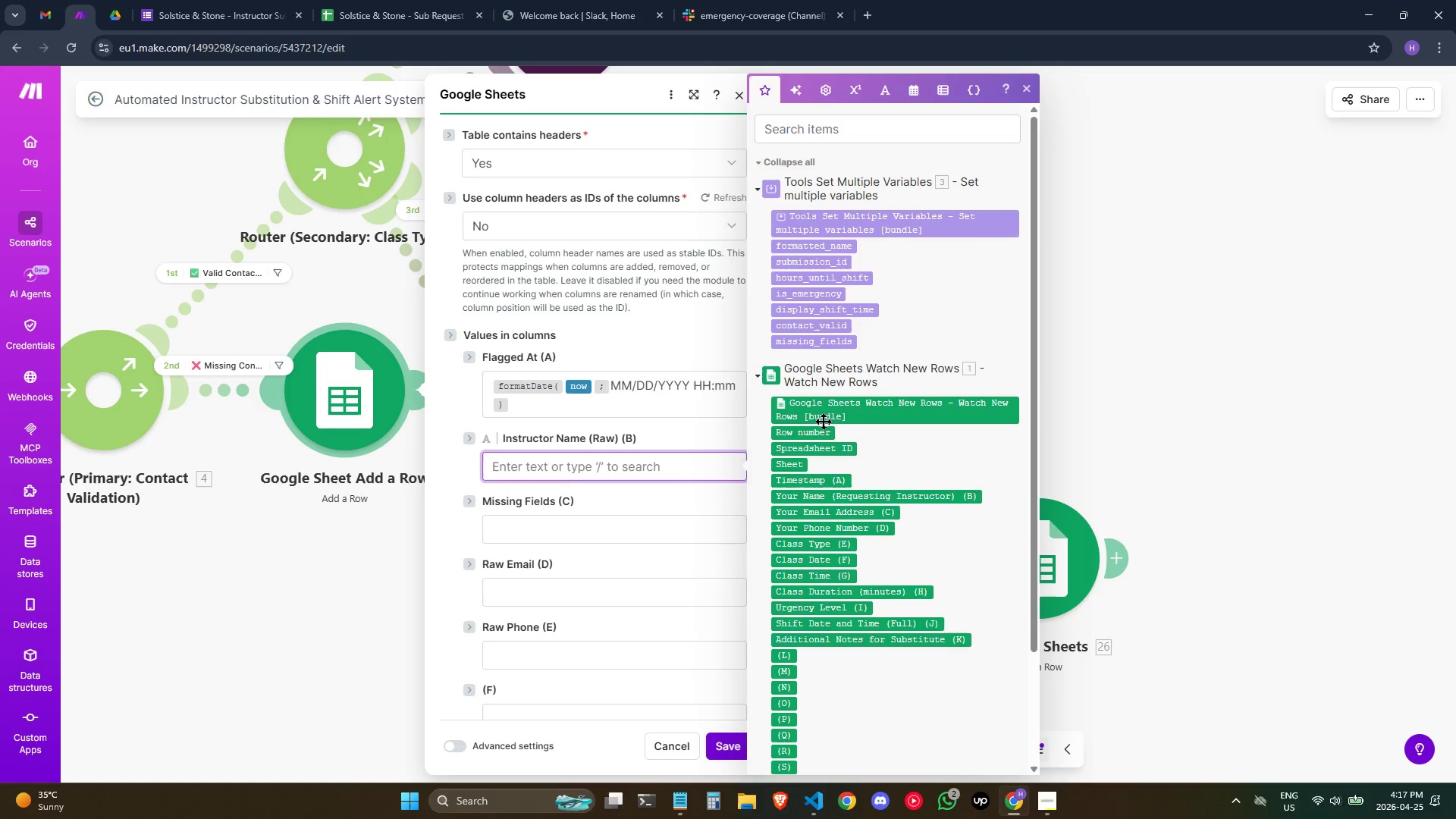 
left_click([892, 491])
 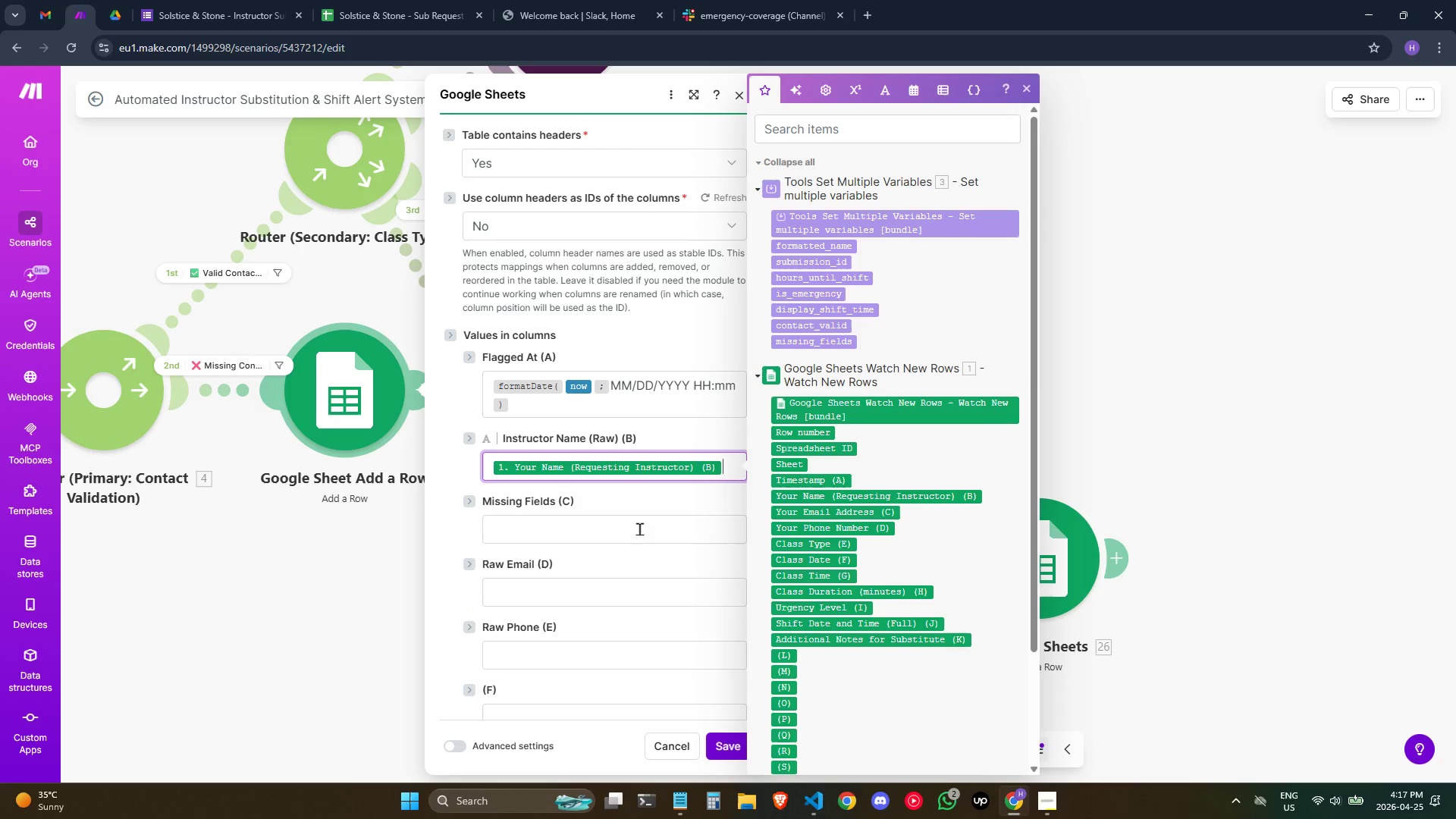 
left_click([638, 529])
 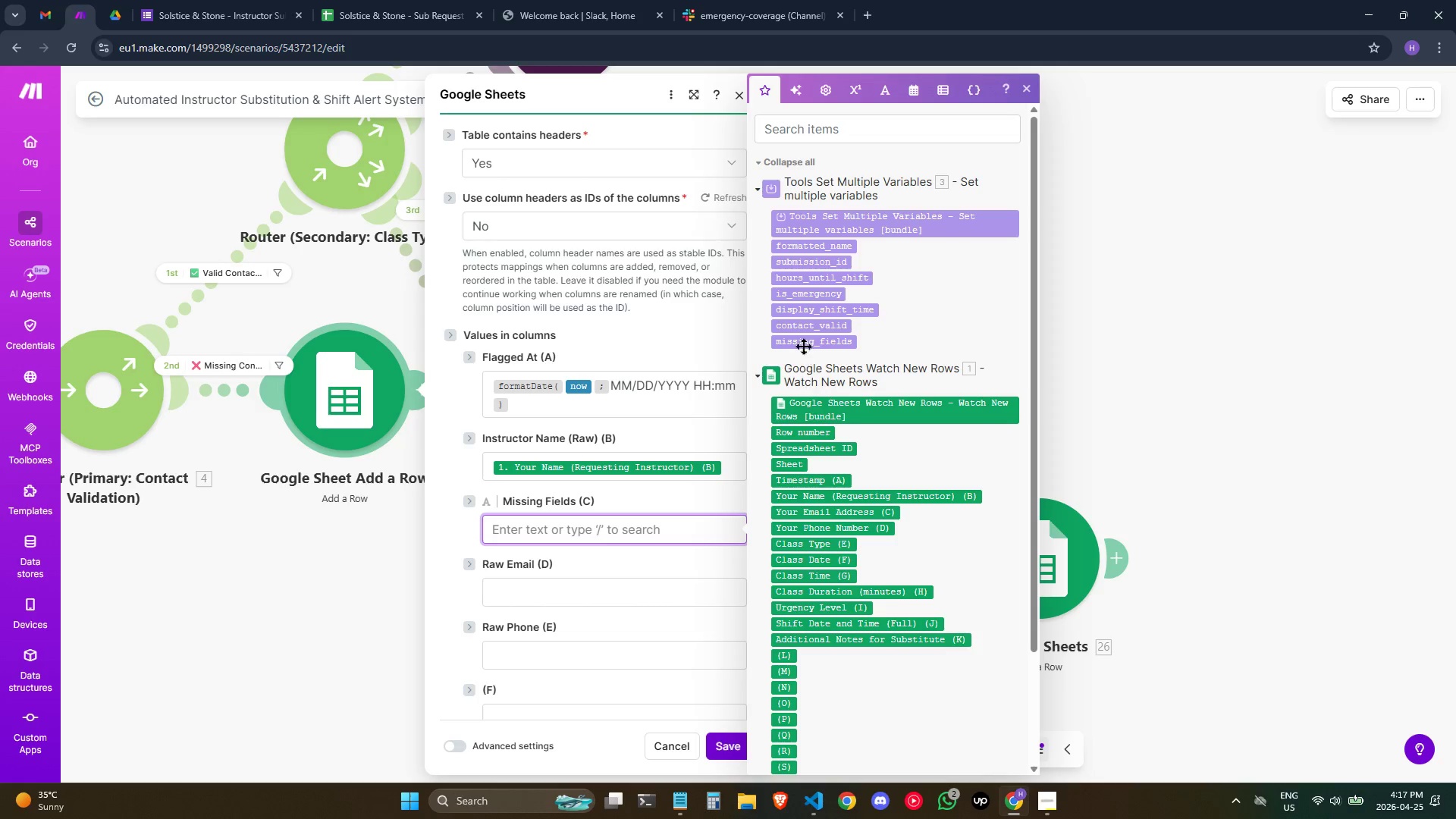 
wait(6.84)
 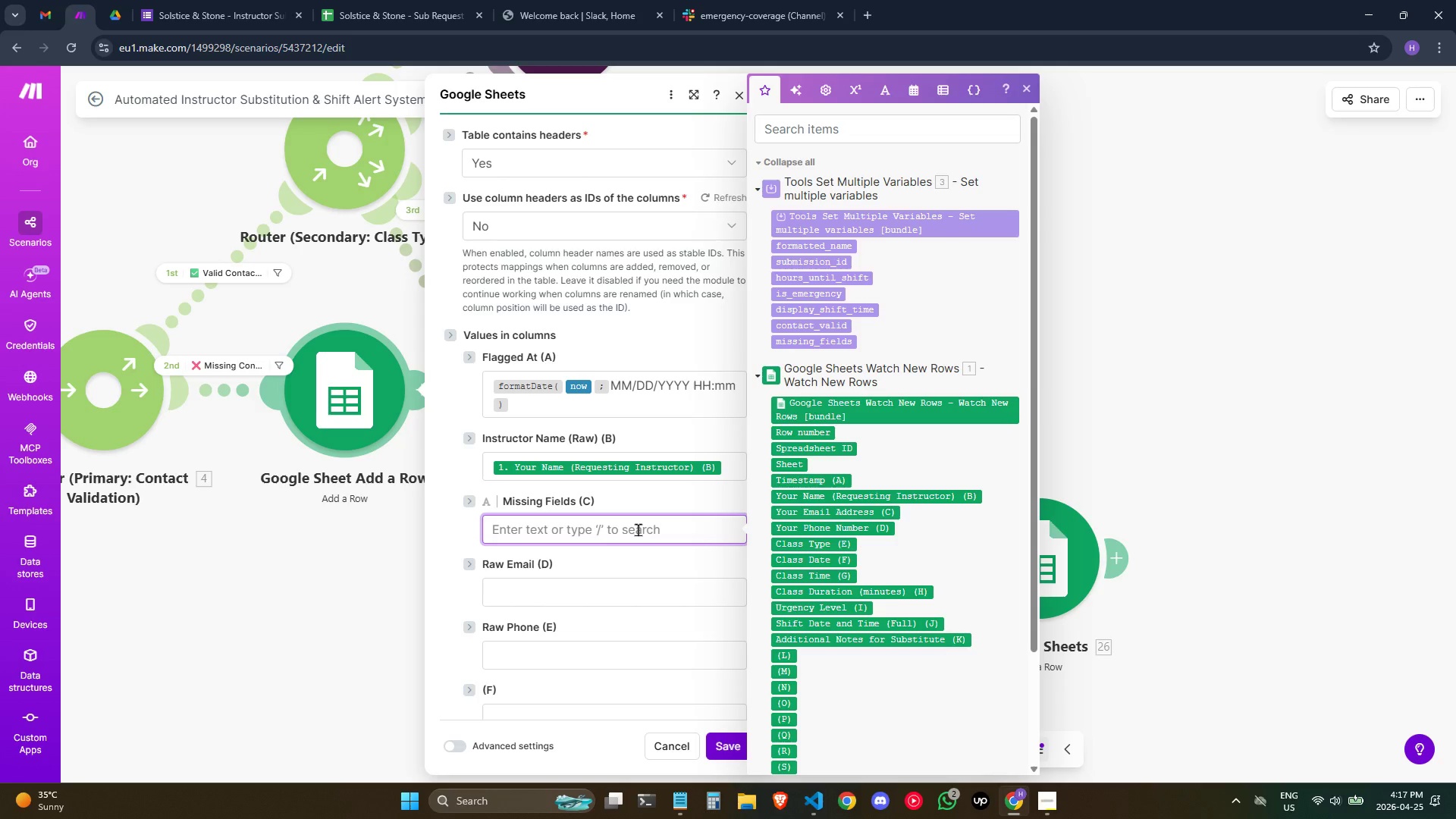 
left_click([843, 340])
 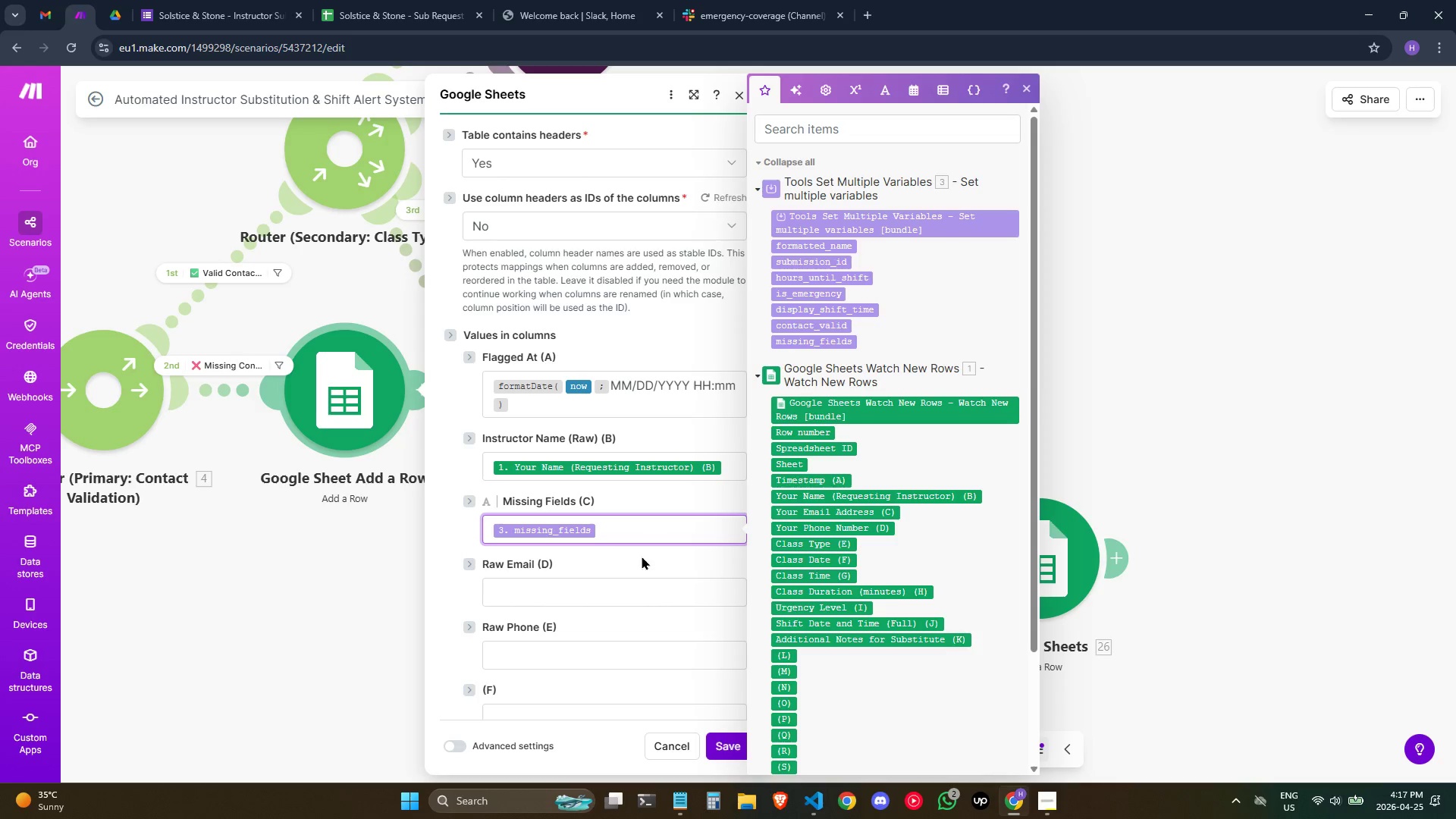 
left_click([623, 585])
 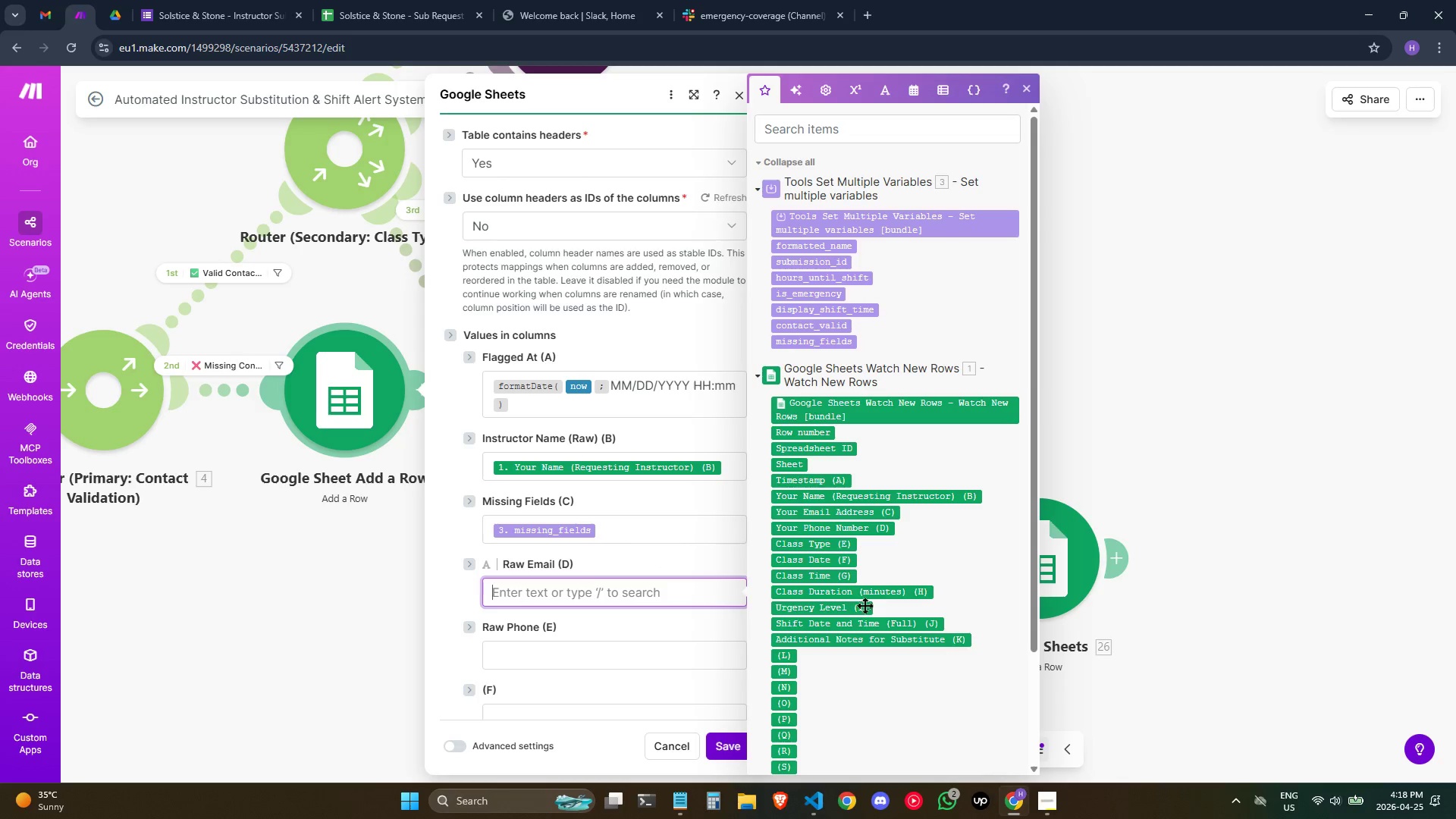 
wait(5.73)
 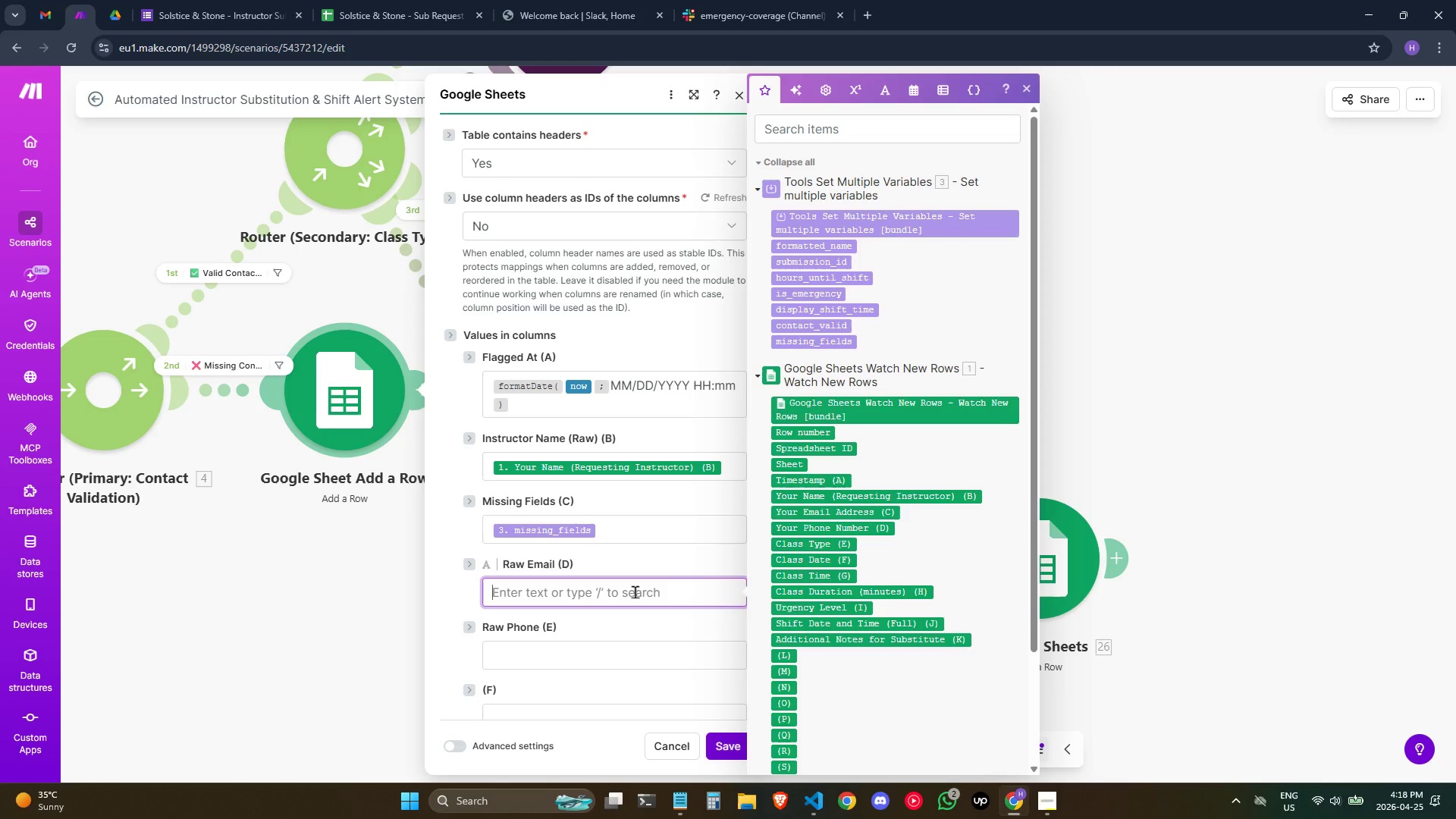 
left_click([865, 510])
 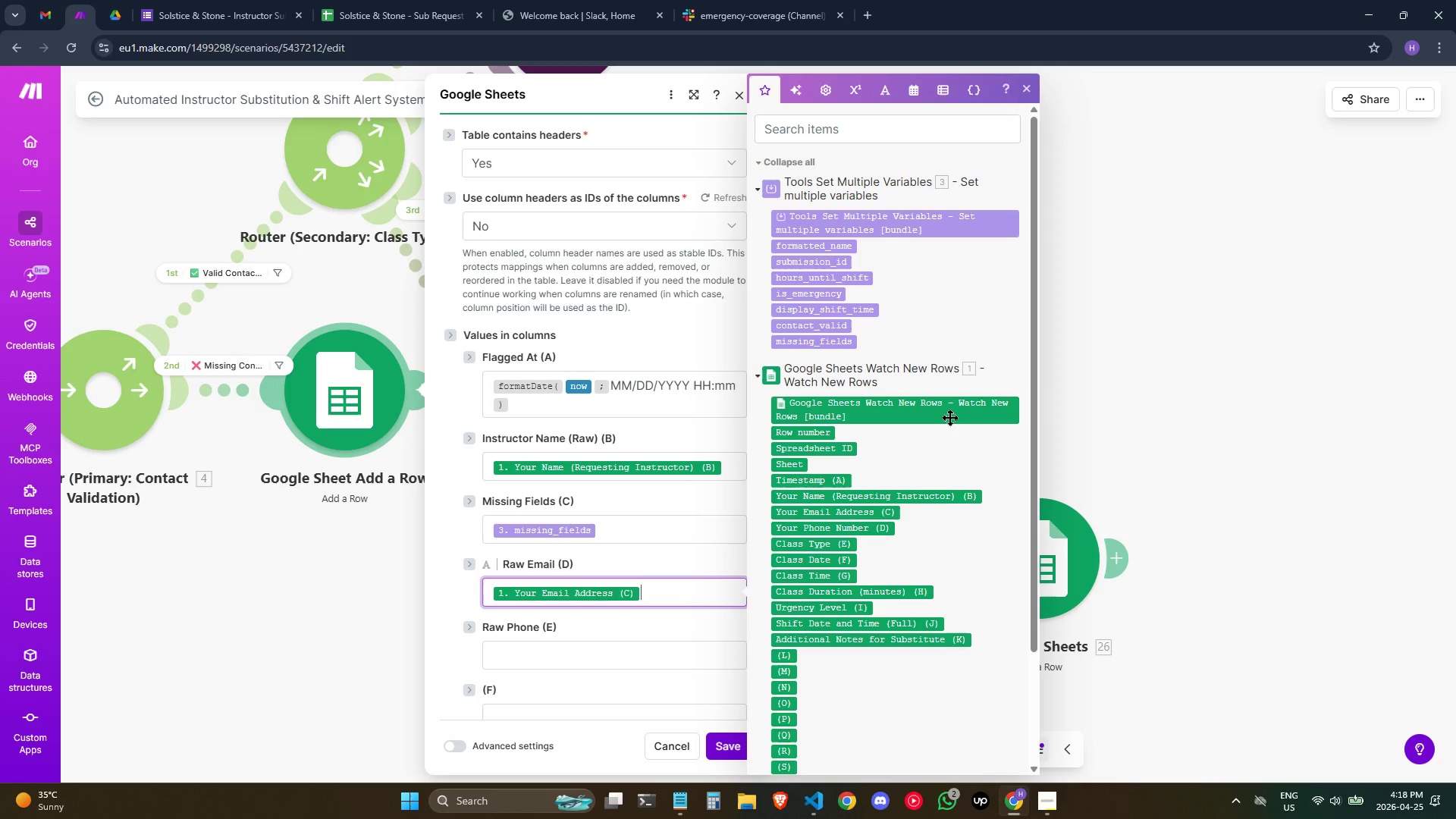 
left_click([664, 661])
 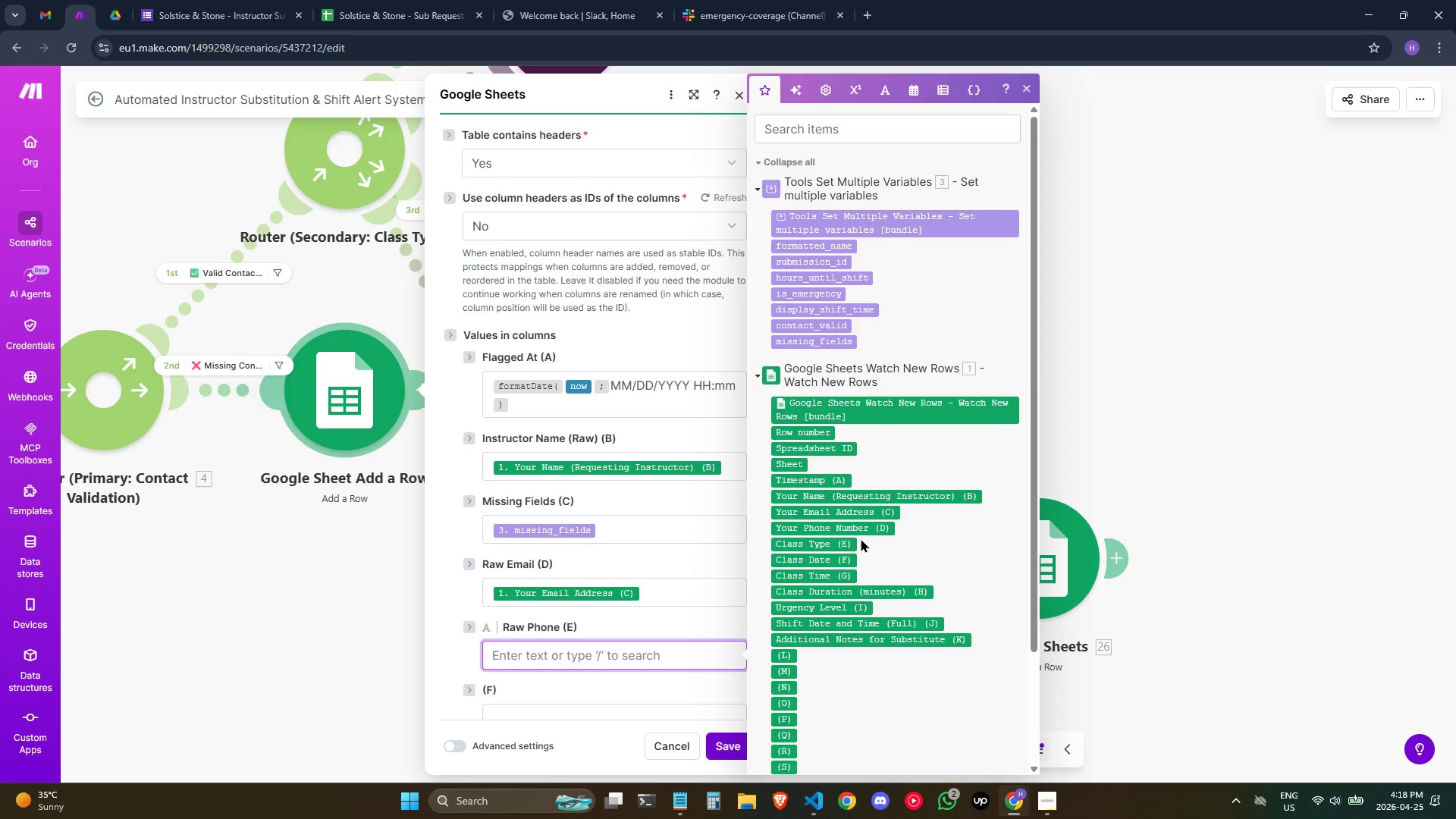 
left_click([870, 526])
 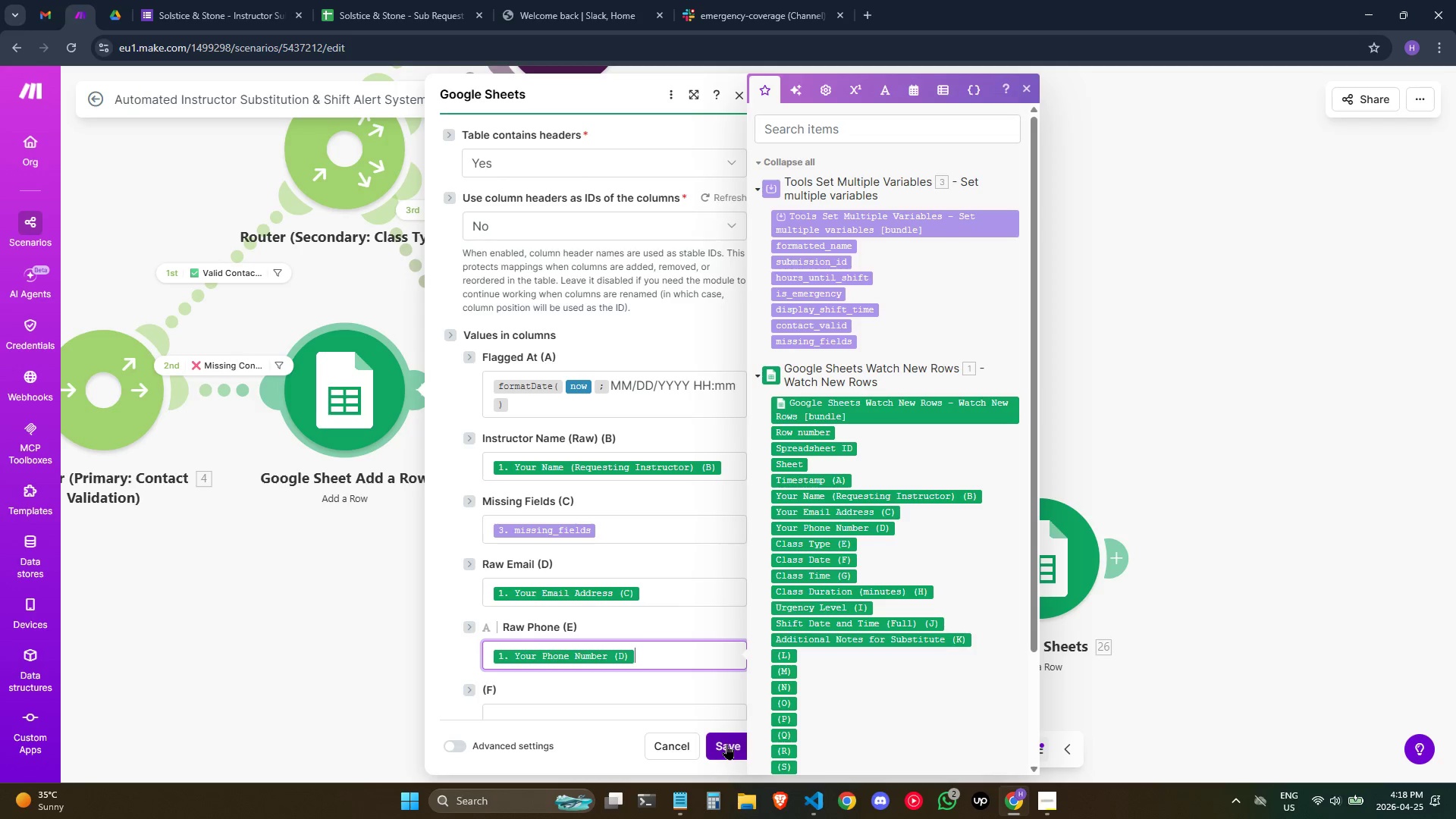 
left_click([727, 744])
 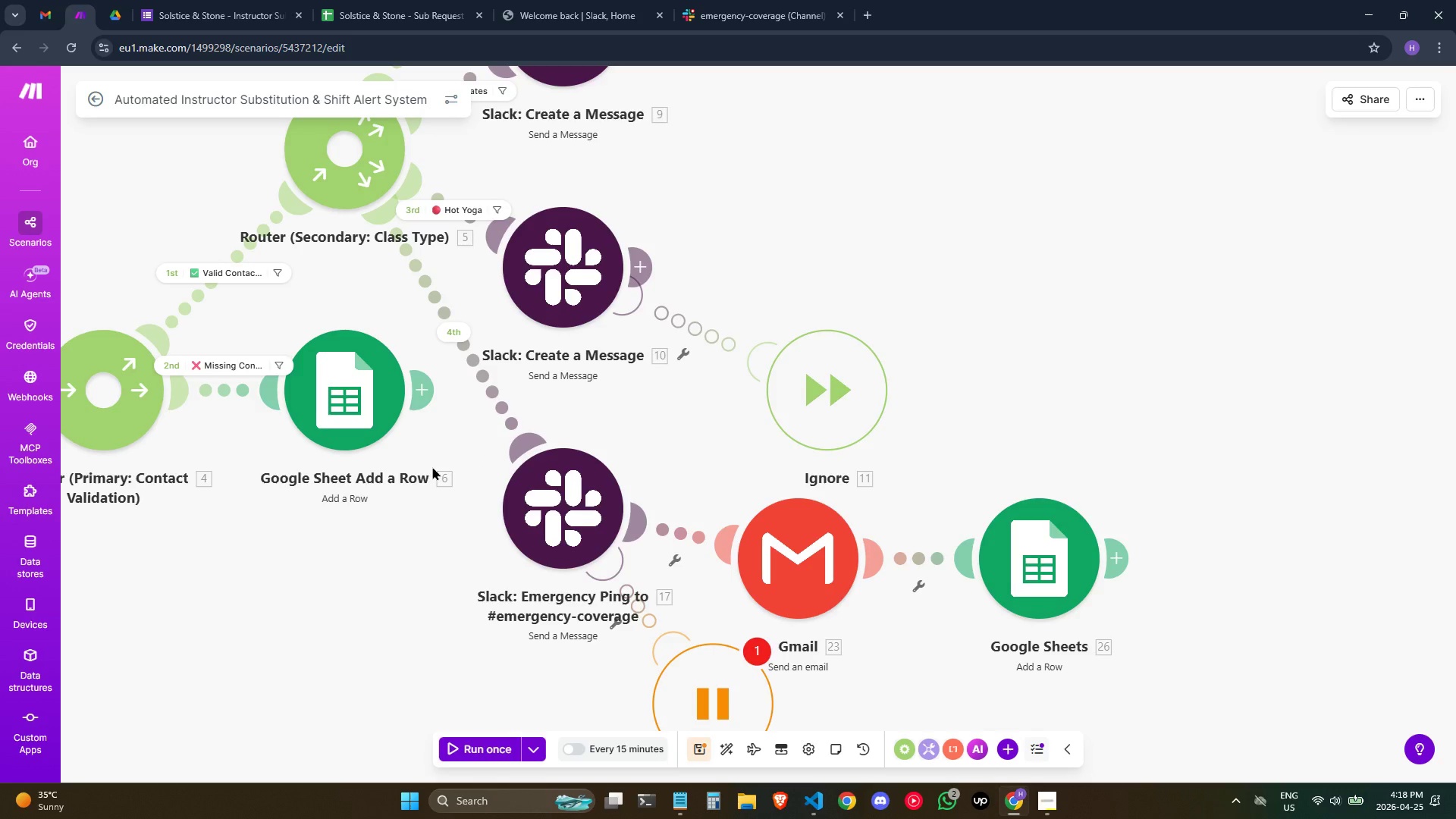 
wait(19.67)
 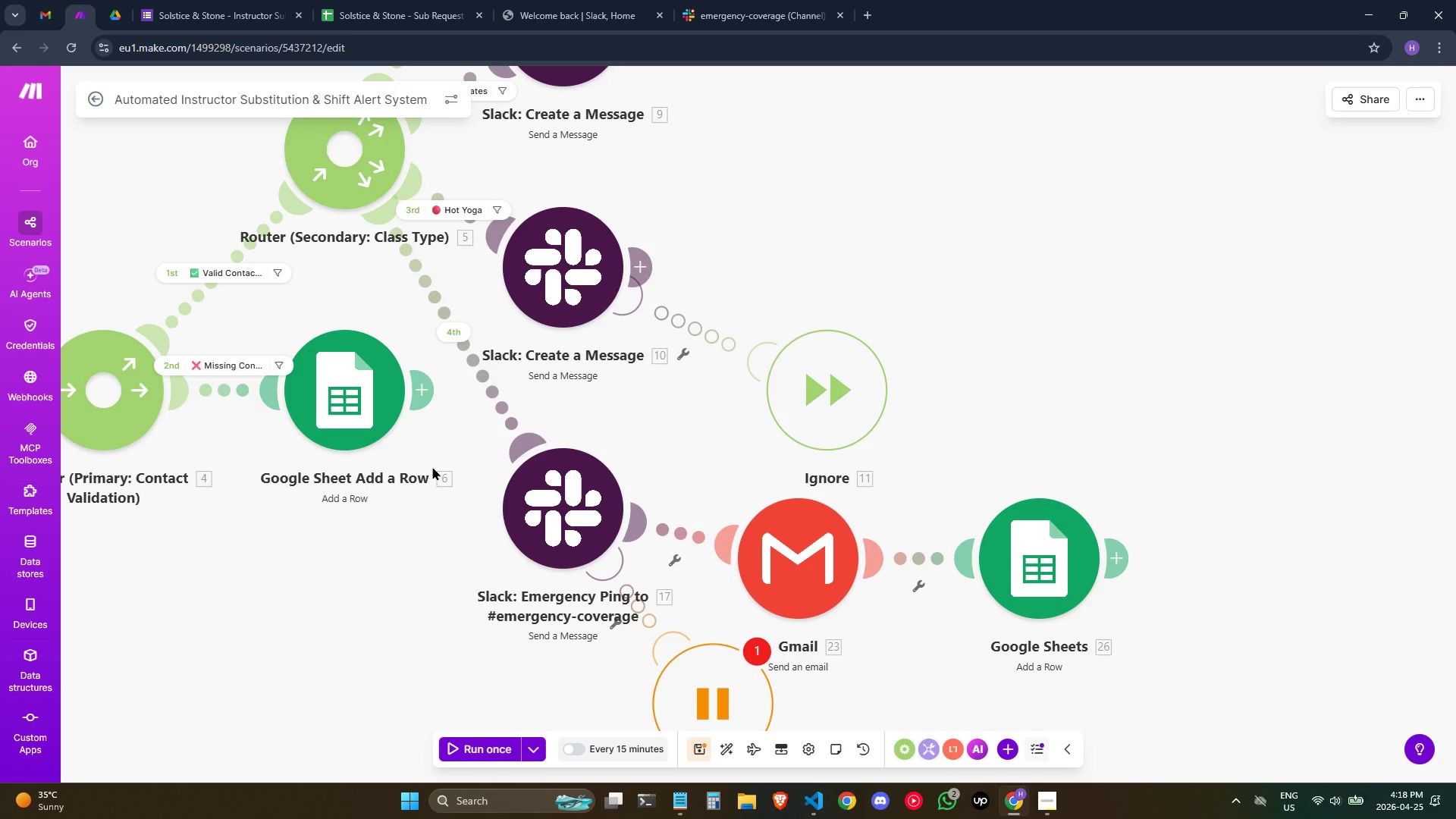 
left_click([526, 366])
 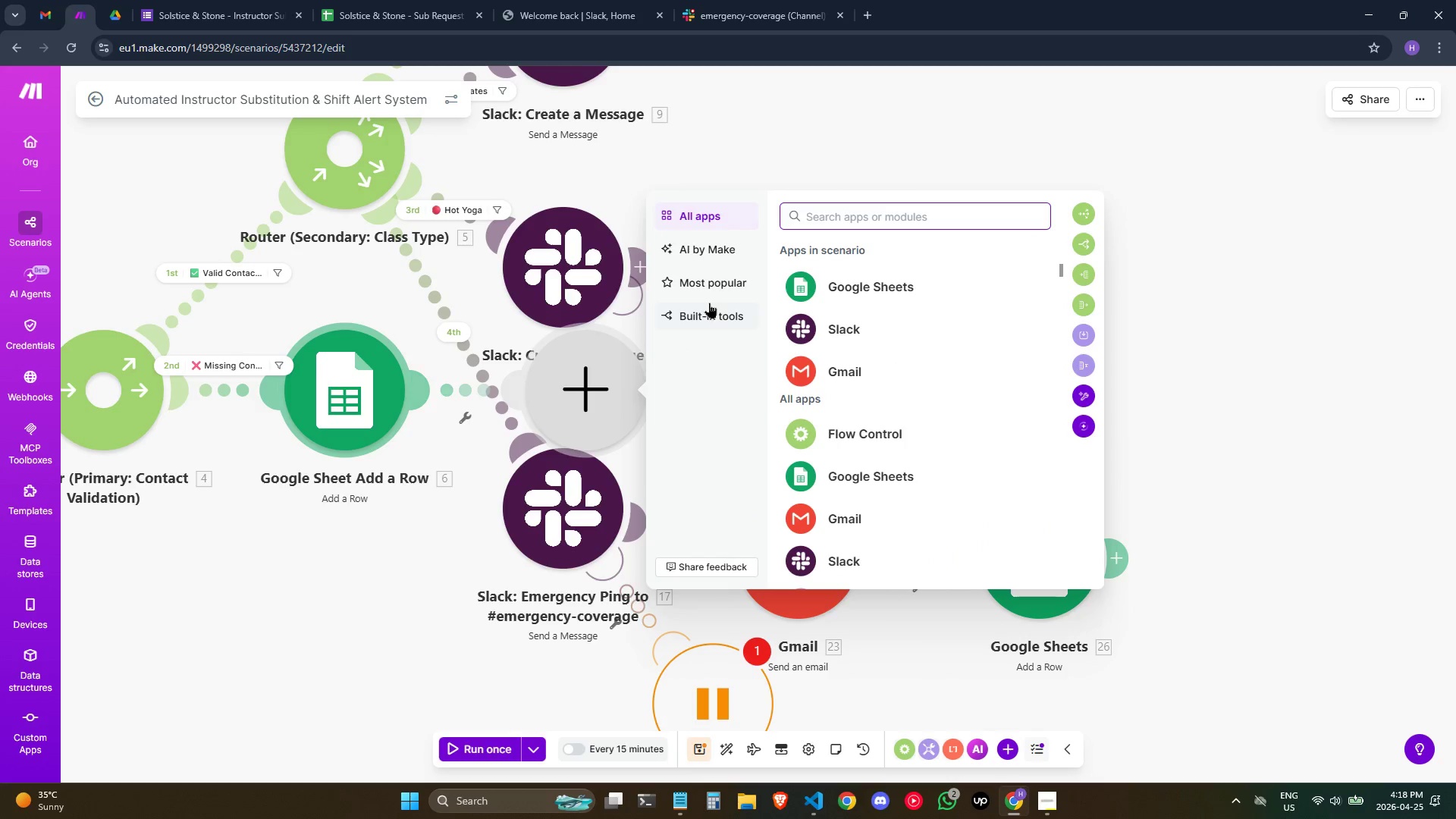 
wait(6.88)
 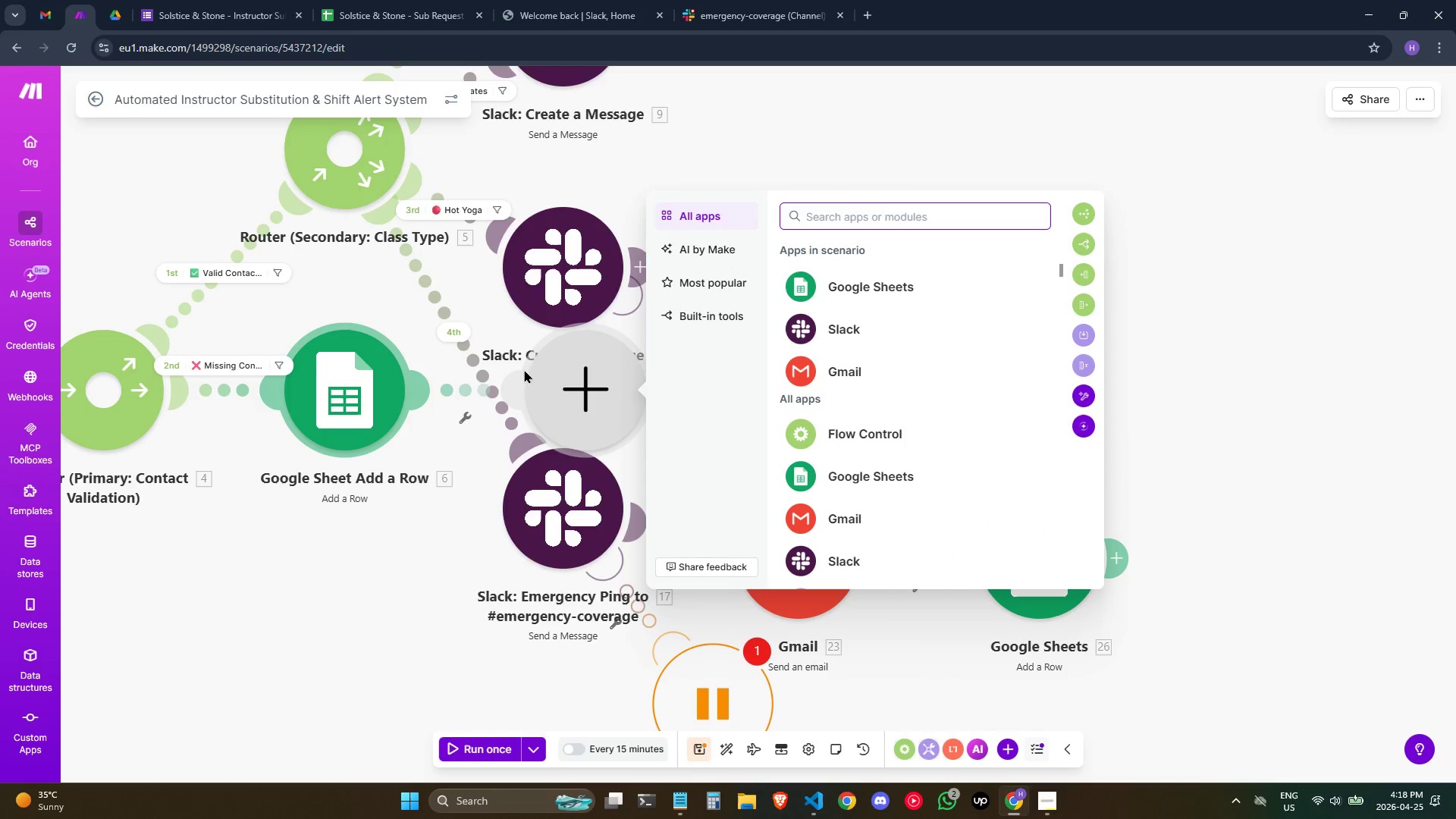 
left_click([845, 372])
 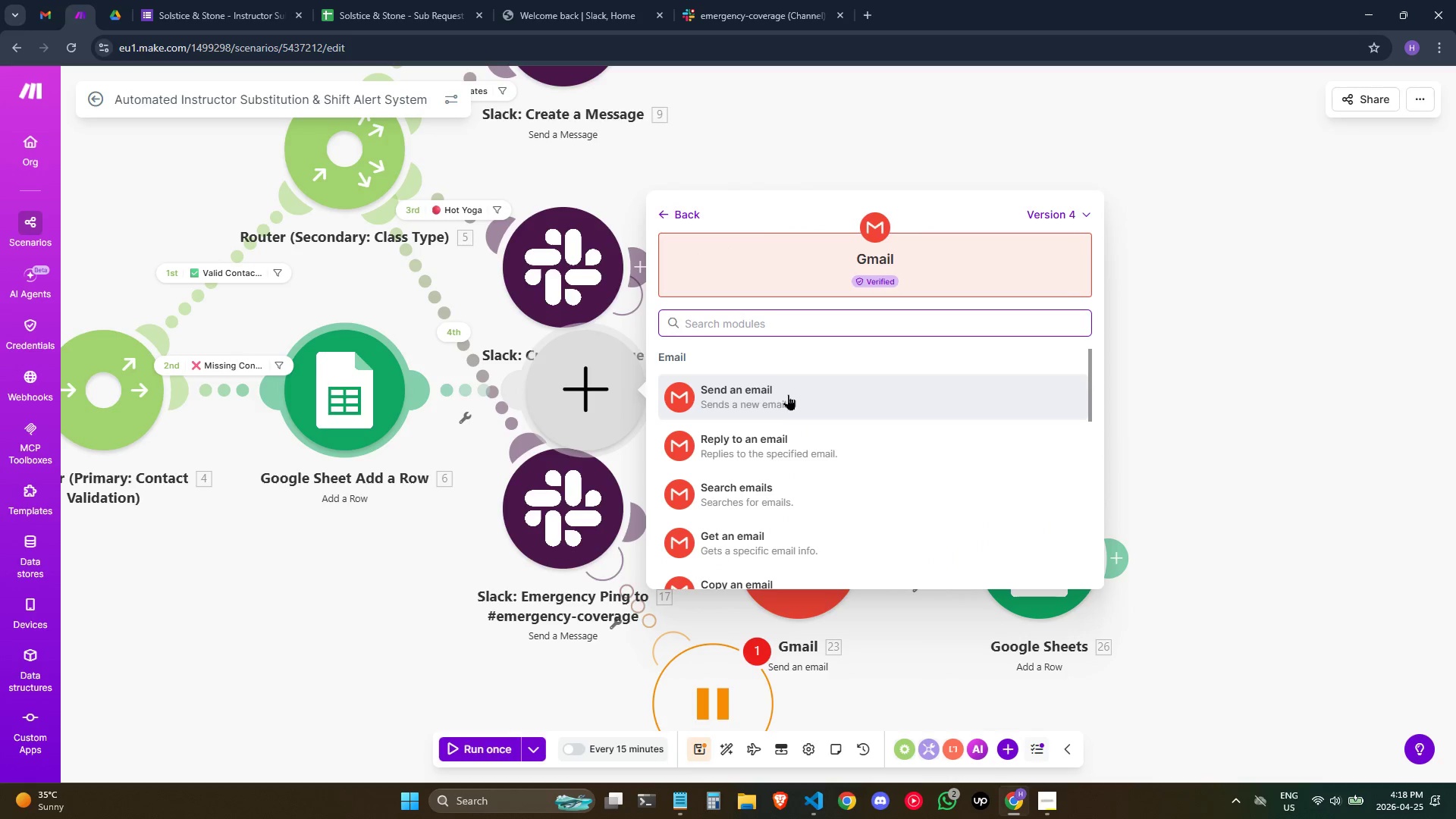 
left_click([788, 394])
 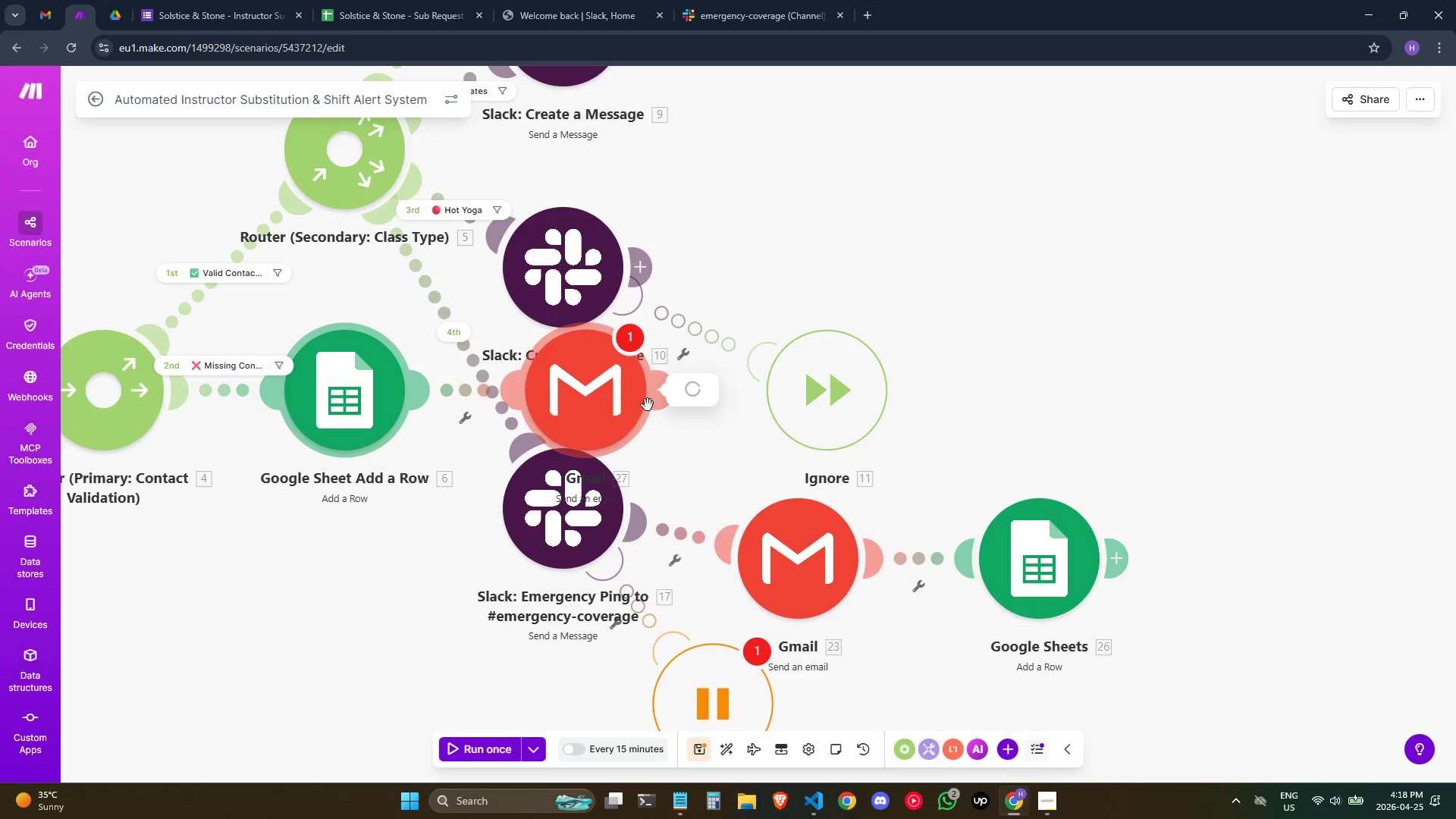 
left_click_drag(start_coordinate=[613, 388], to_coordinate=[407, 654])
 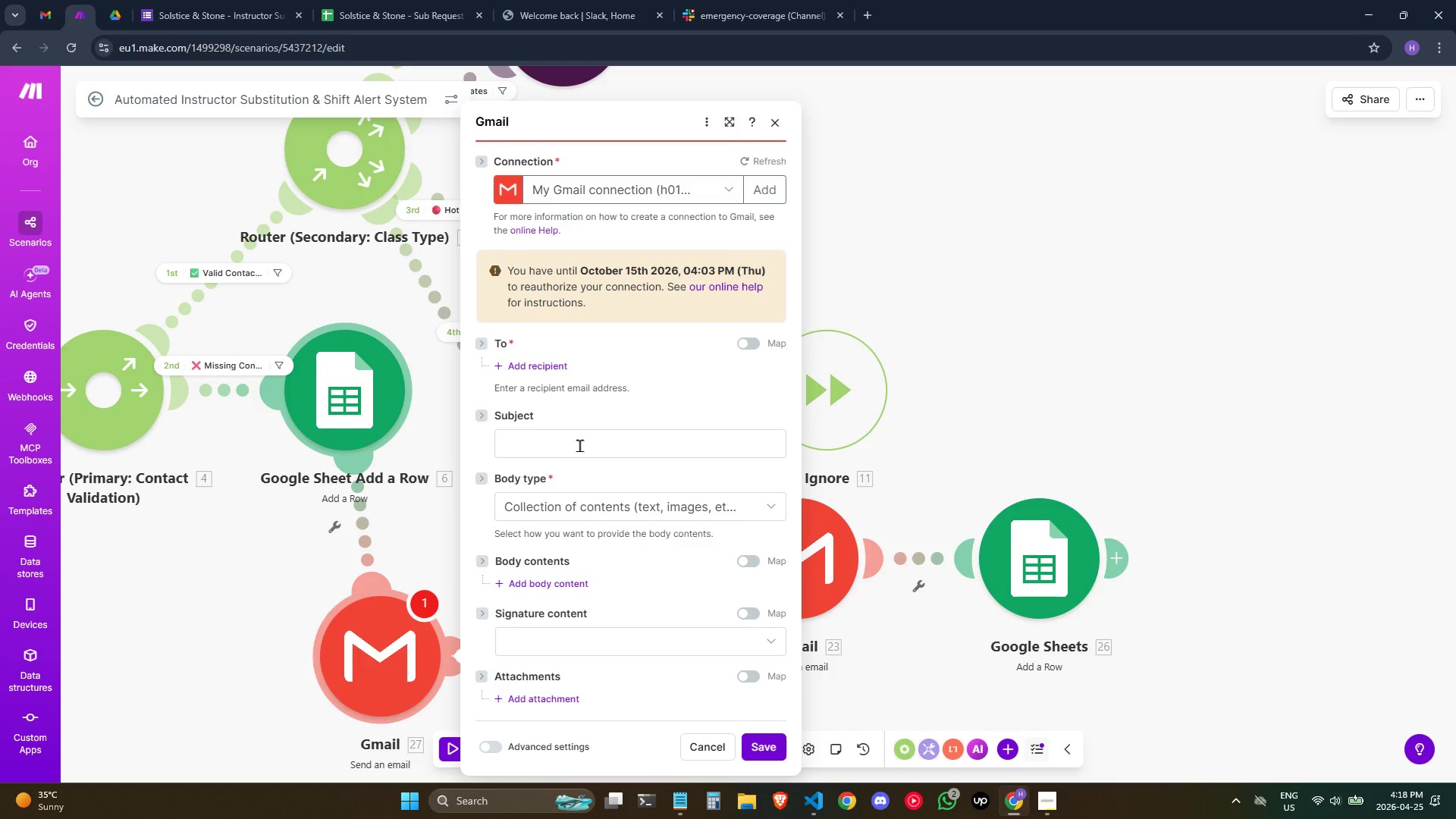 
left_click([550, 370])
 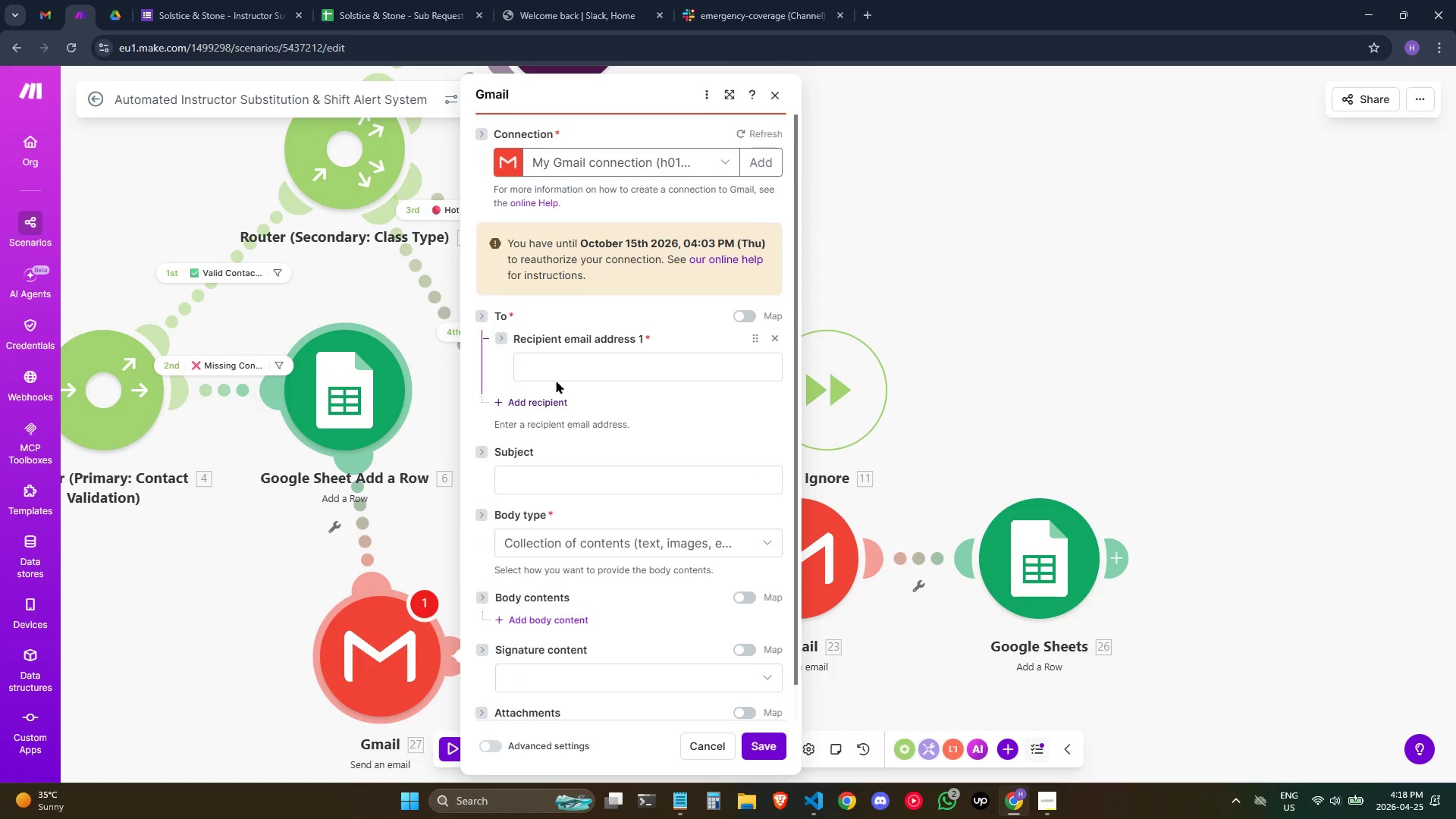 
left_click([573, 364])
 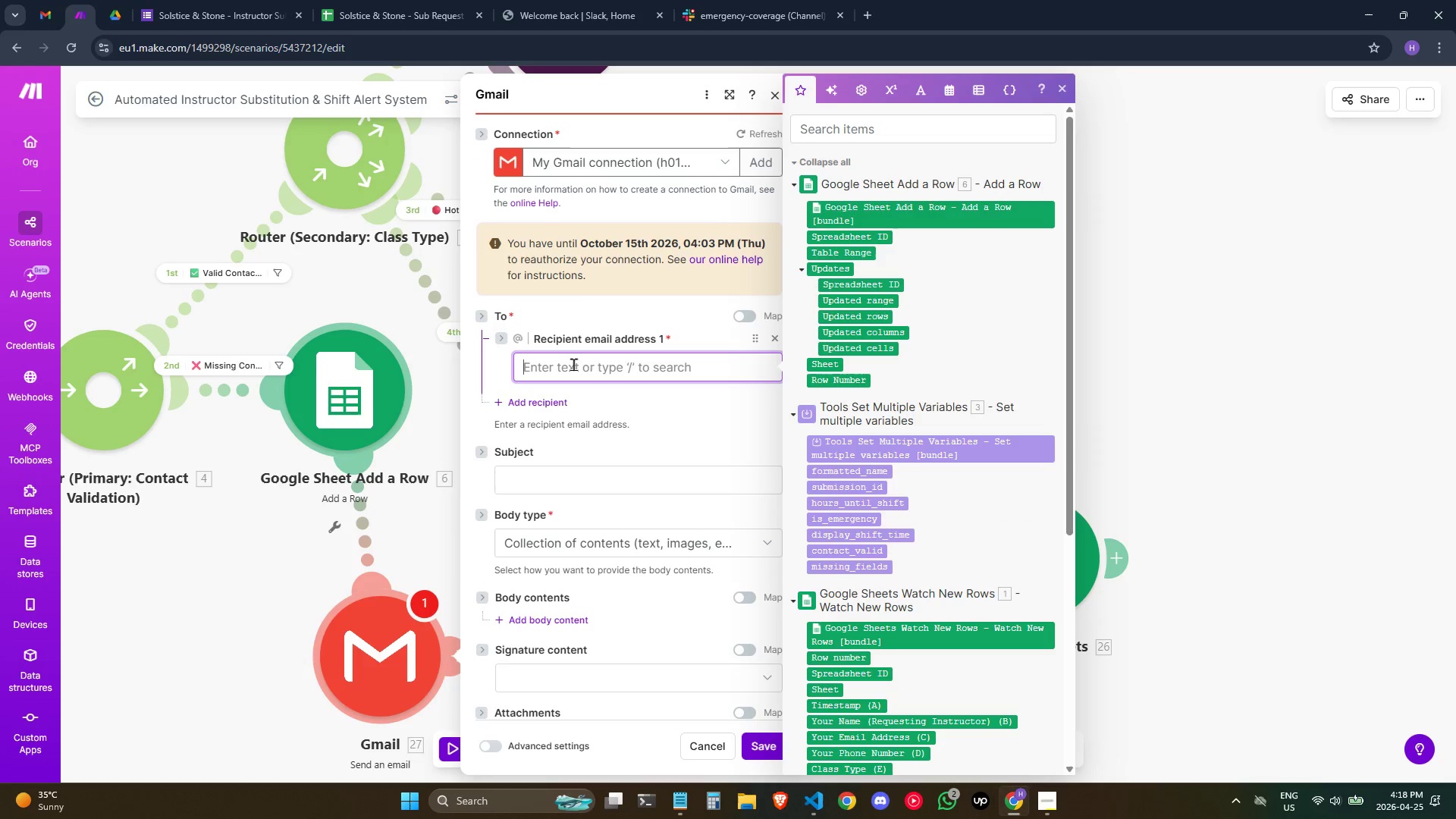 
right_click([573, 364])
 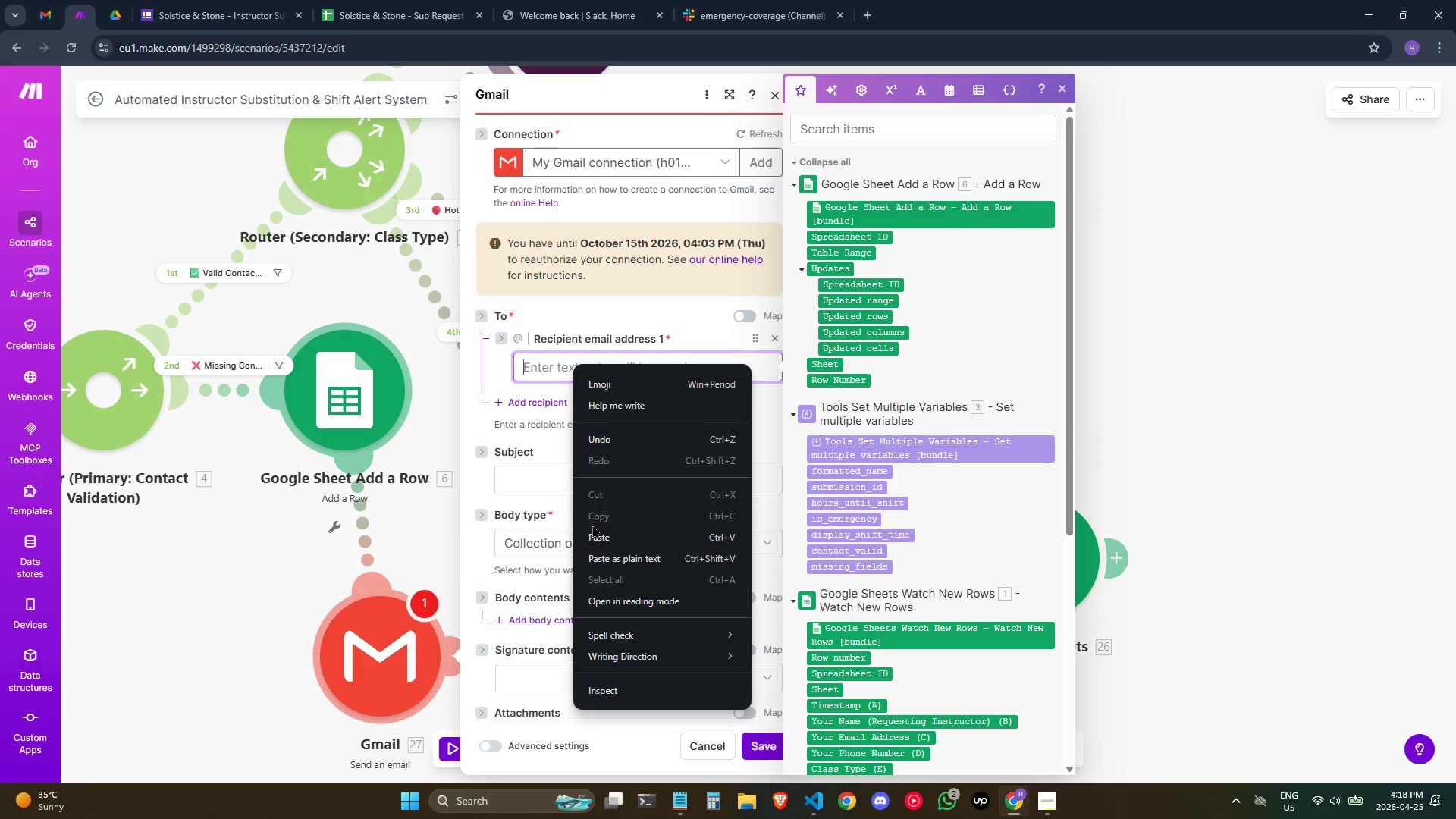 
left_click([589, 546])
 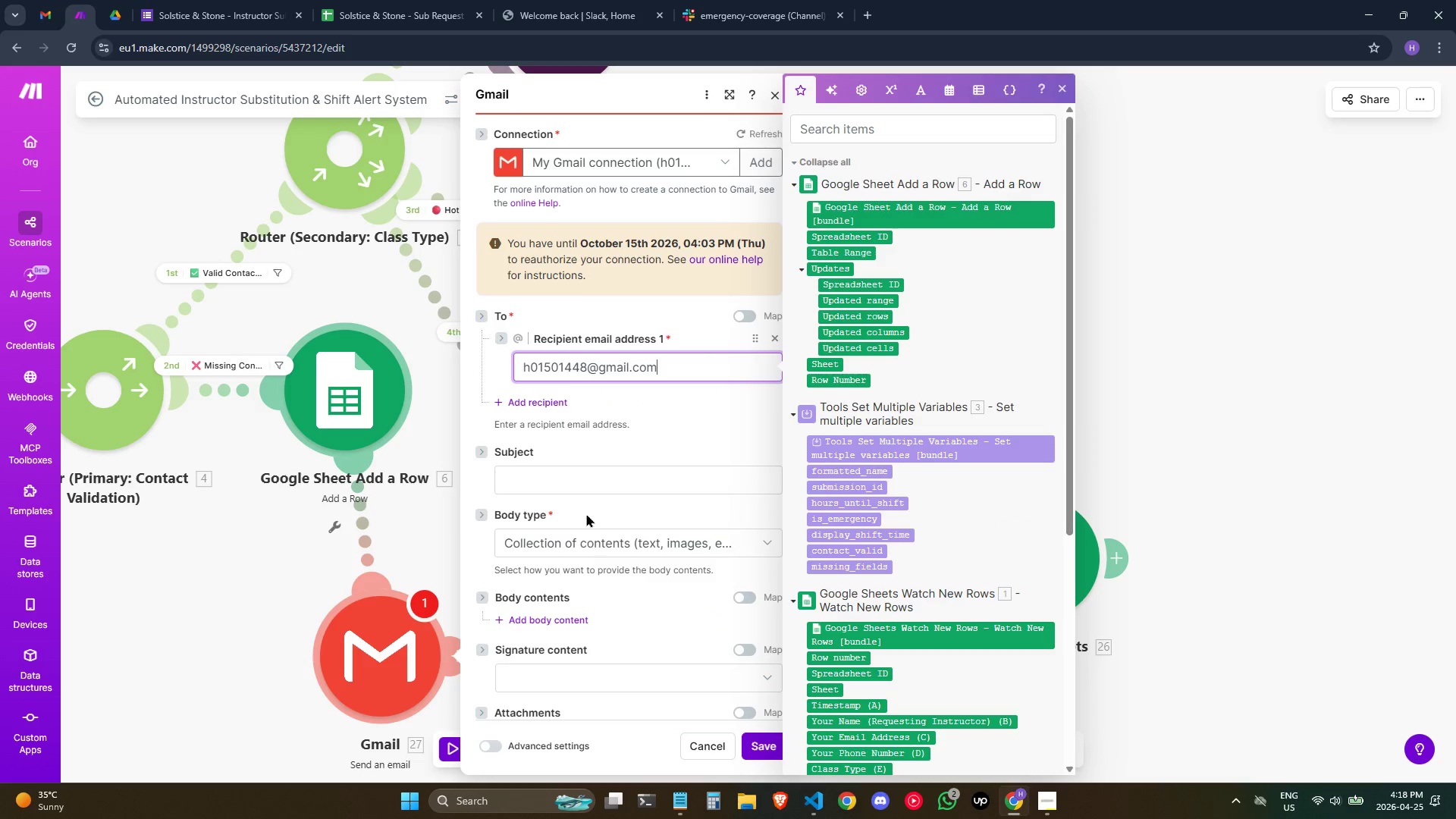 
mouse_move([611, 479])
 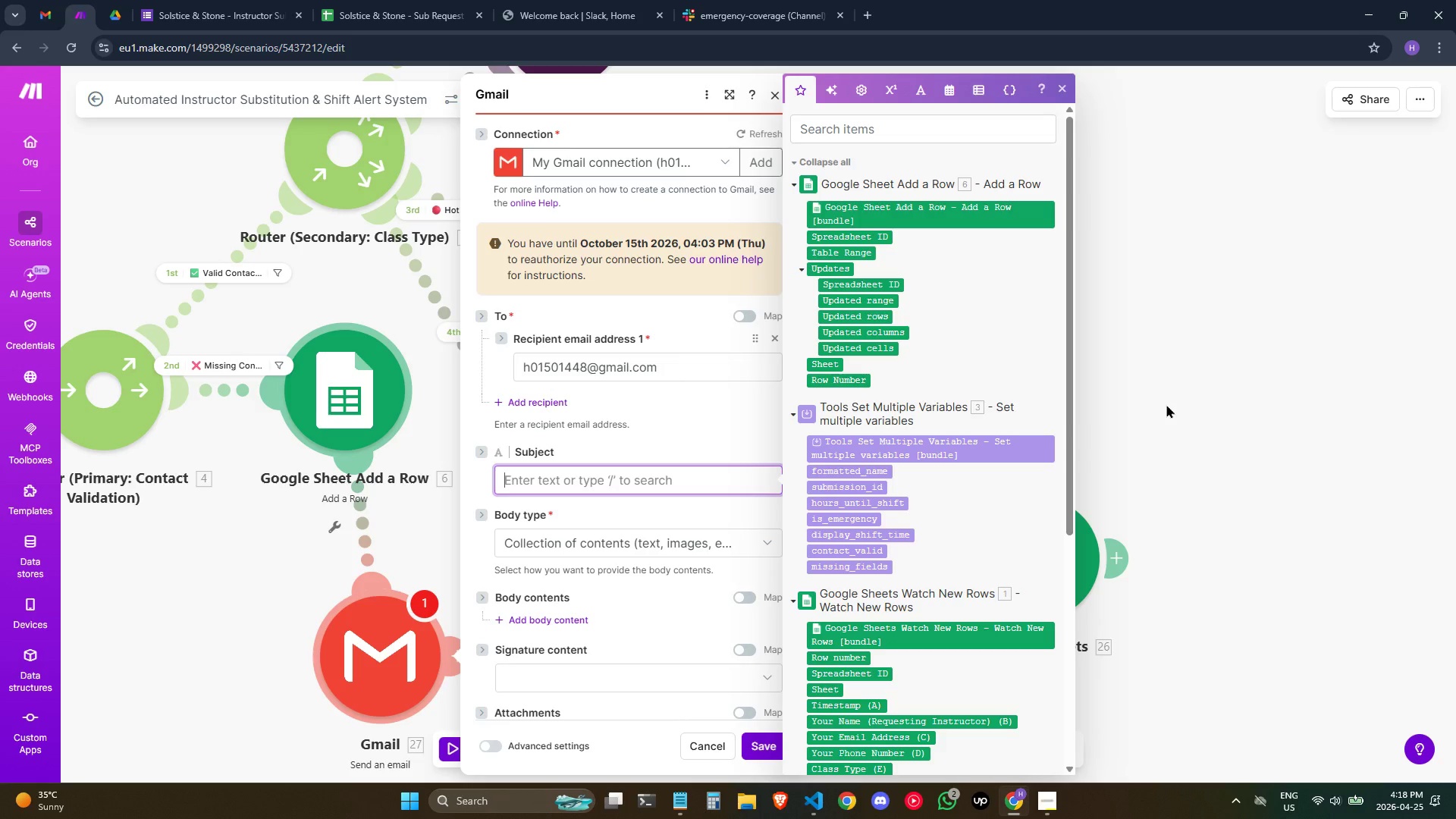 
wait(10.0)
 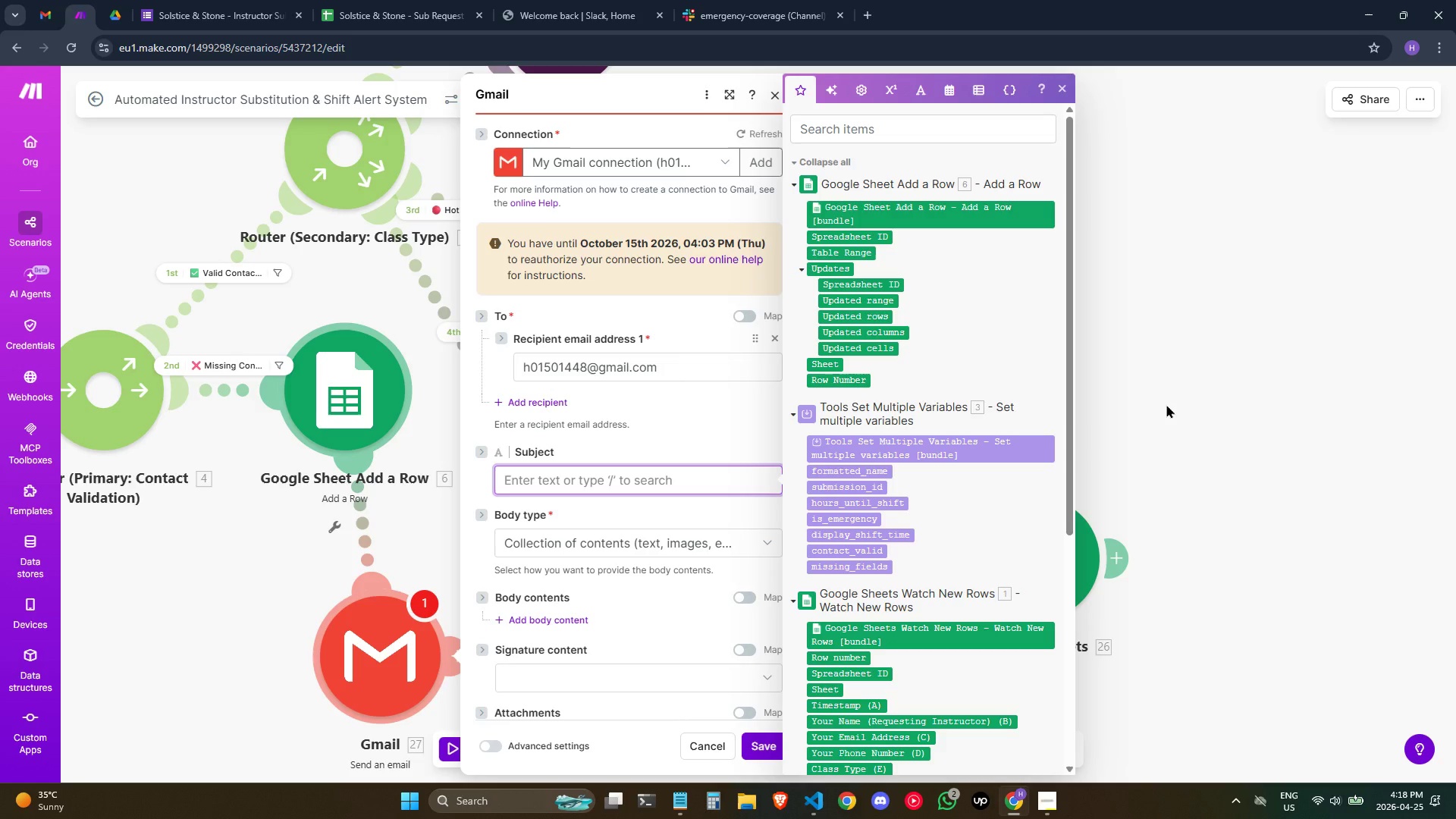 
key(Meta+Semicolon)
 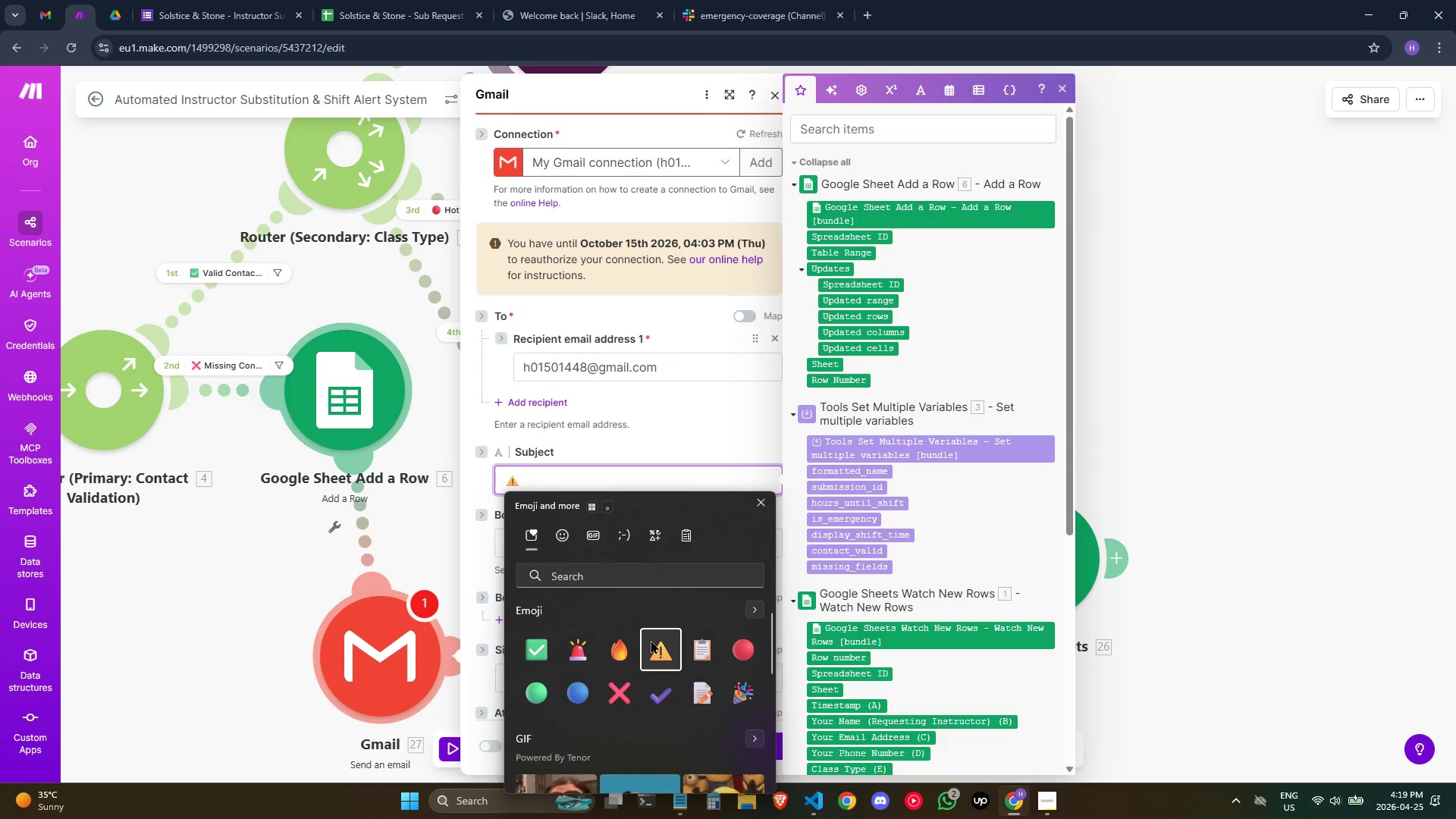 
type( Sub Request Incomplete - Missing )
 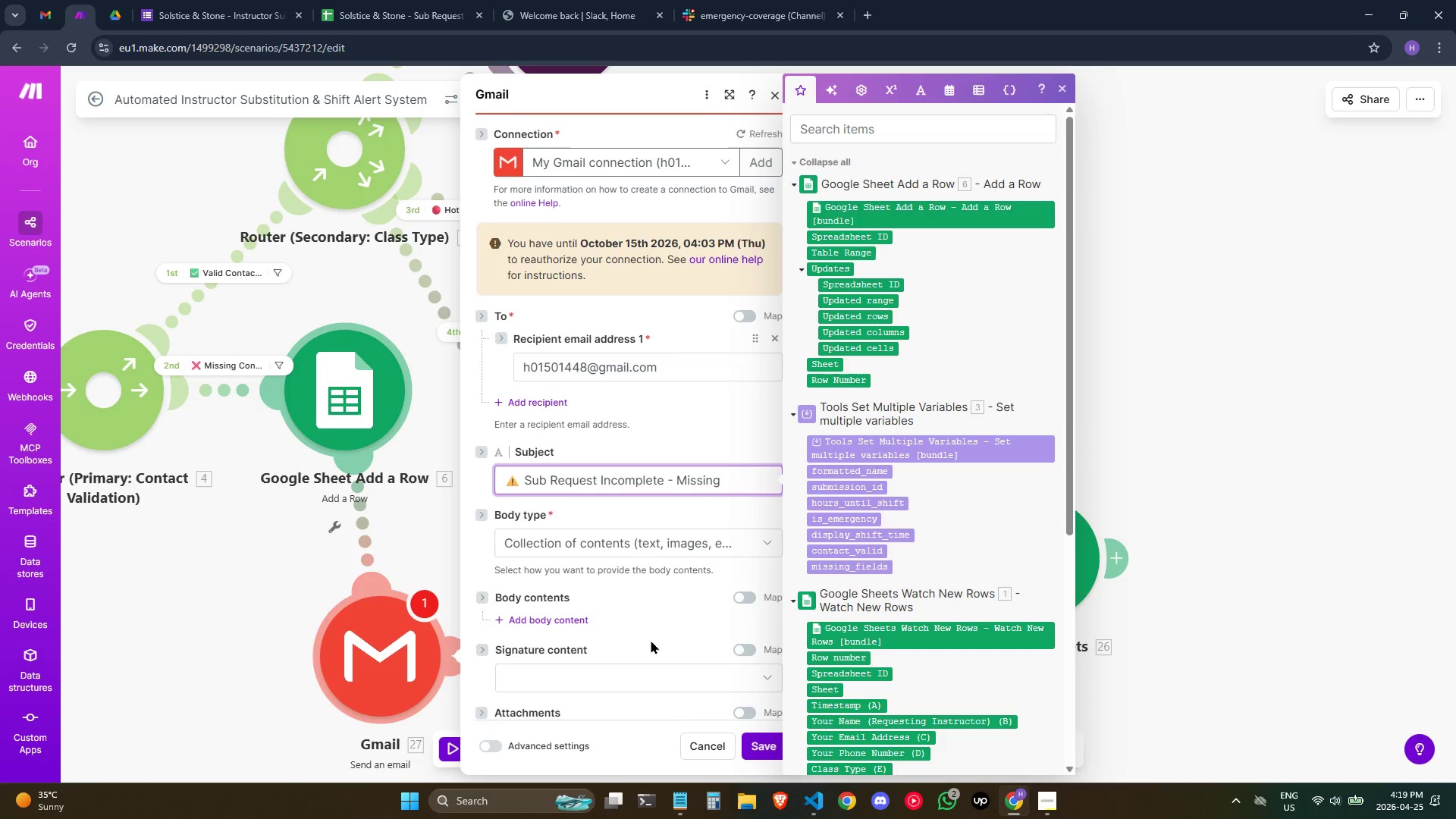 
scroll: coordinate [651, 640], scroll_direction: up, amount: 1.0
 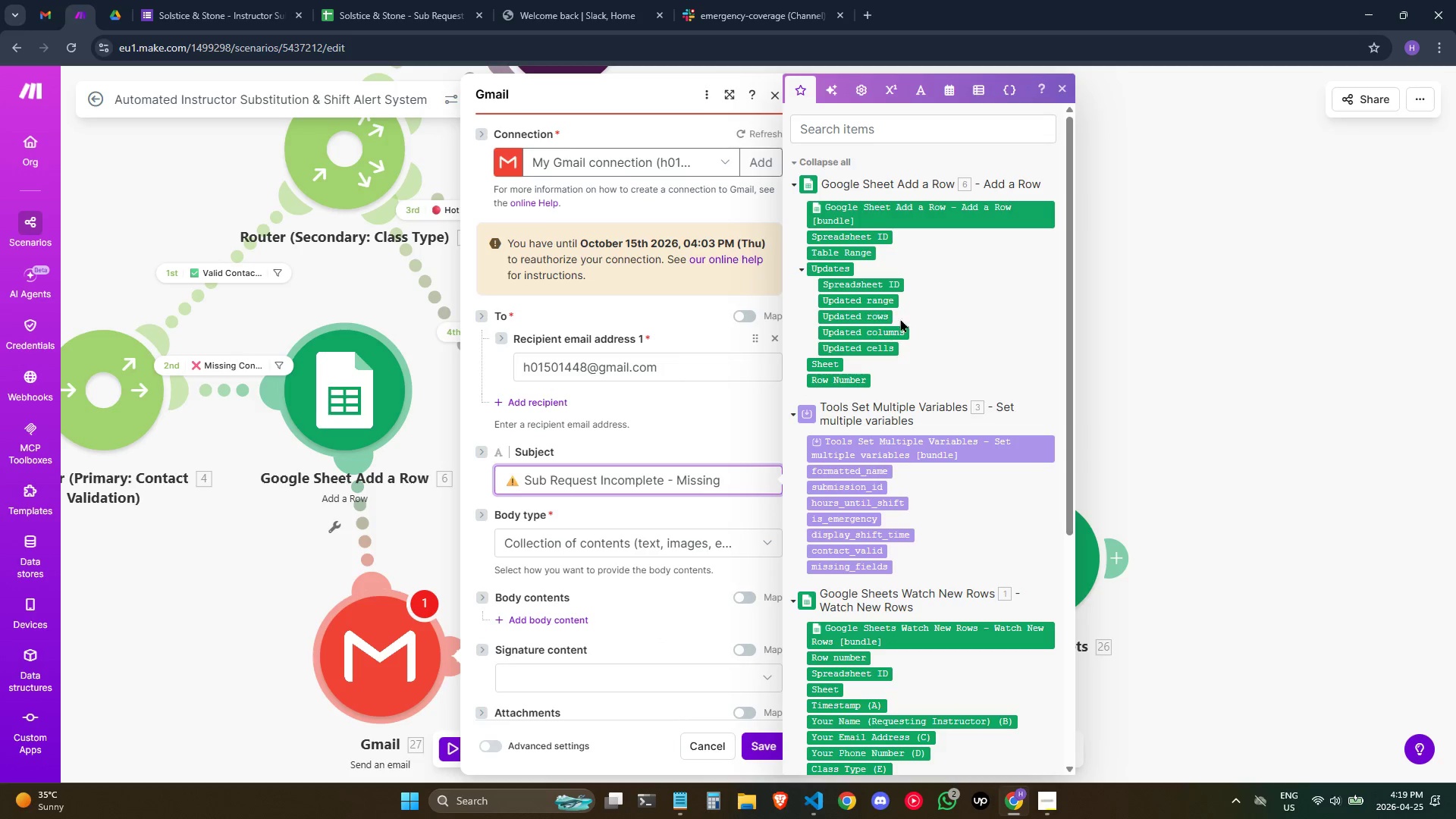 
wait(6.72)
 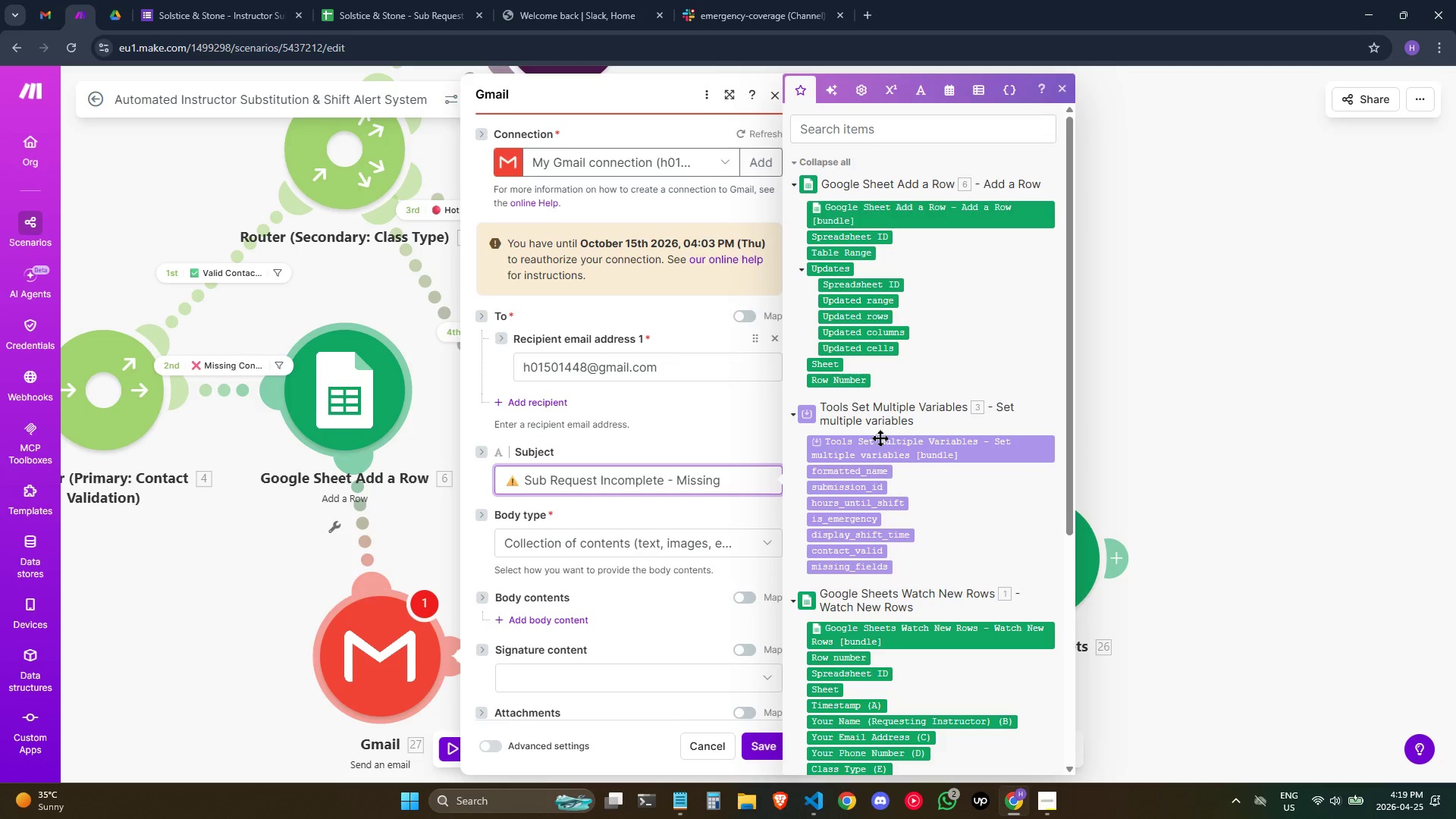 
left_click([842, 566])
 